 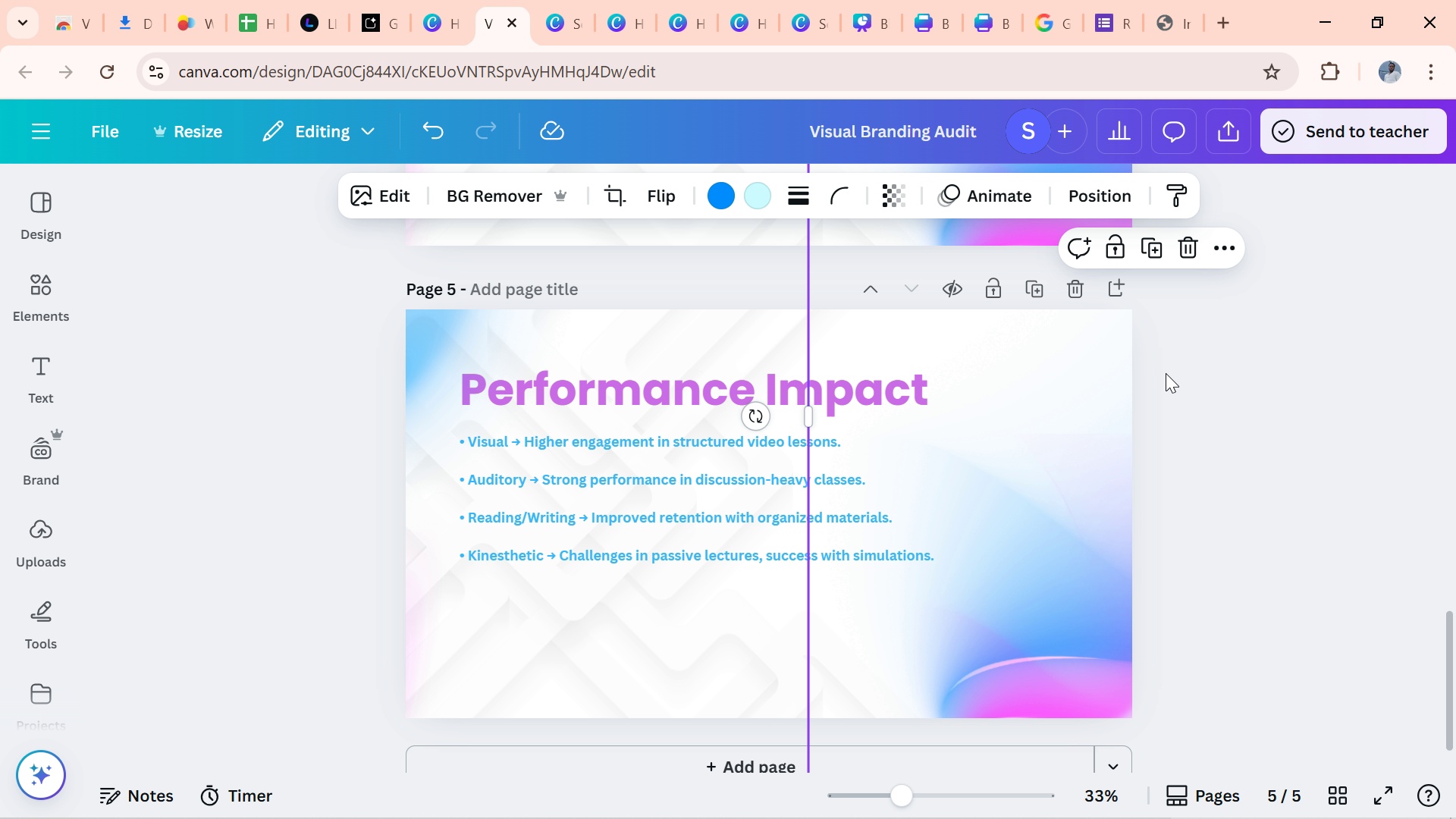 
left_click([1361, 435])
 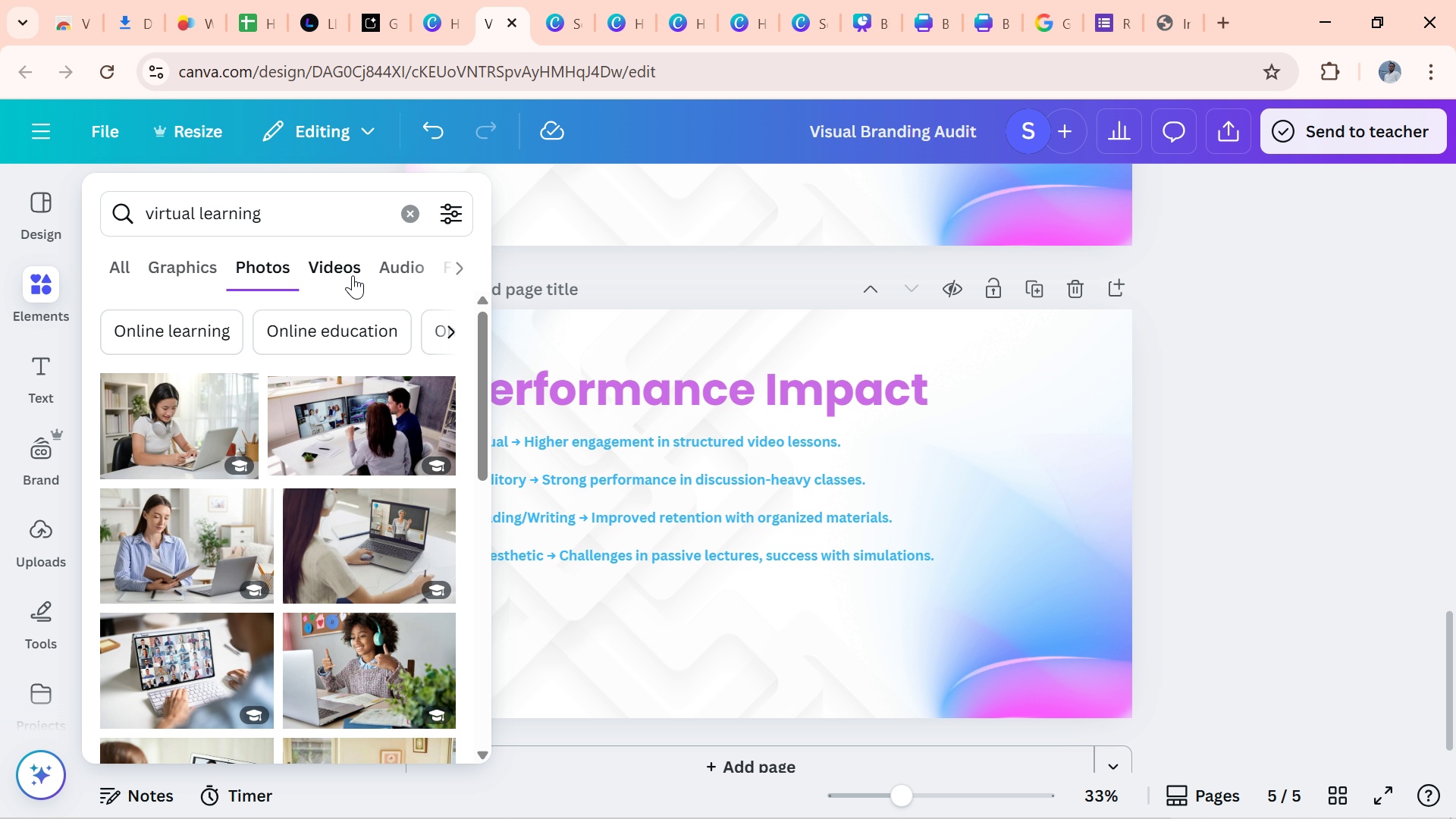 
wait(6.82)
 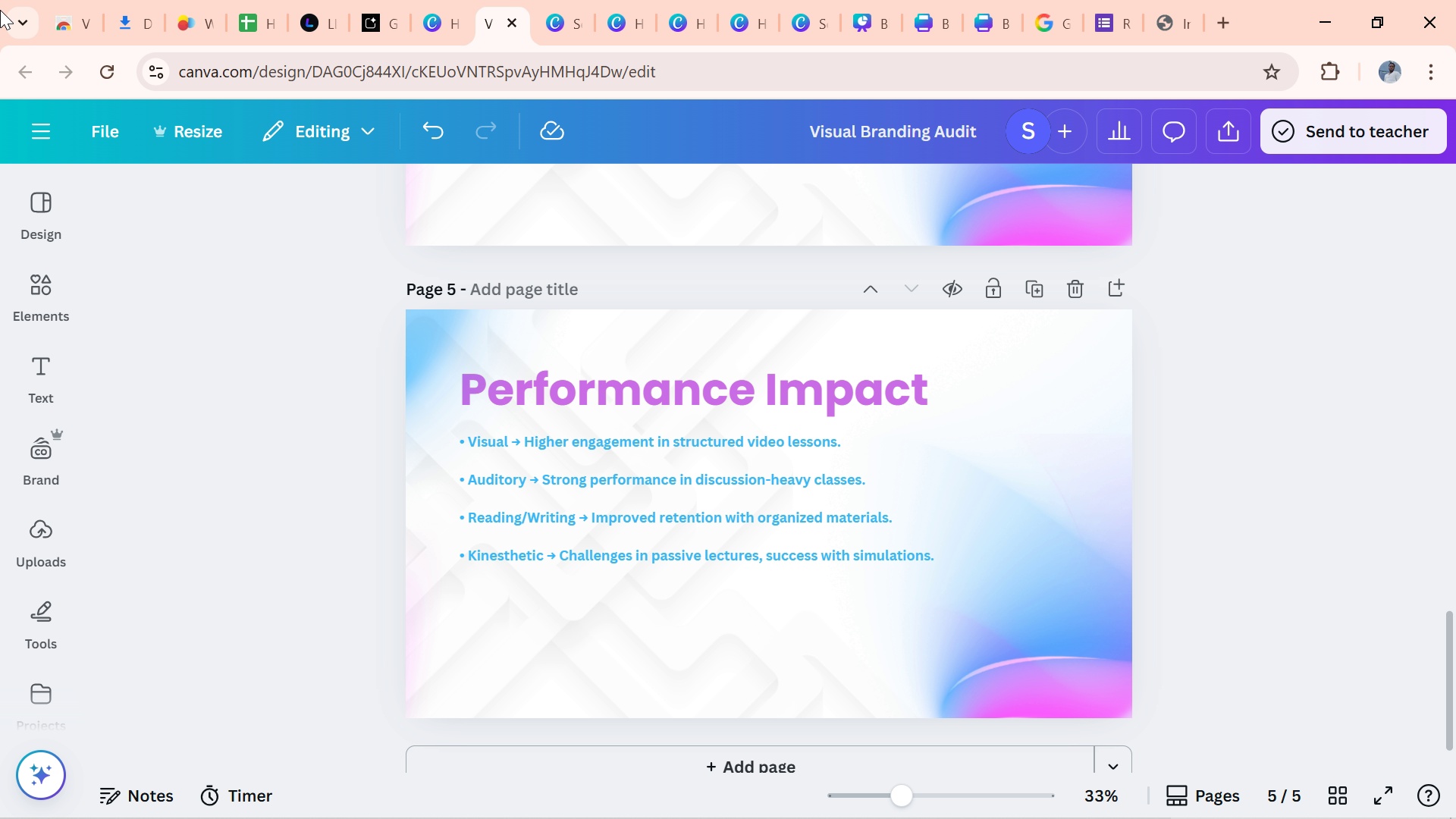 
left_click_drag(start_coordinate=[489, 454], to_coordinate=[464, 744])
 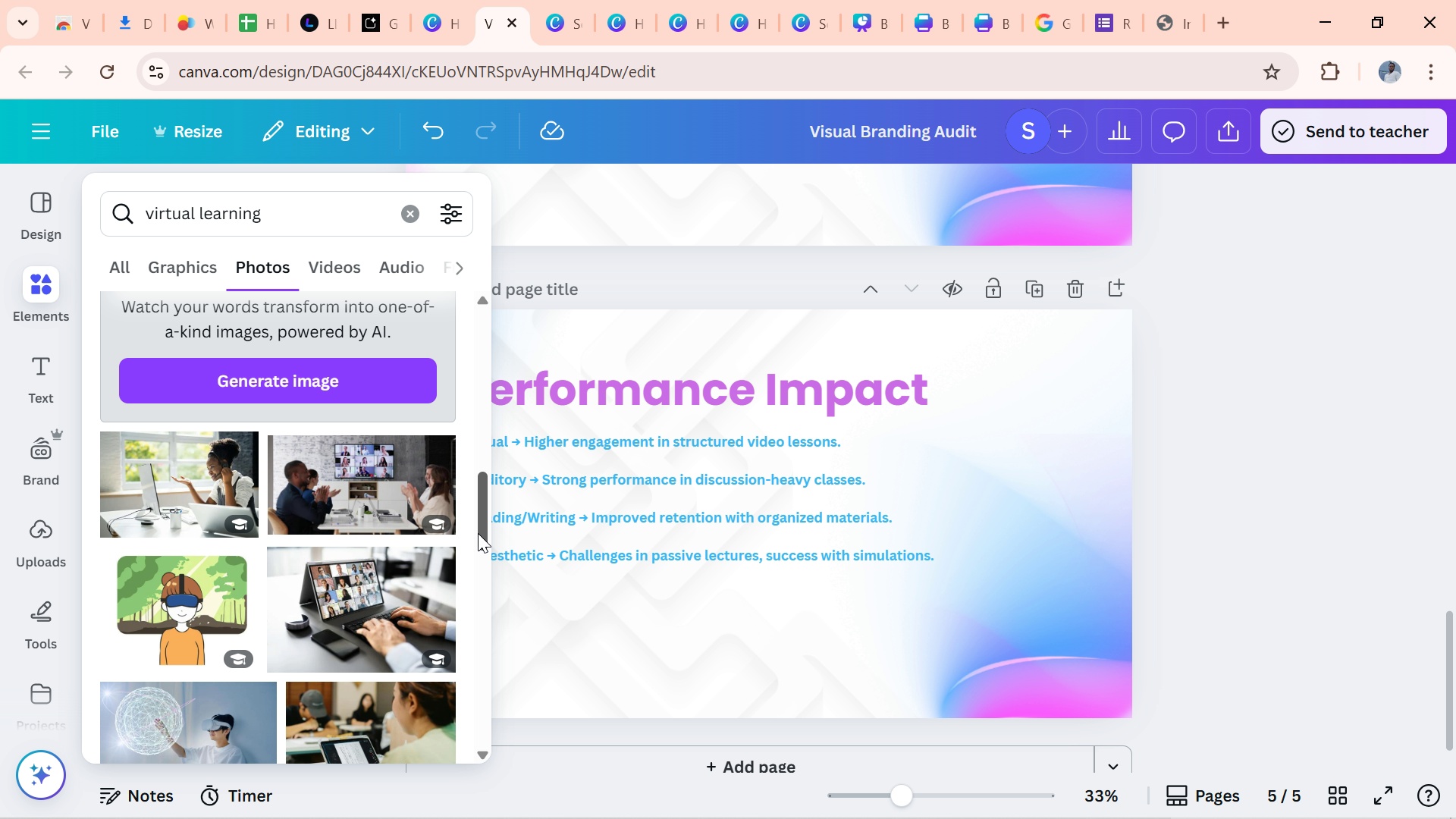 
left_click_drag(start_coordinate=[479, 523], to_coordinate=[488, 572])
 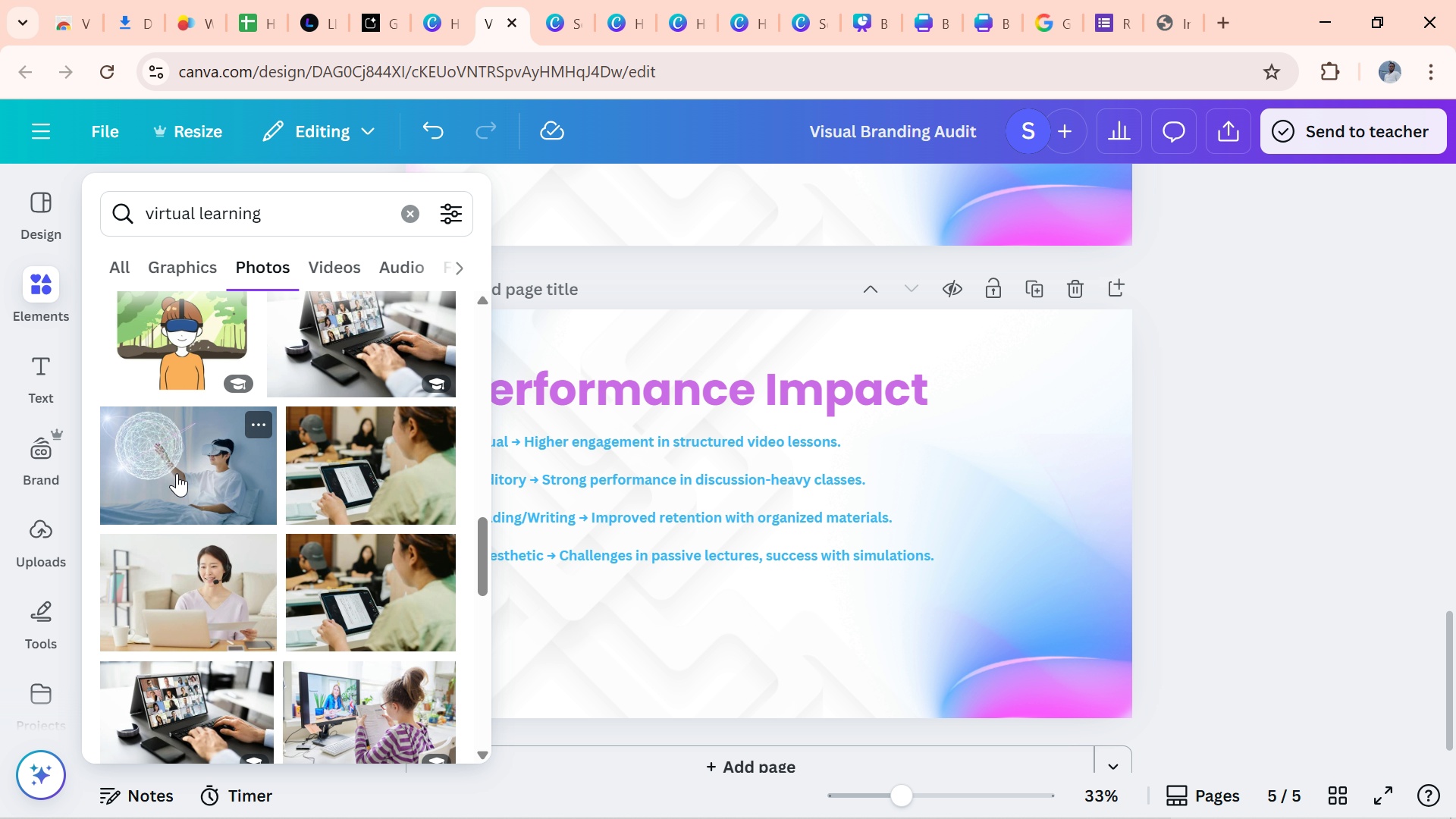 
left_click([177, 473])
 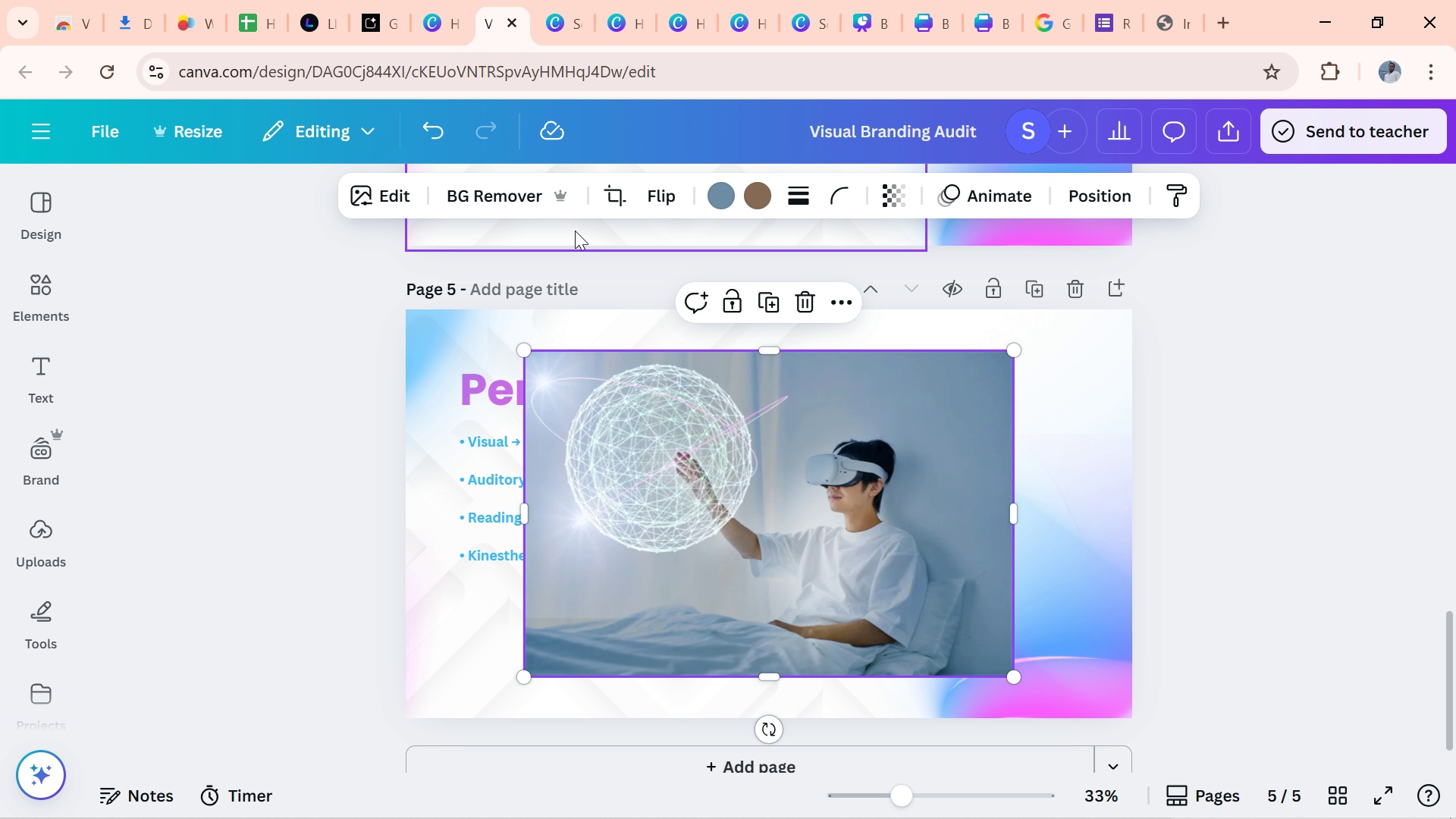 
left_click([506, 194])
 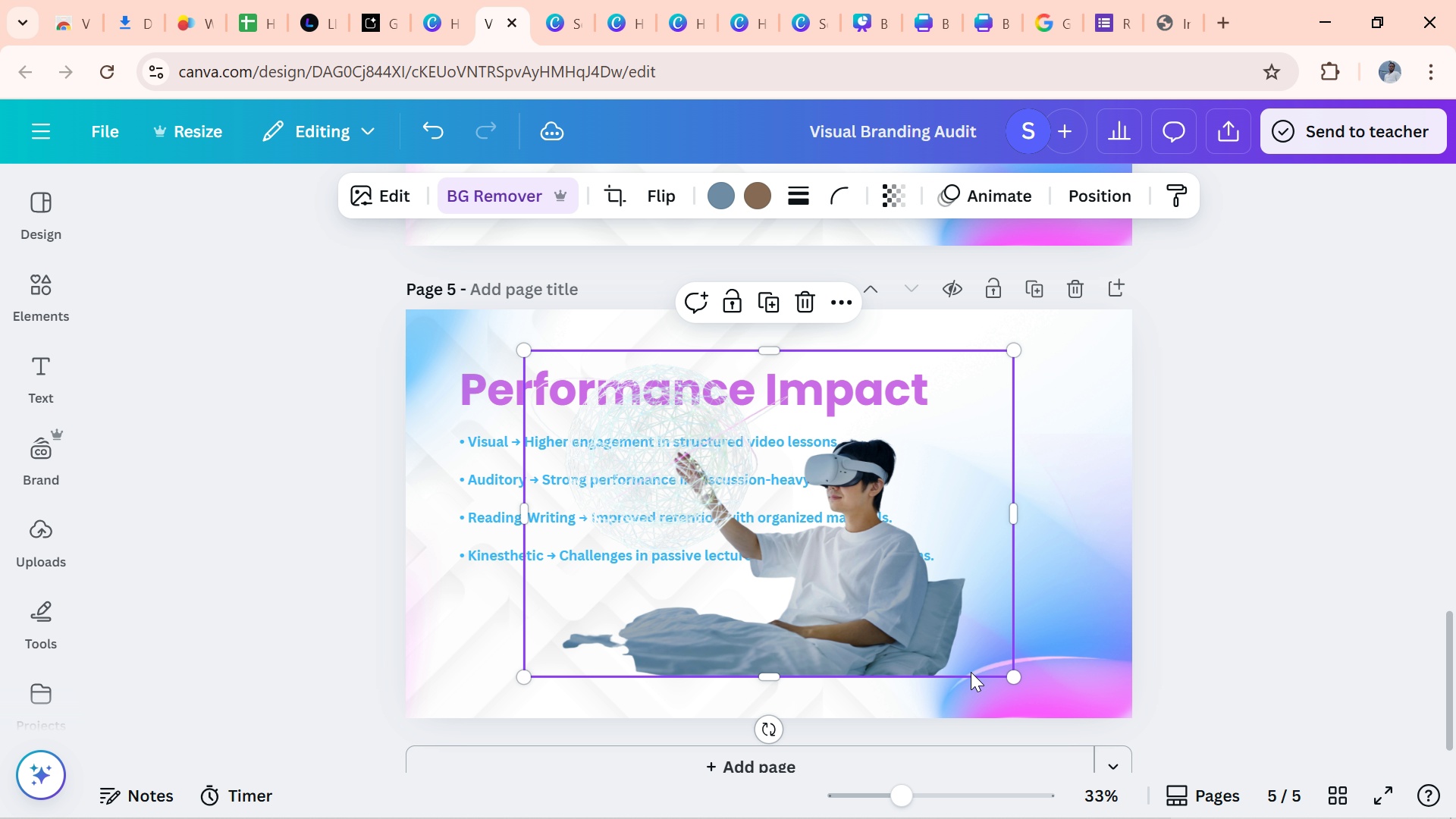 
left_click_drag(start_coordinate=[865, 612], to_coordinate=[785, 594])
 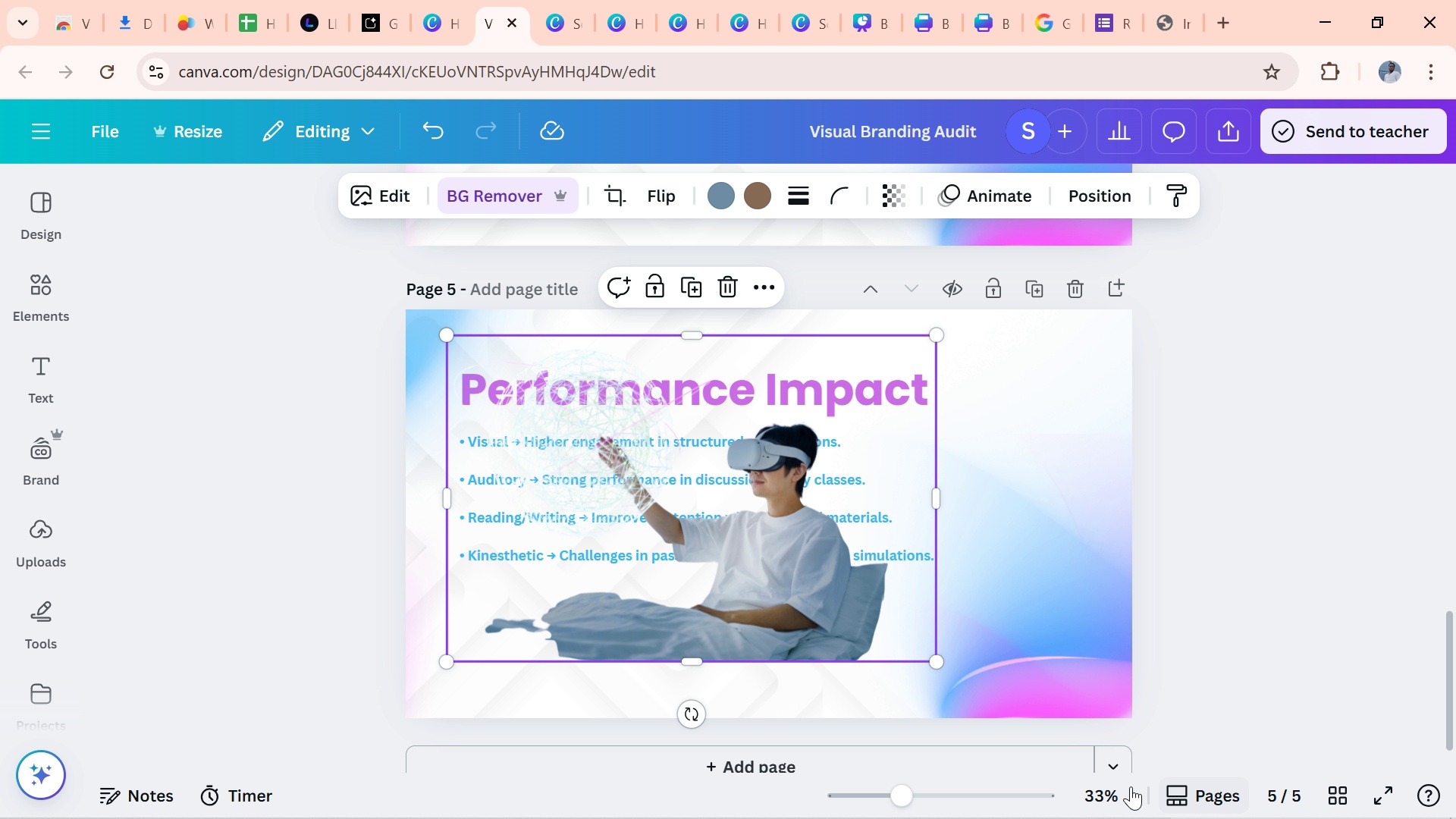 
wait(6.1)
 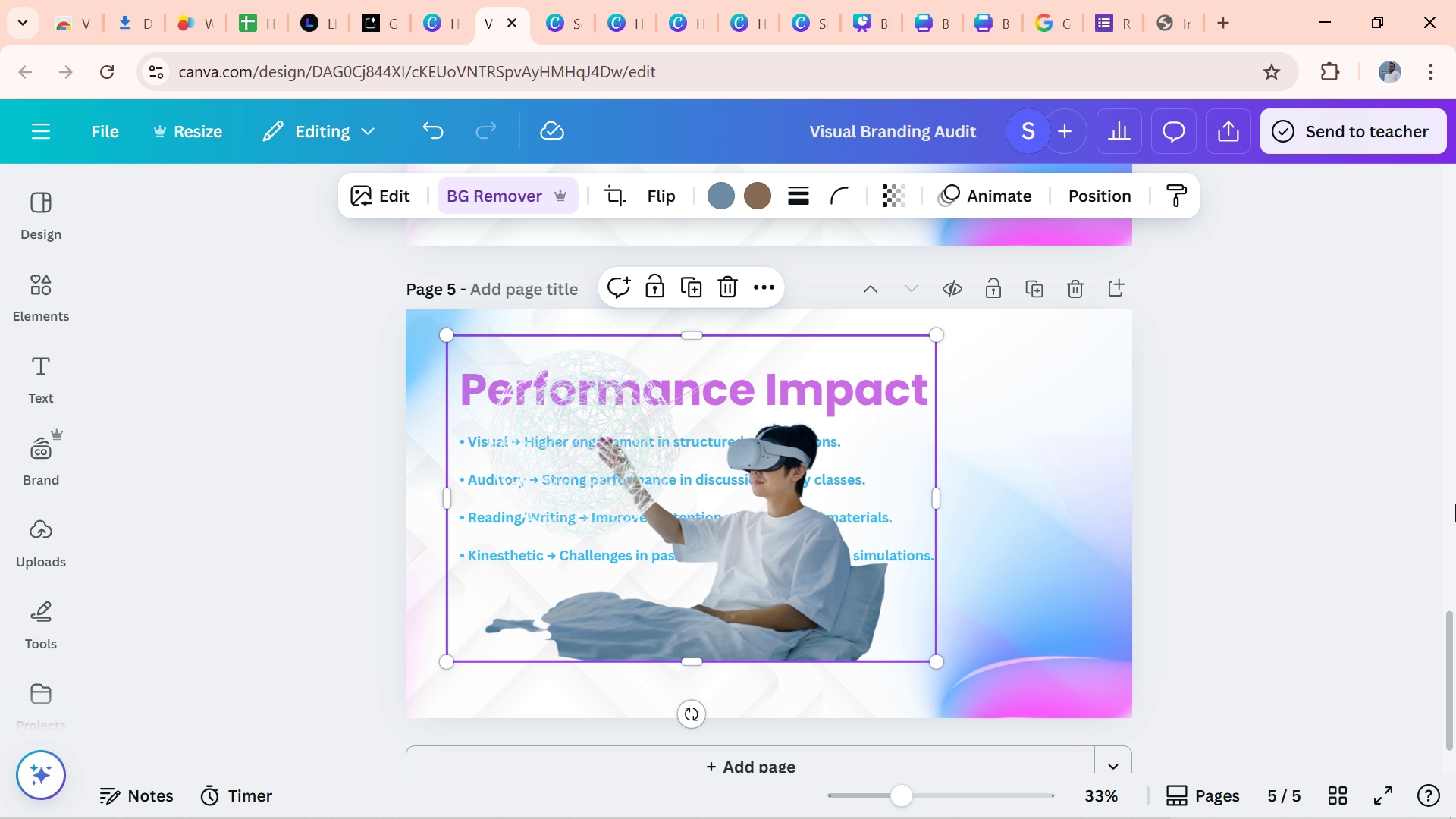 
left_click_drag(start_coordinate=[1447, 635], to_coordinate=[1430, 399])
 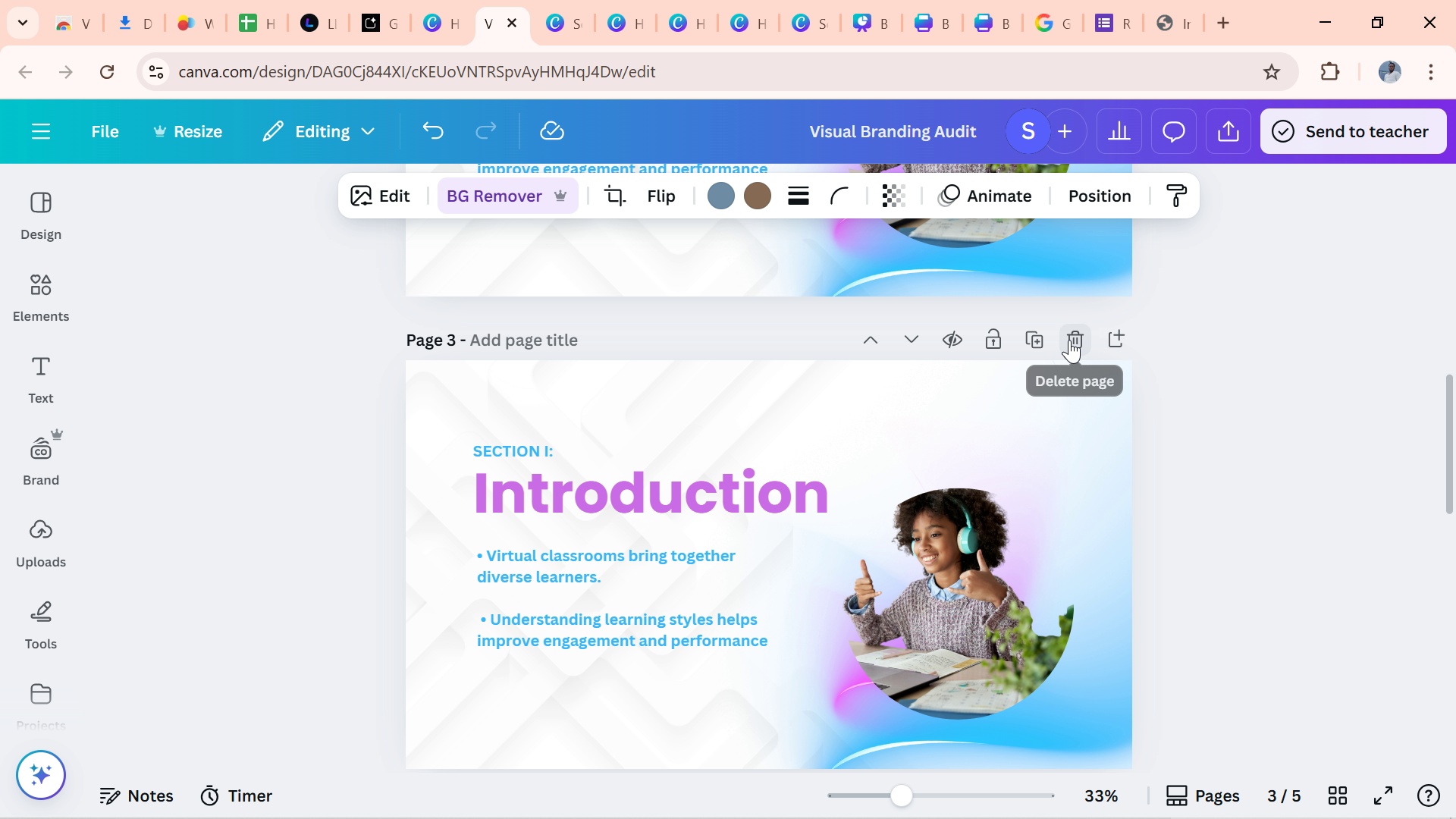 
left_click([1069, 340])
 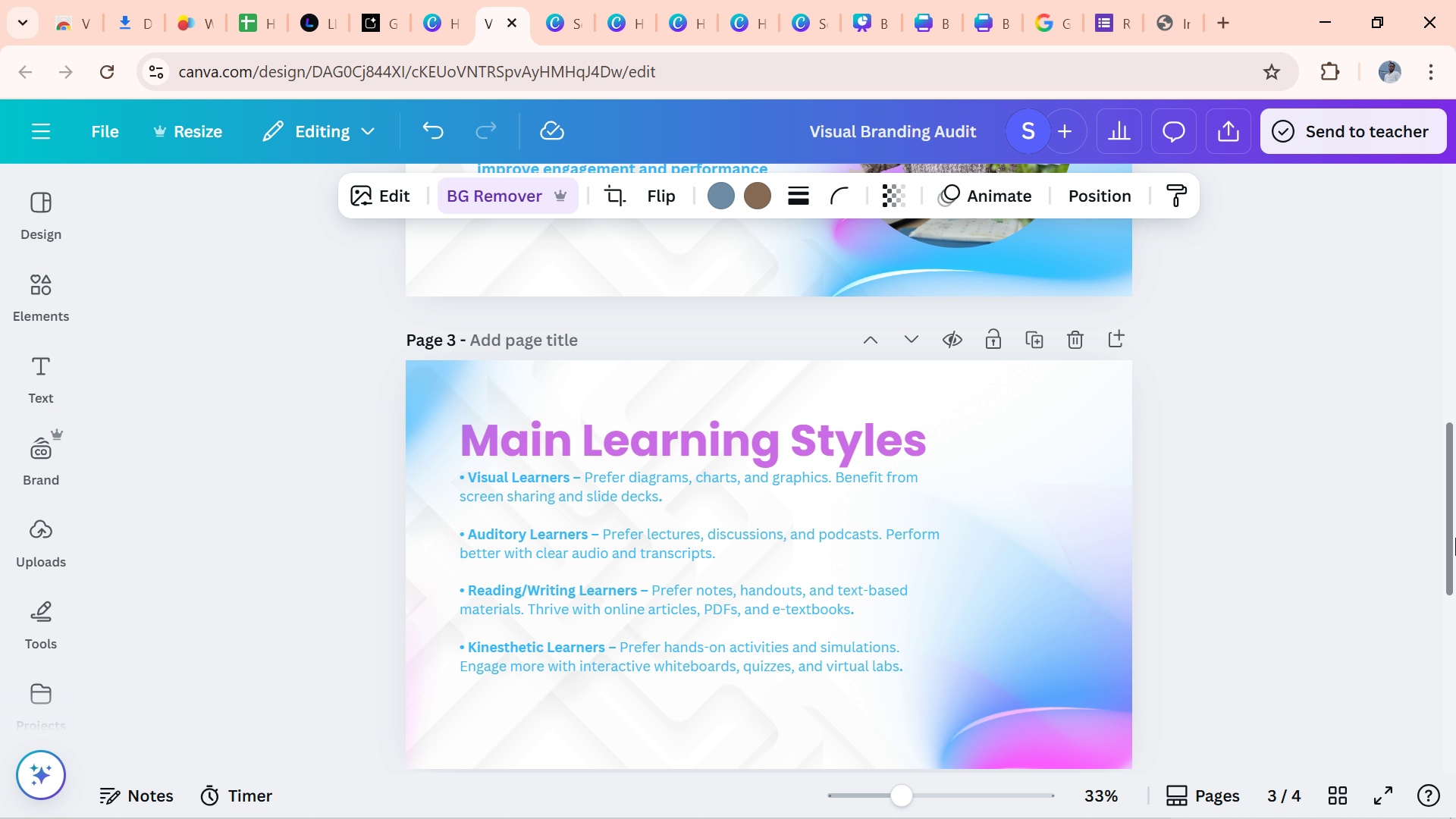 
left_click_drag(start_coordinate=[1448, 539], to_coordinate=[1418, 405])
 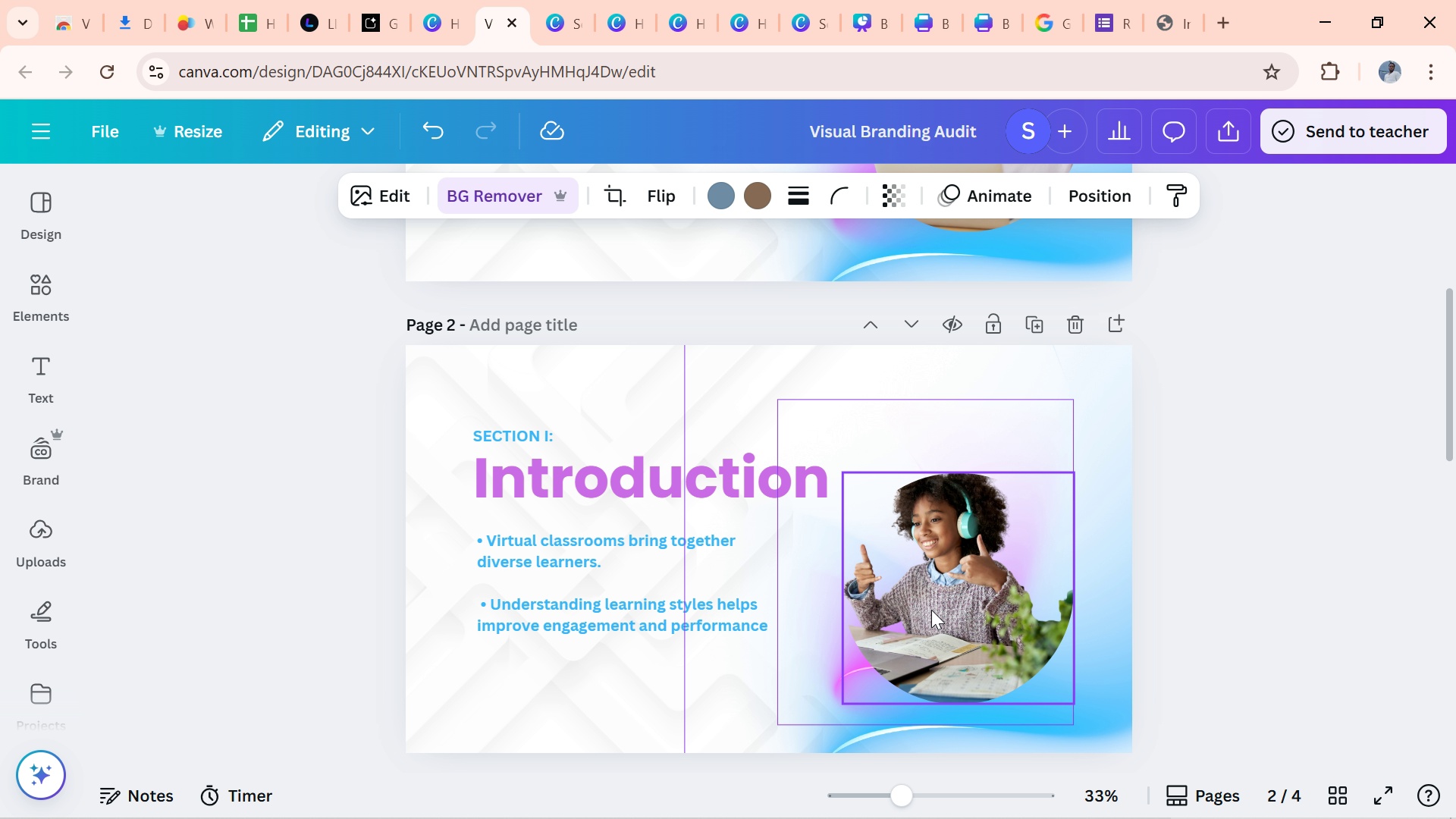 
left_click([931, 610])
 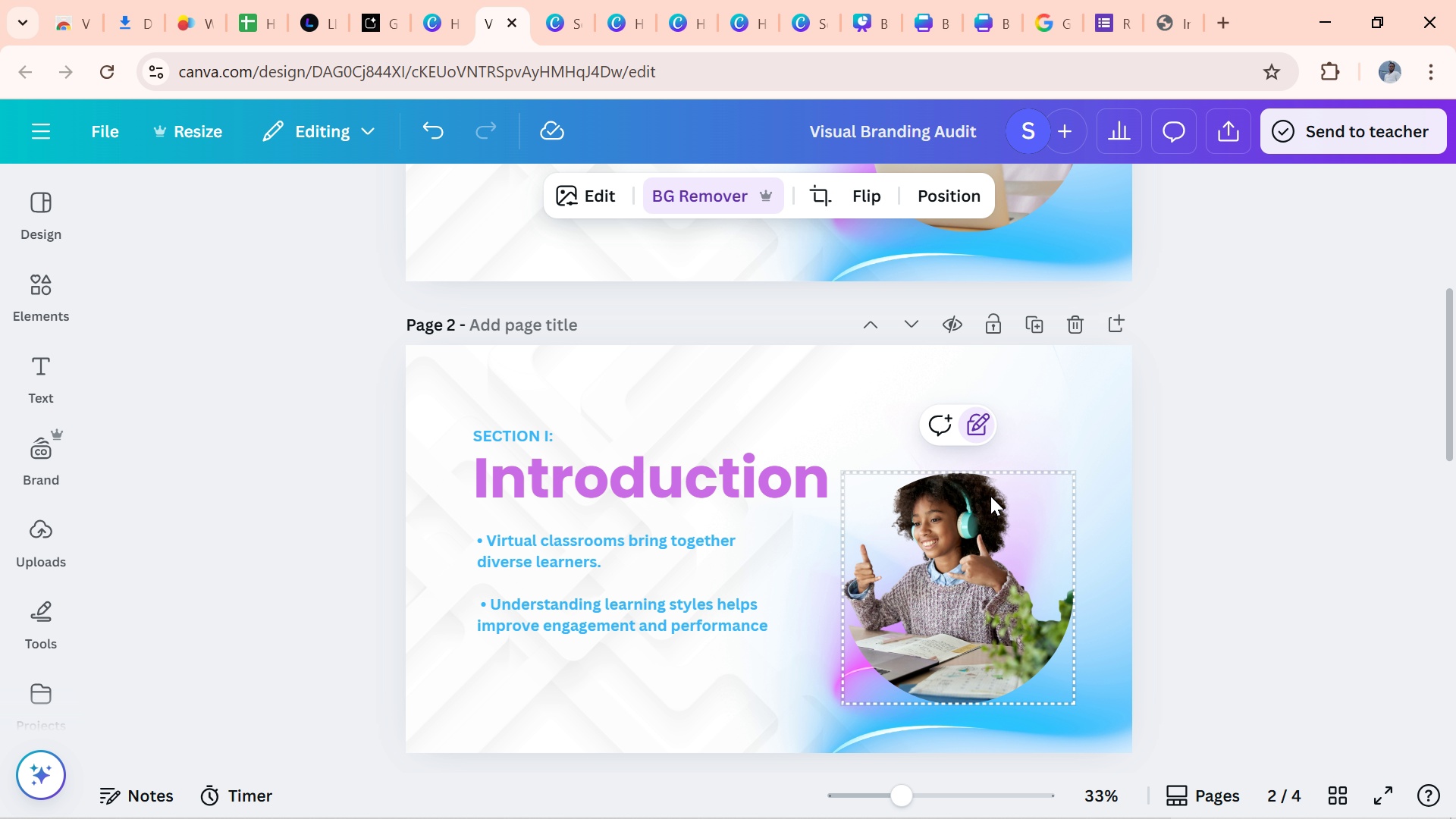 
left_click([974, 433])
 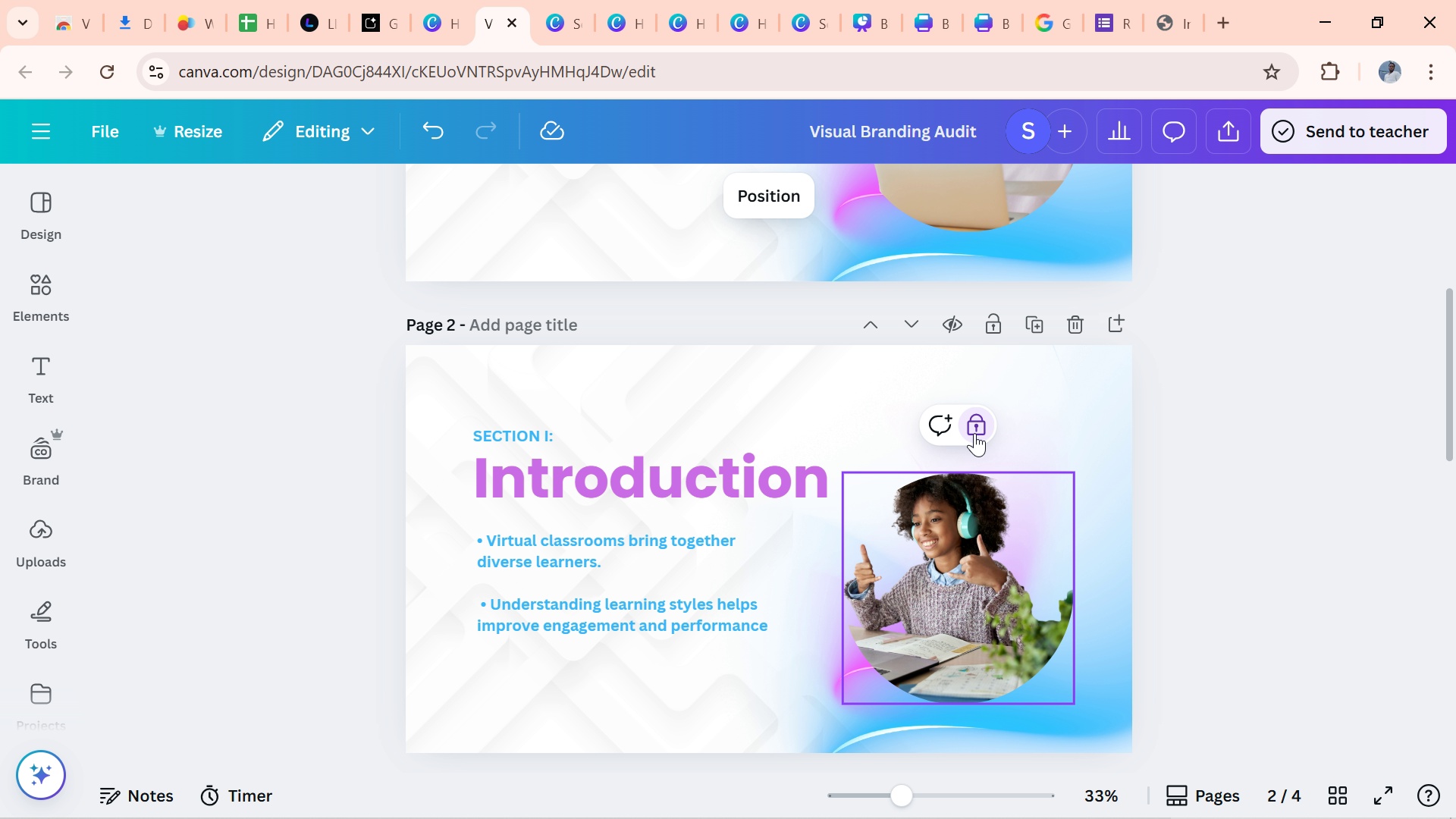 
left_click([974, 433])
 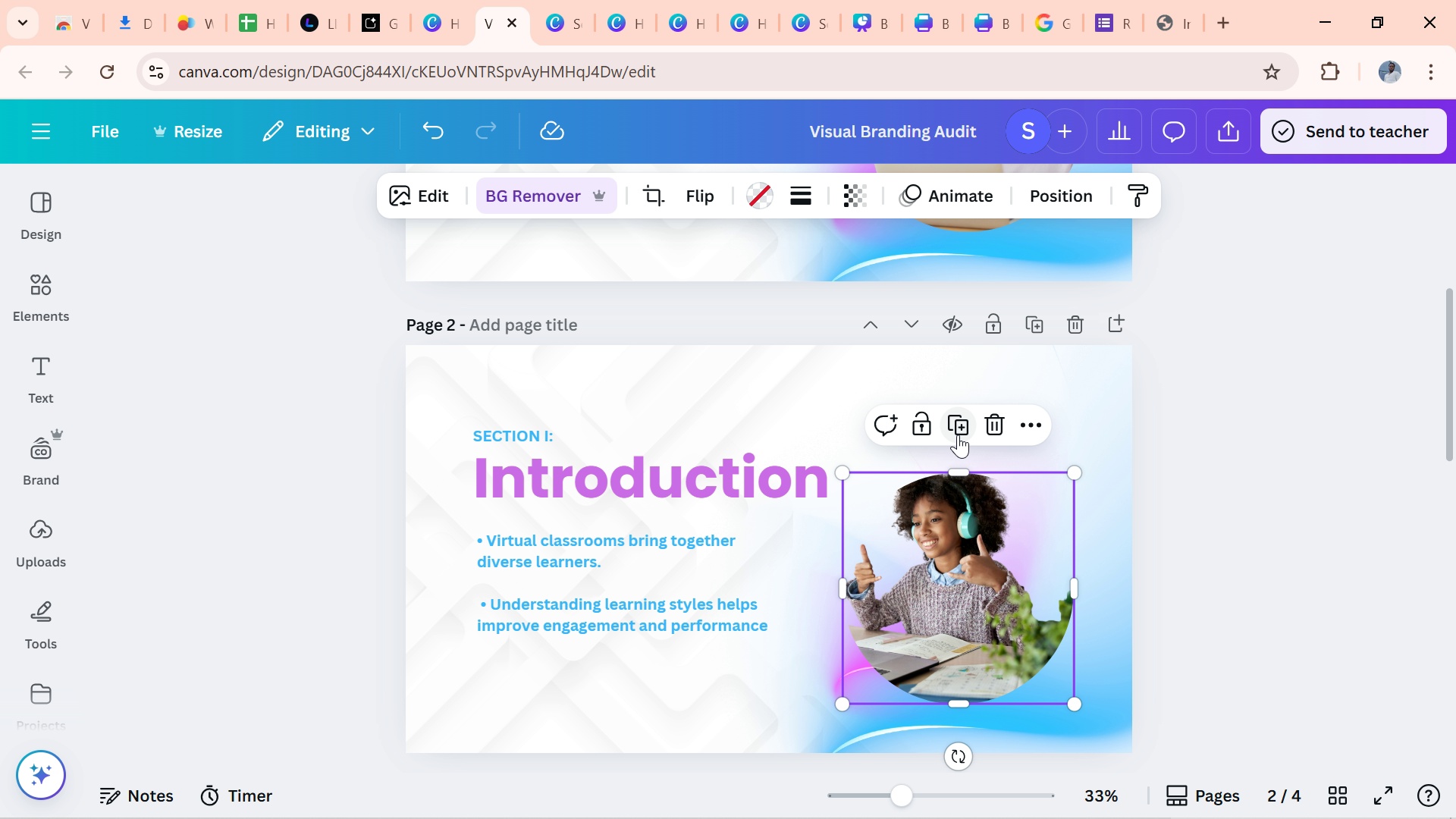 
left_click([956, 428])
 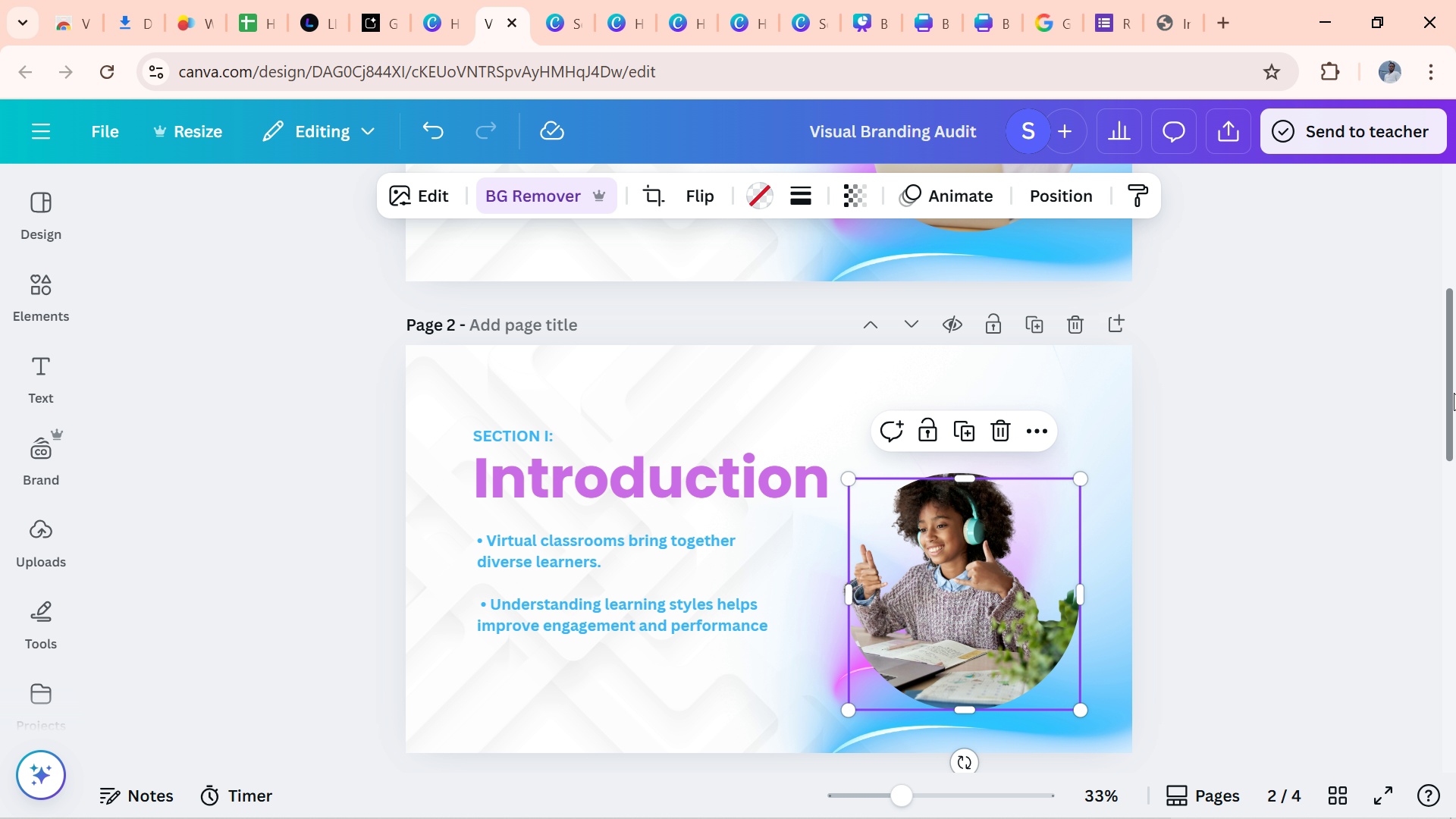 
left_click_drag(start_coordinate=[1446, 393], to_coordinate=[1455, 516])
 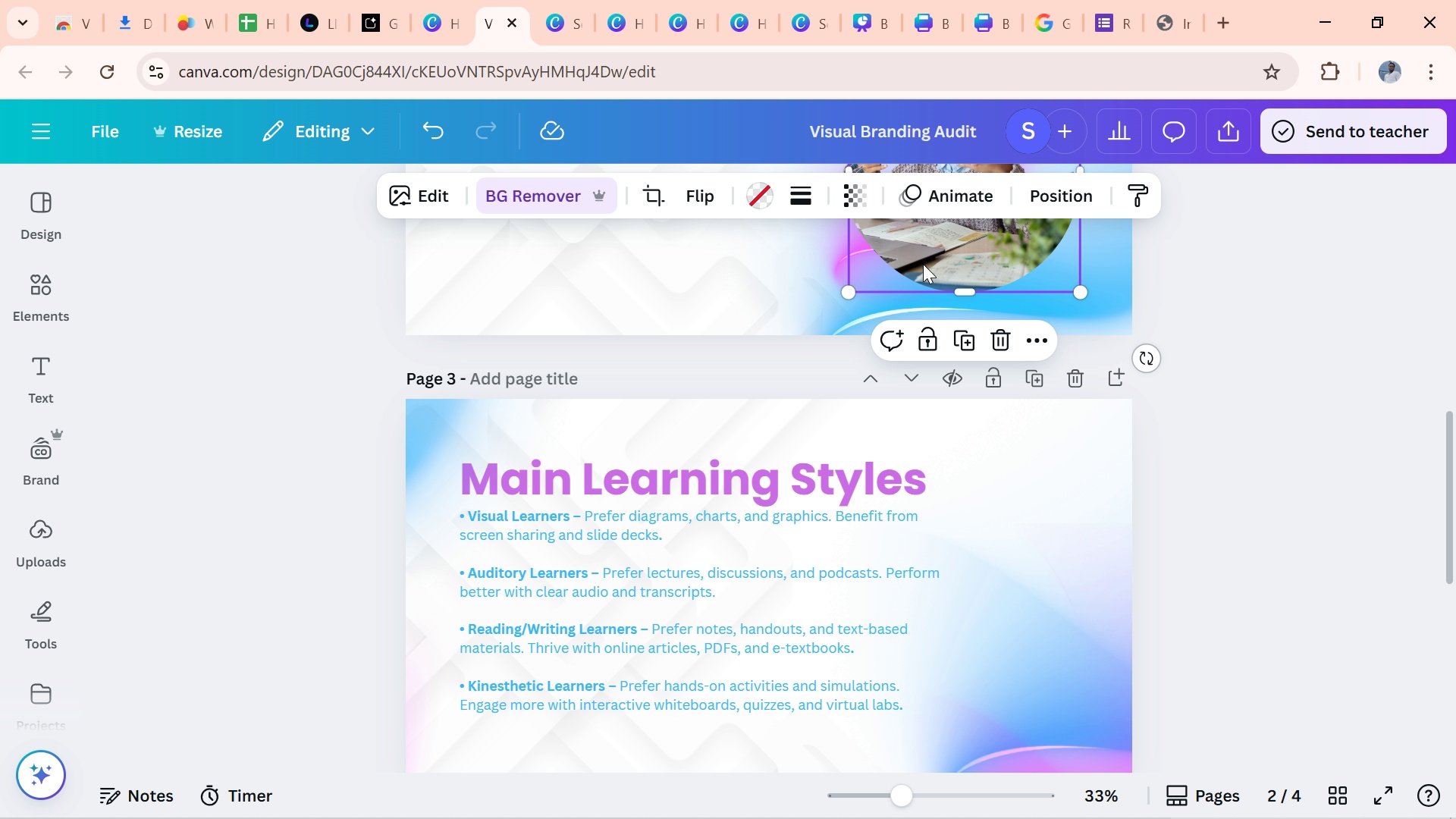 
left_click_drag(start_coordinate=[918, 237], to_coordinate=[918, 682])
 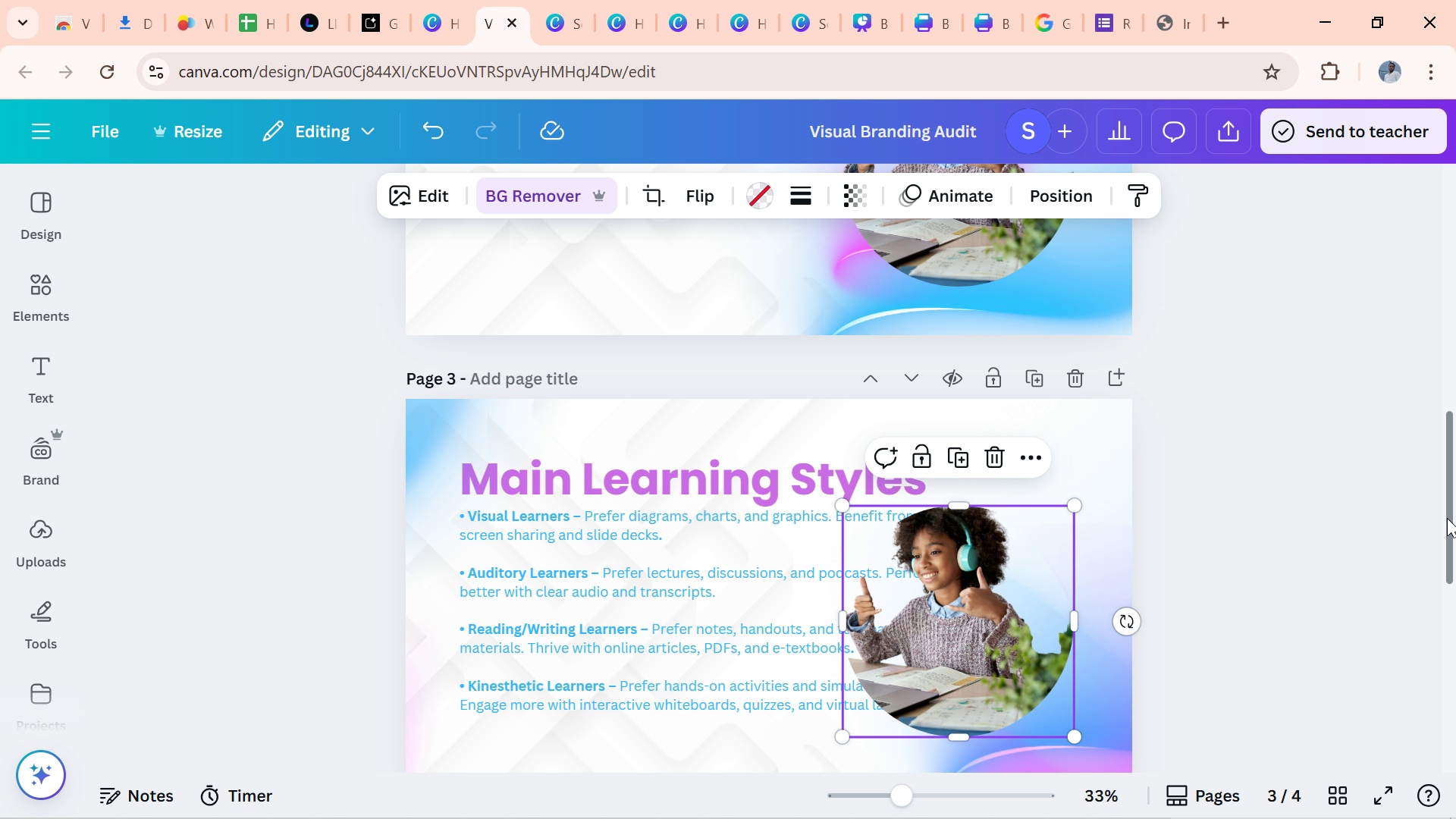 
left_click_drag(start_coordinate=[1448, 513], to_coordinate=[1446, 640])
 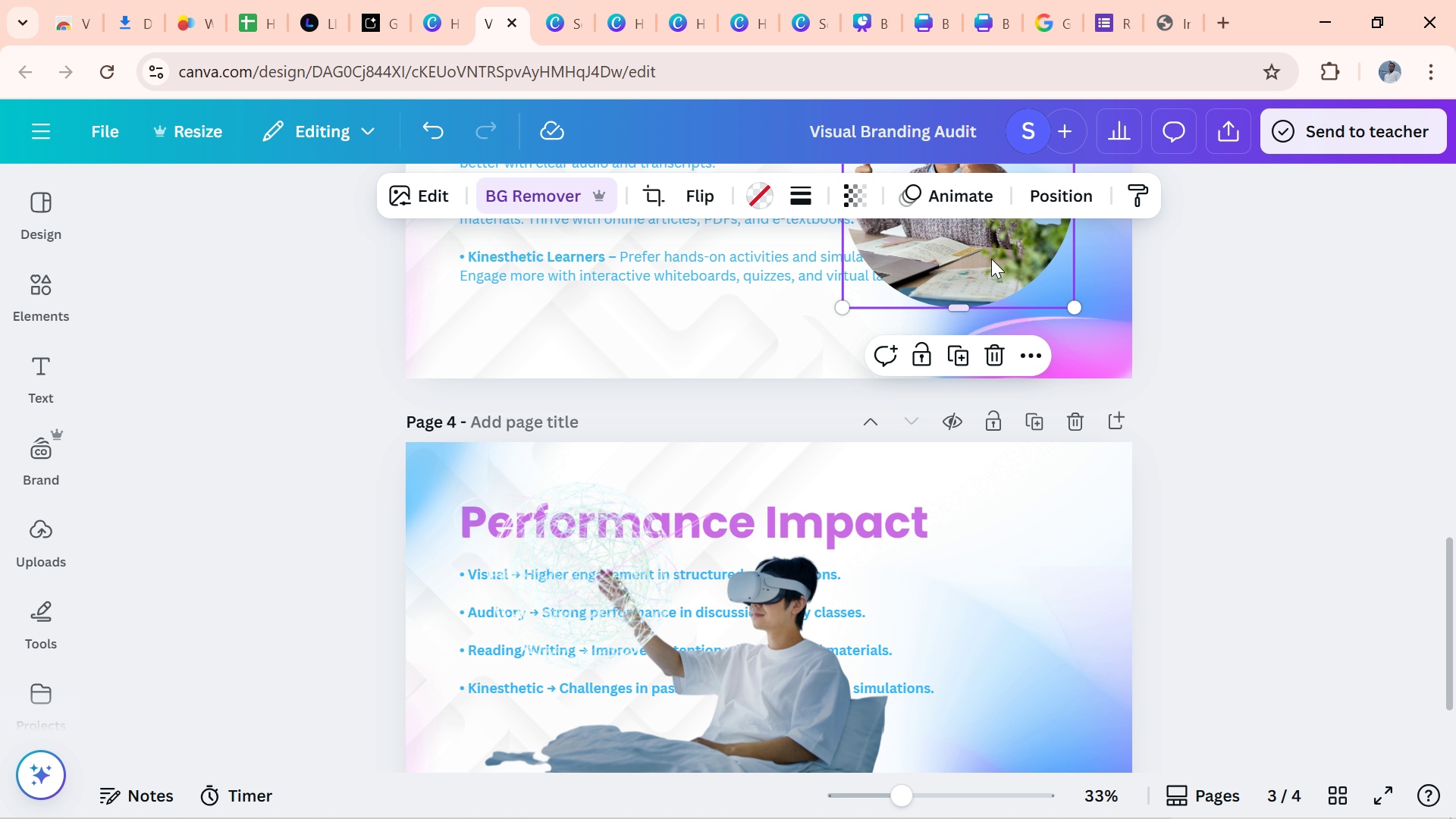 
left_click_drag(start_coordinate=[991, 257], to_coordinate=[1032, 753])
 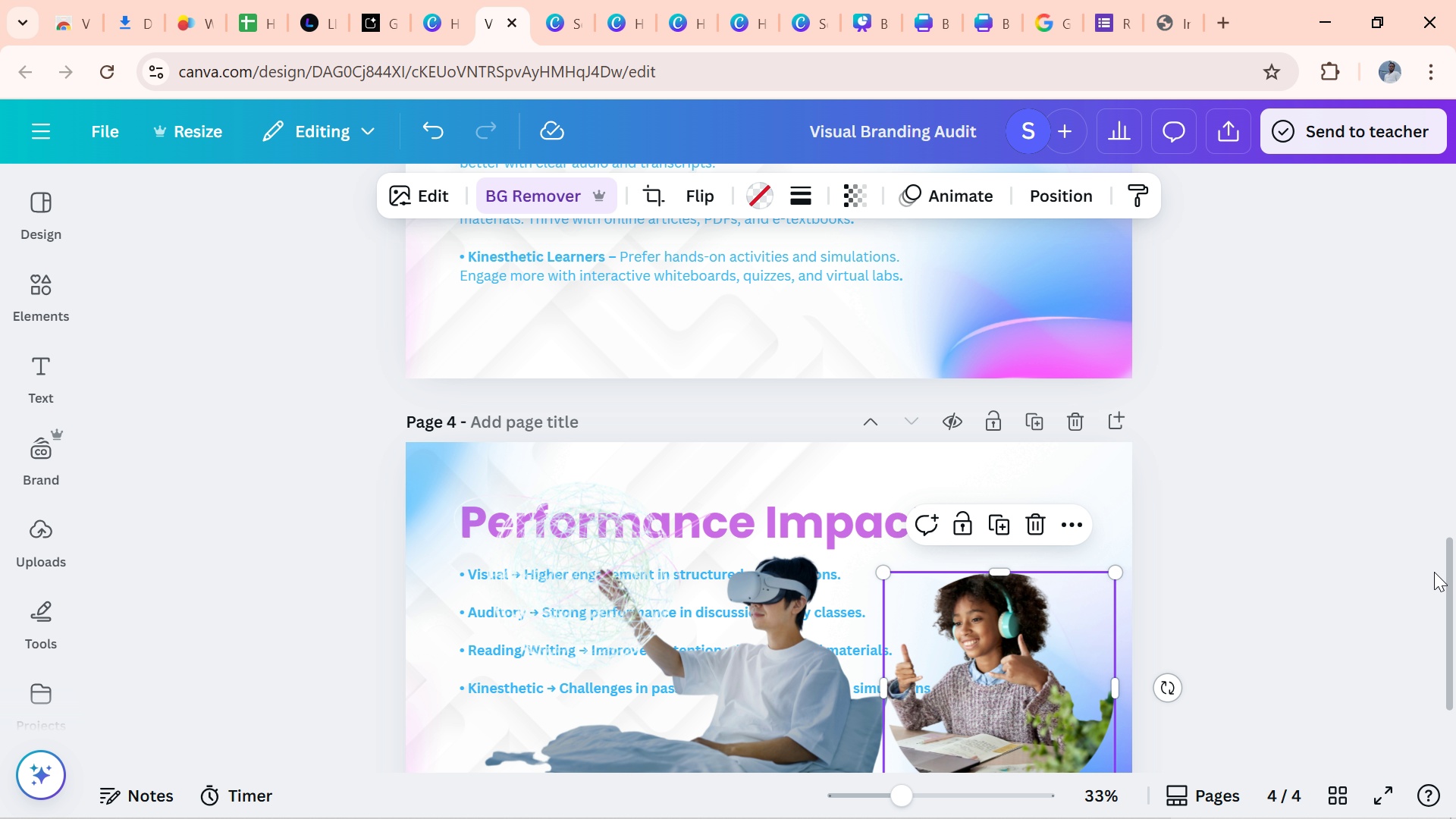 
left_click_drag(start_coordinate=[1440, 576], to_coordinate=[1449, 608])
 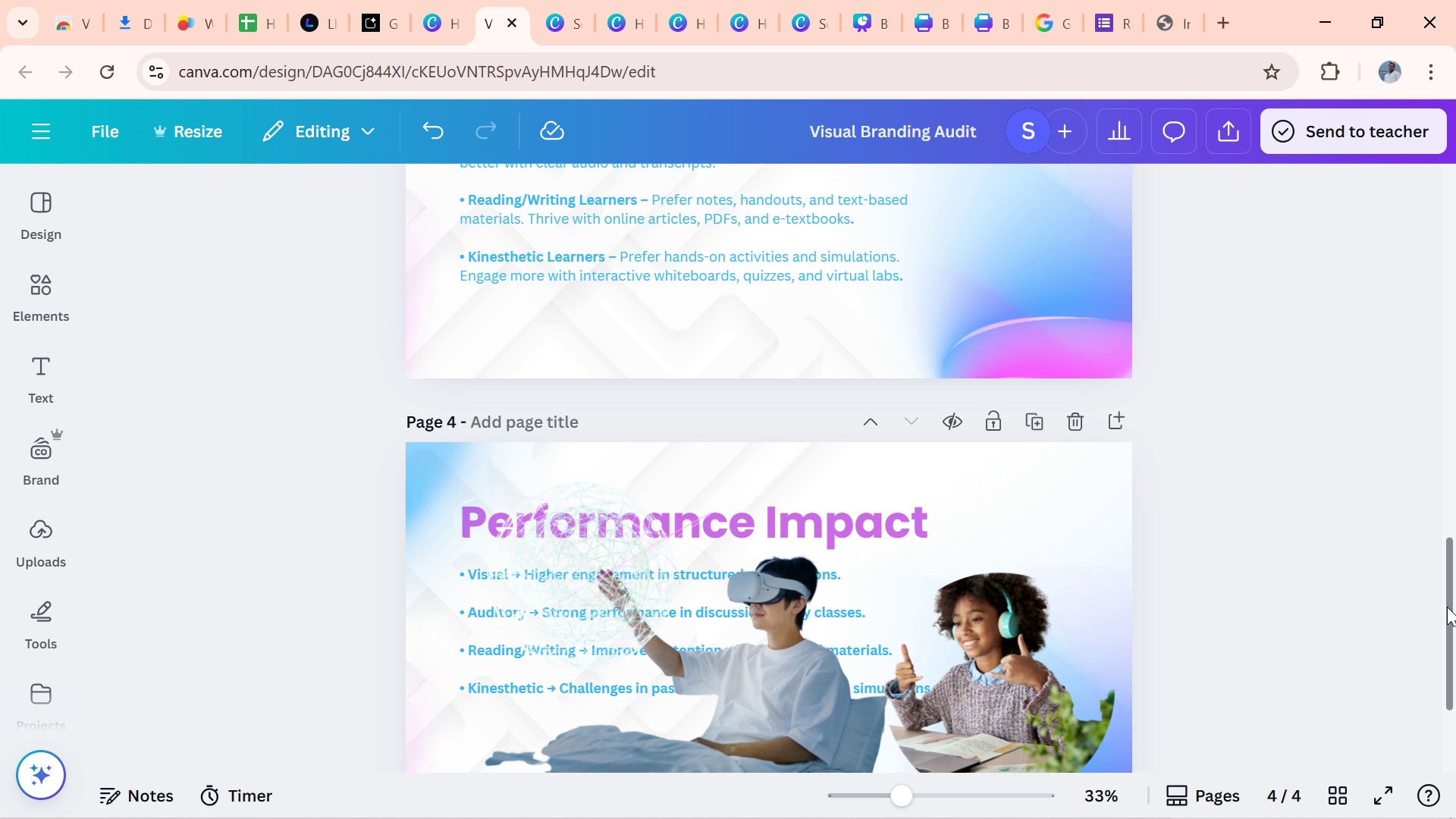 
left_click_drag(start_coordinate=[1447, 607], to_coordinate=[1424, 672])
 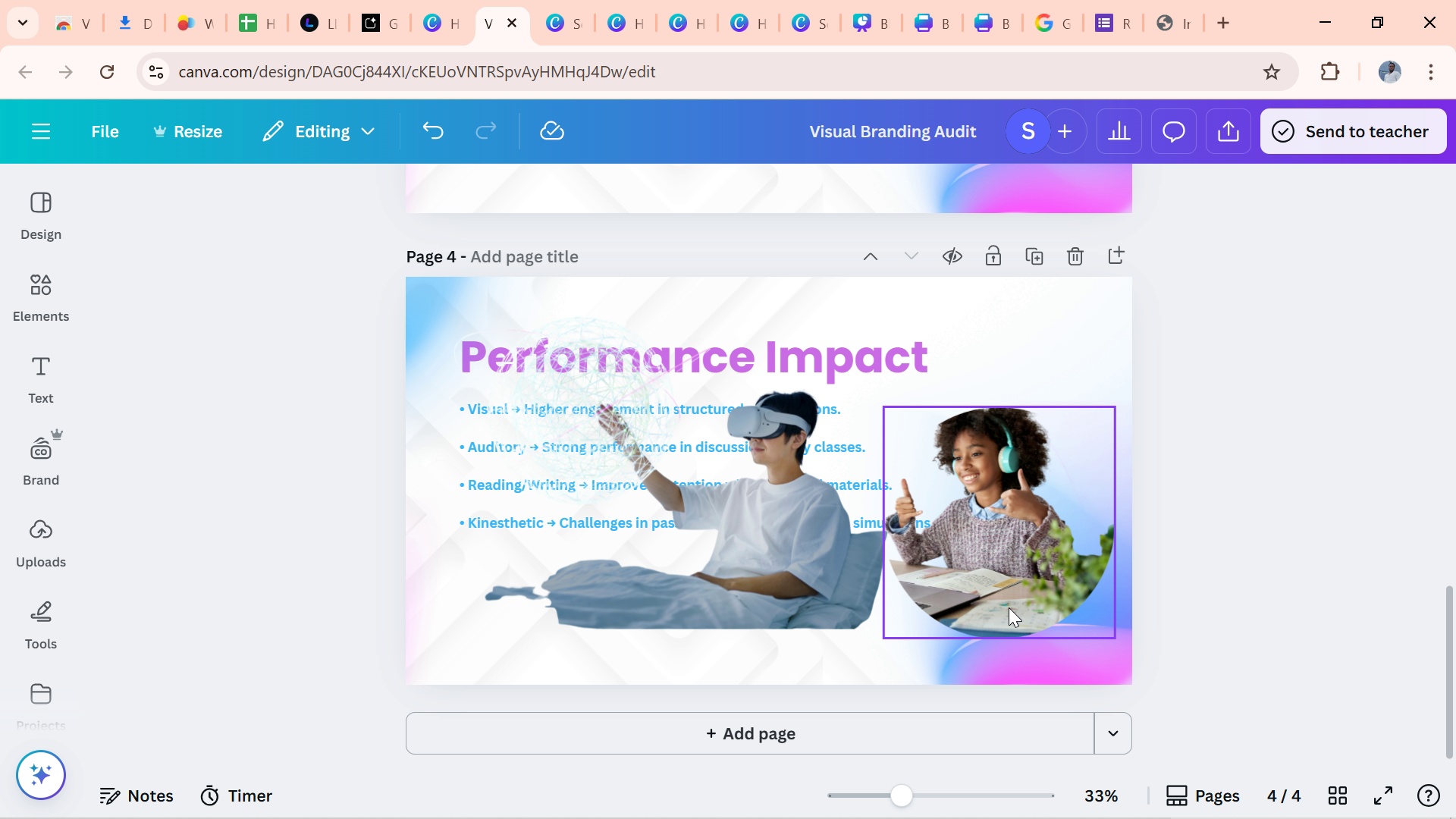 
left_click_drag(start_coordinate=[1009, 603], to_coordinate=[1004, 638])
 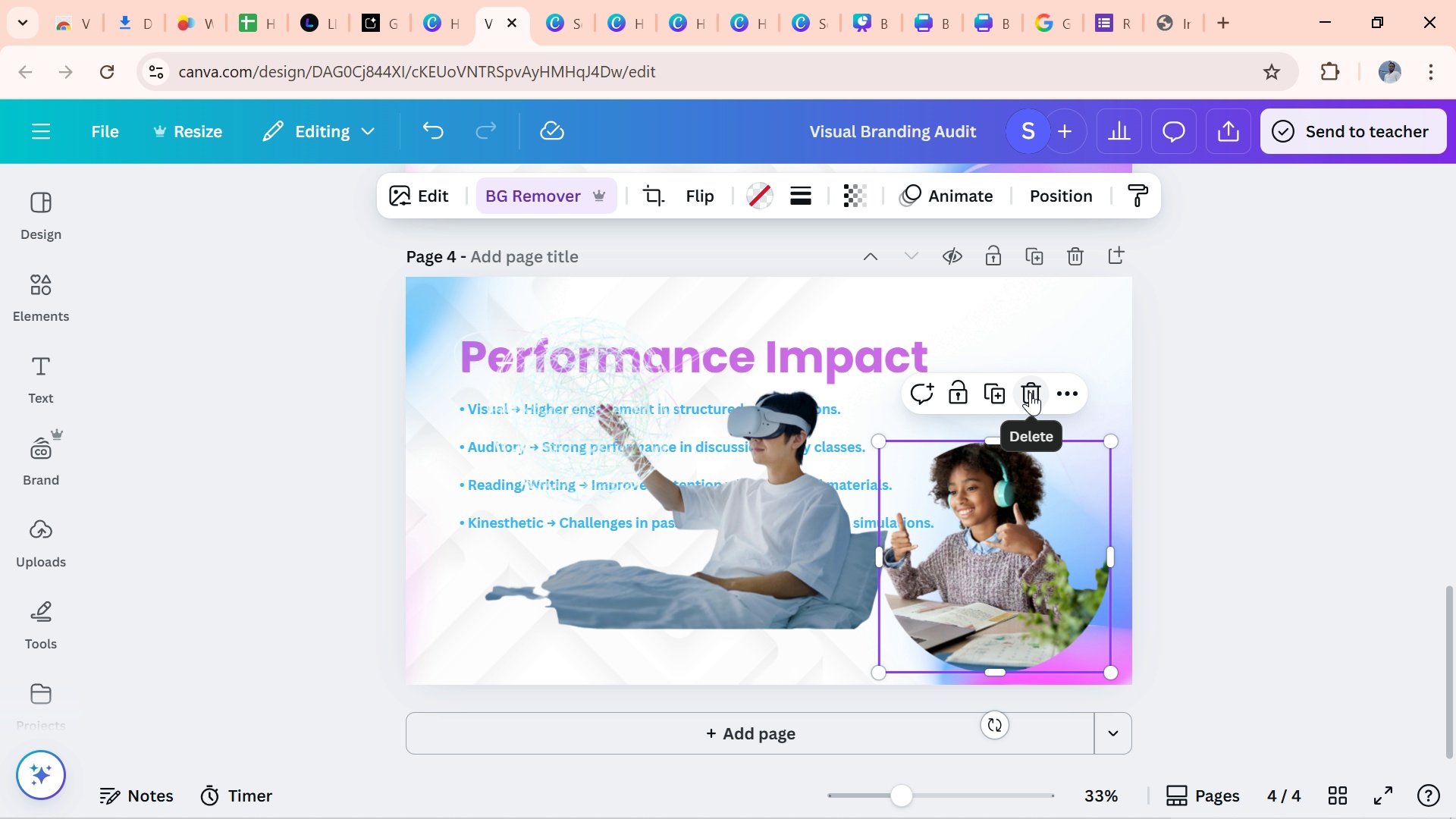 
left_click([1031, 393])
 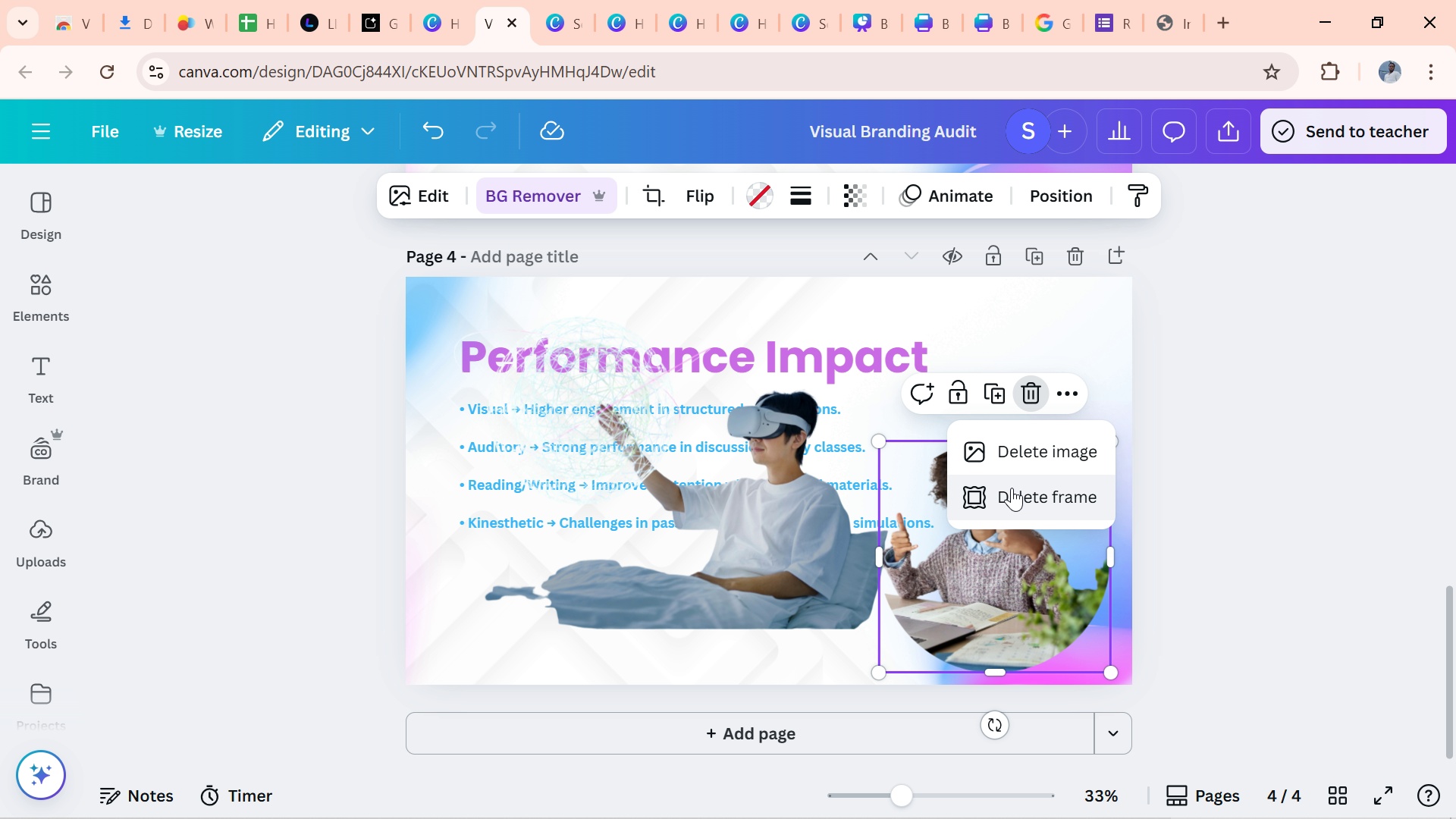 
left_click([1012, 488])
 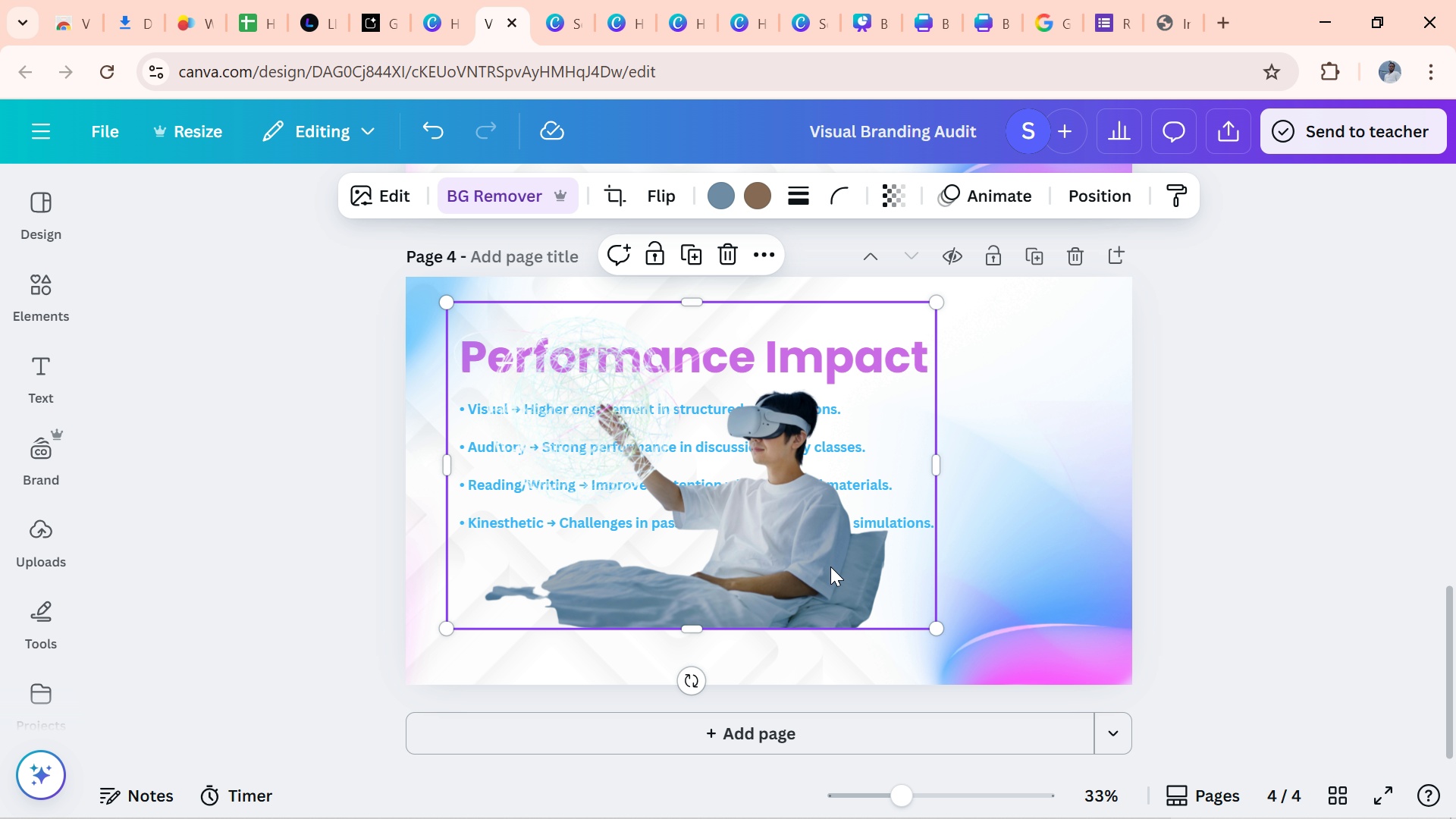 
left_click_drag(start_coordinate=[821, 566], to_coordinate=[1081, 644])
 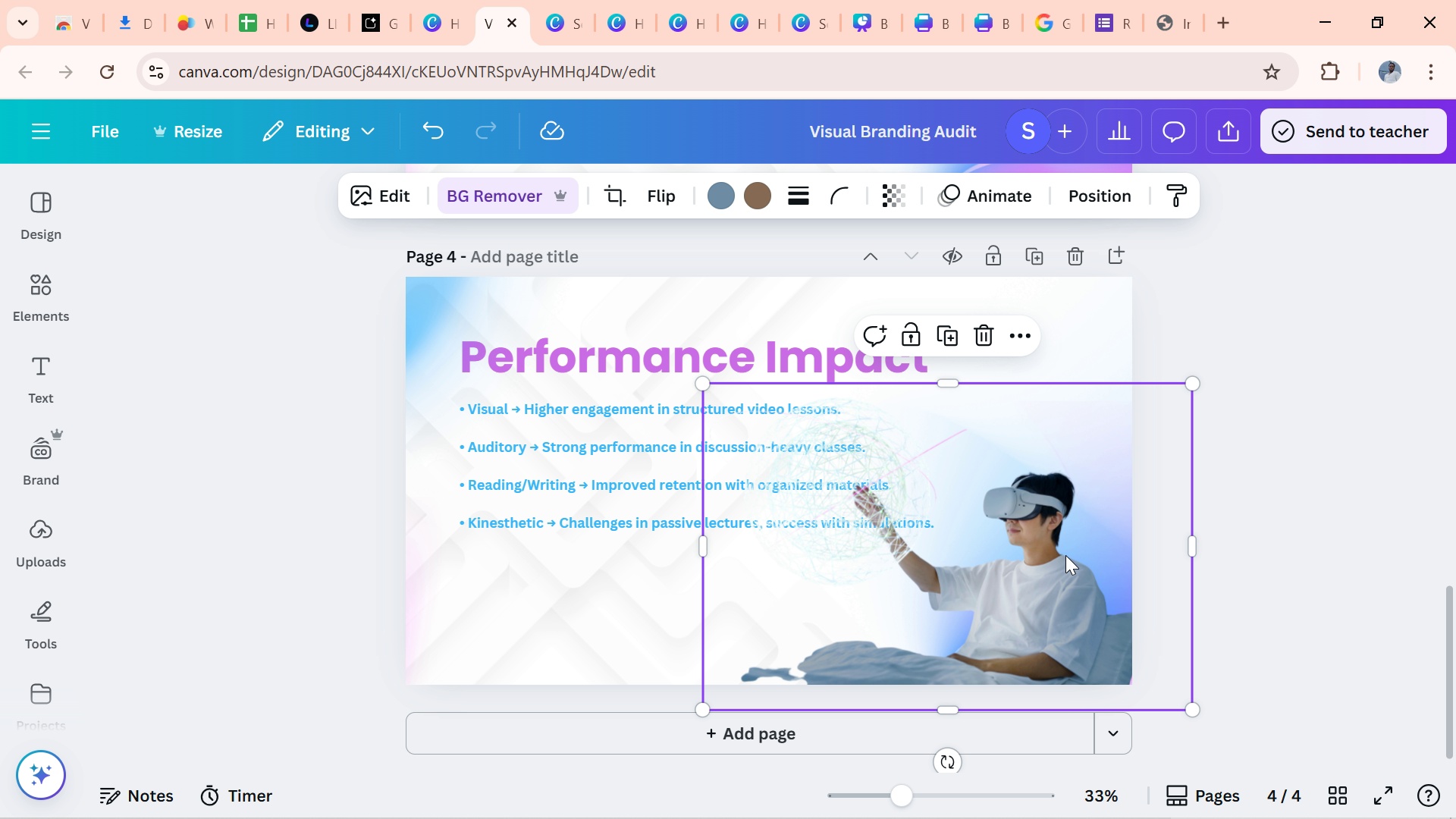 
left_click_drag(start_coordinate=[1030, 617], to_coordinate=[1031, 651])
 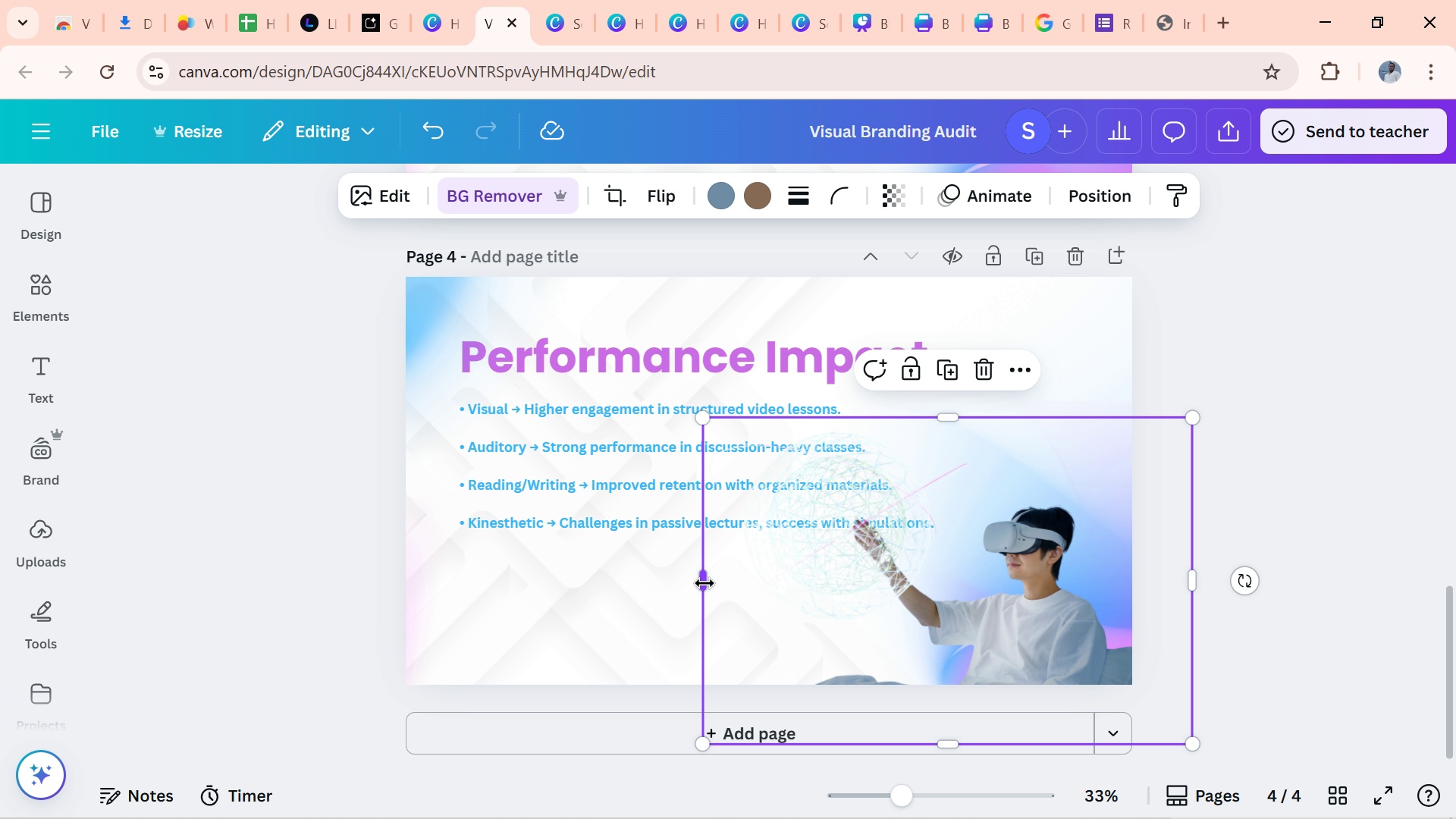 
left_click_drag(start_coordinate=[705, 583], to_coordinate=[933, 604])
 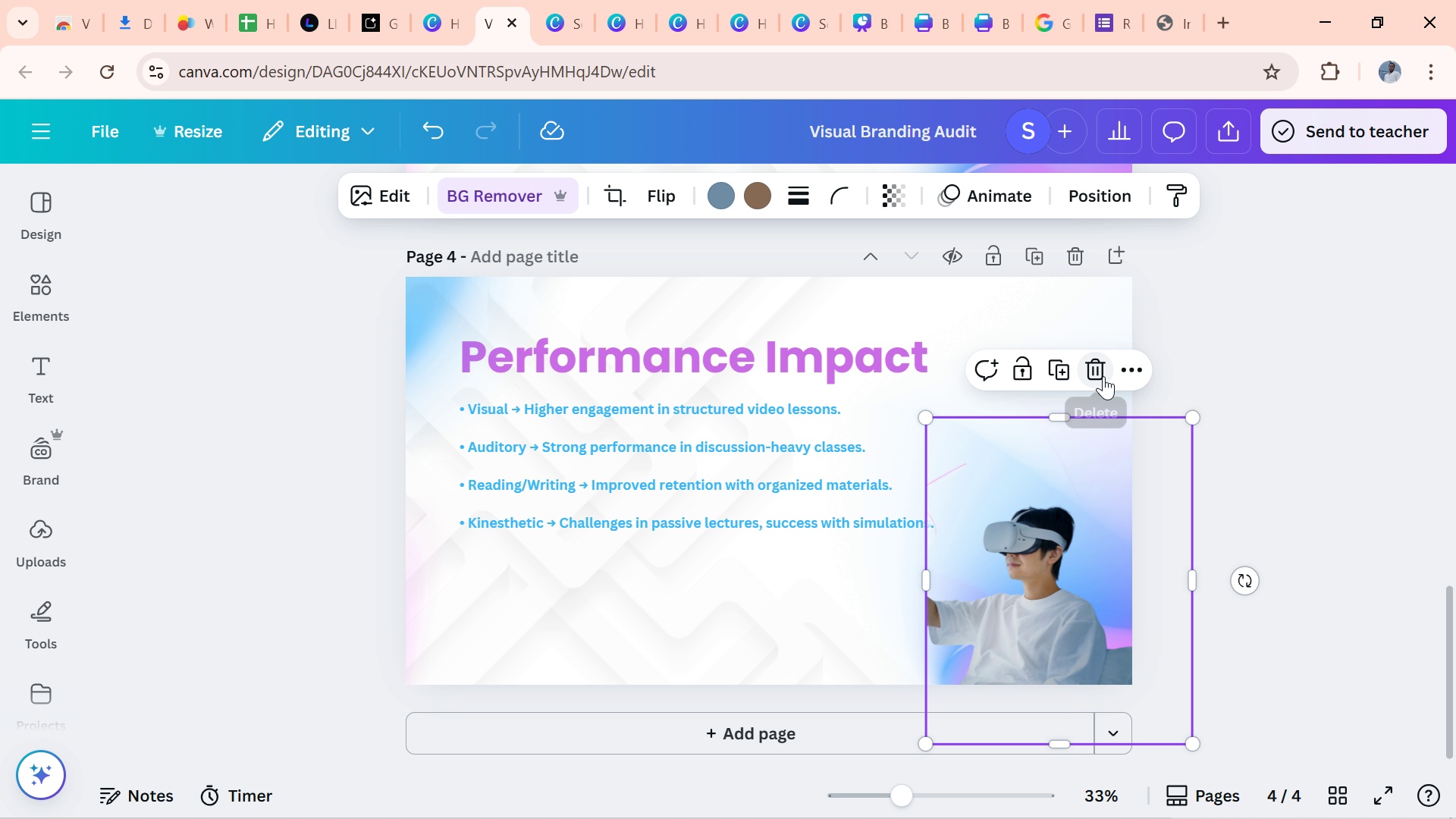 
left_click([1103, 376])
 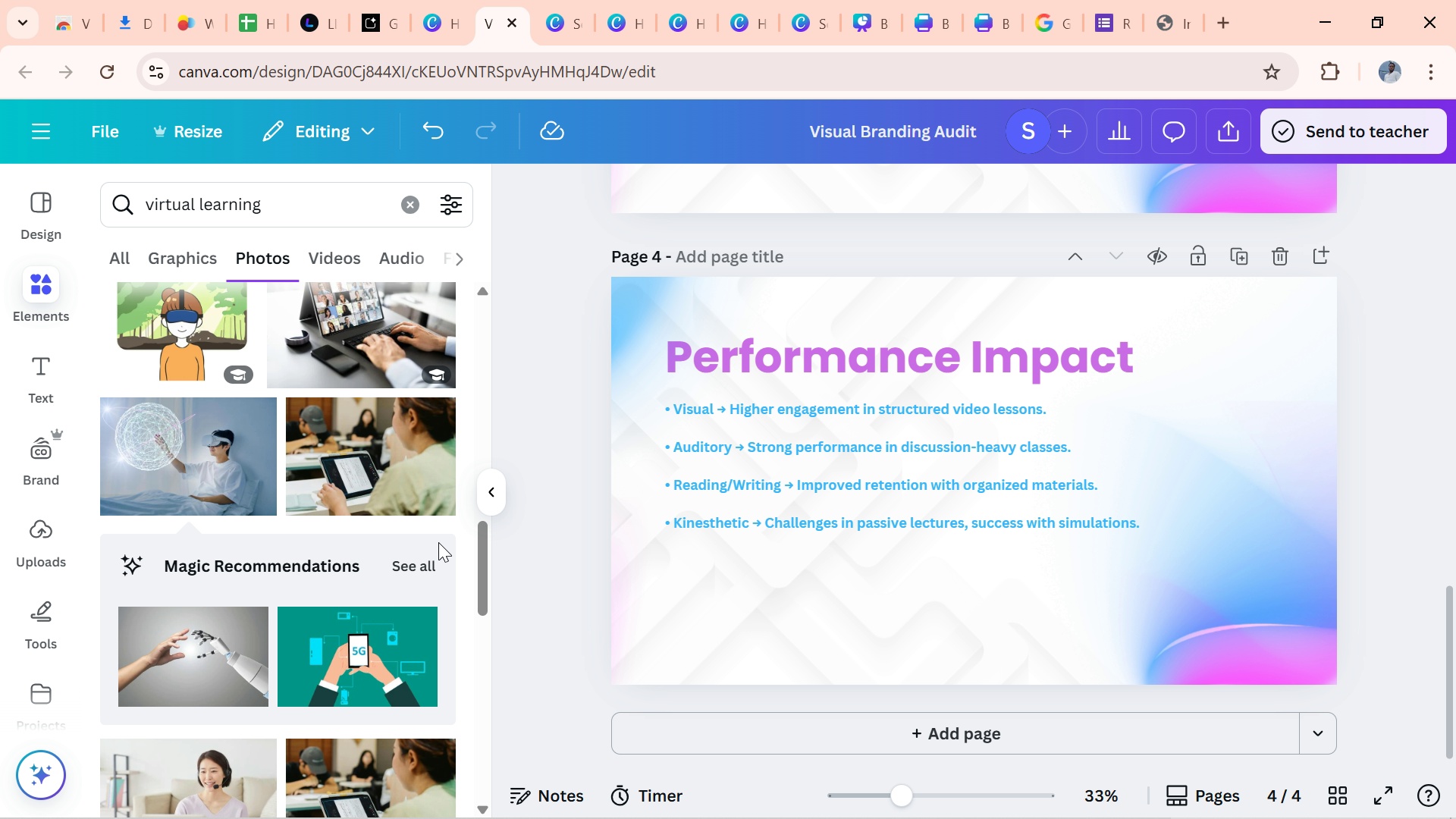 
left_click_drag(start_coordinate=[484, 566], to_coordinate=[437, 702])
 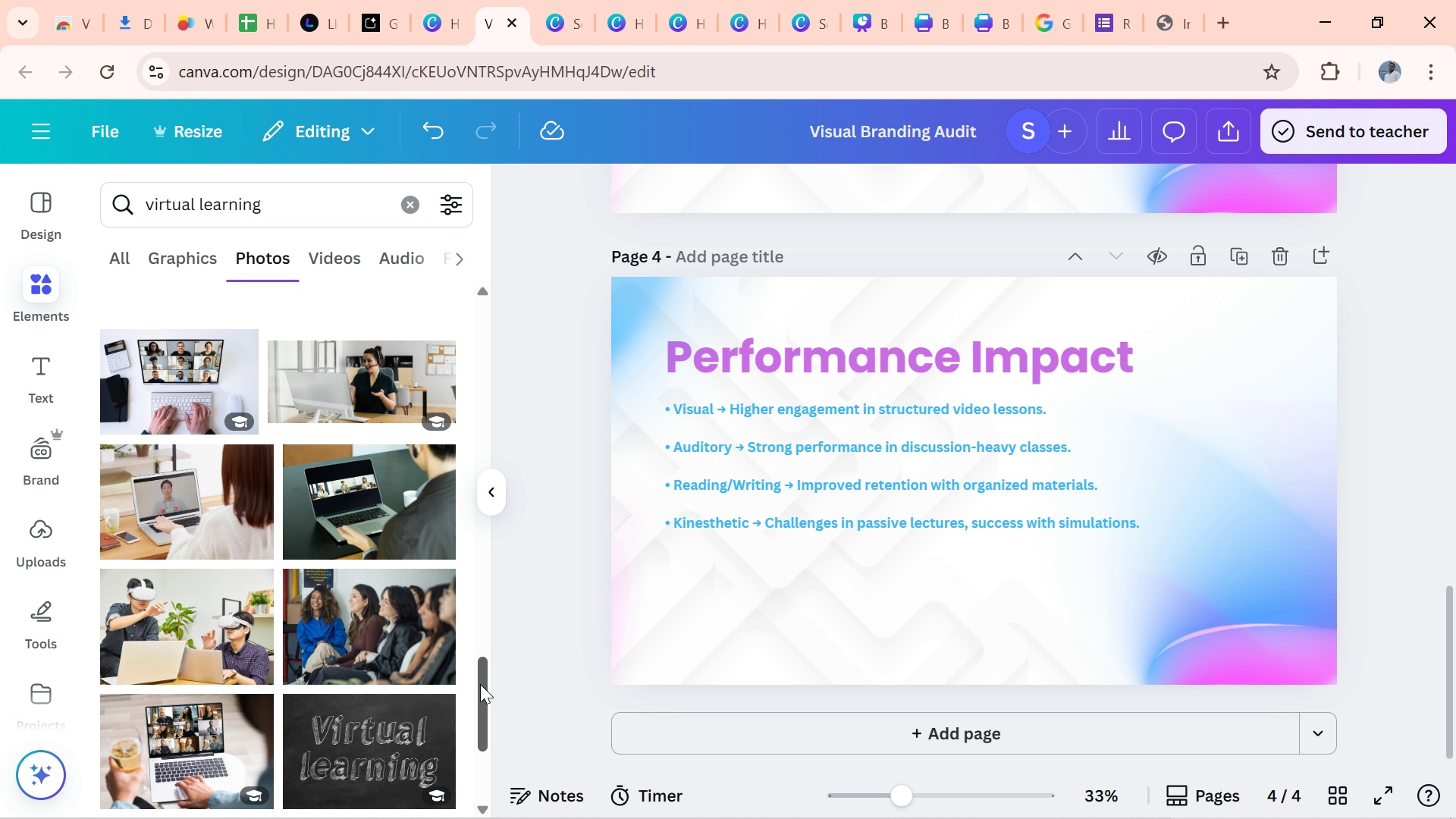 
left_click_drag(start_coordinate=[482, 682], to_coordinate=[479, 721])
 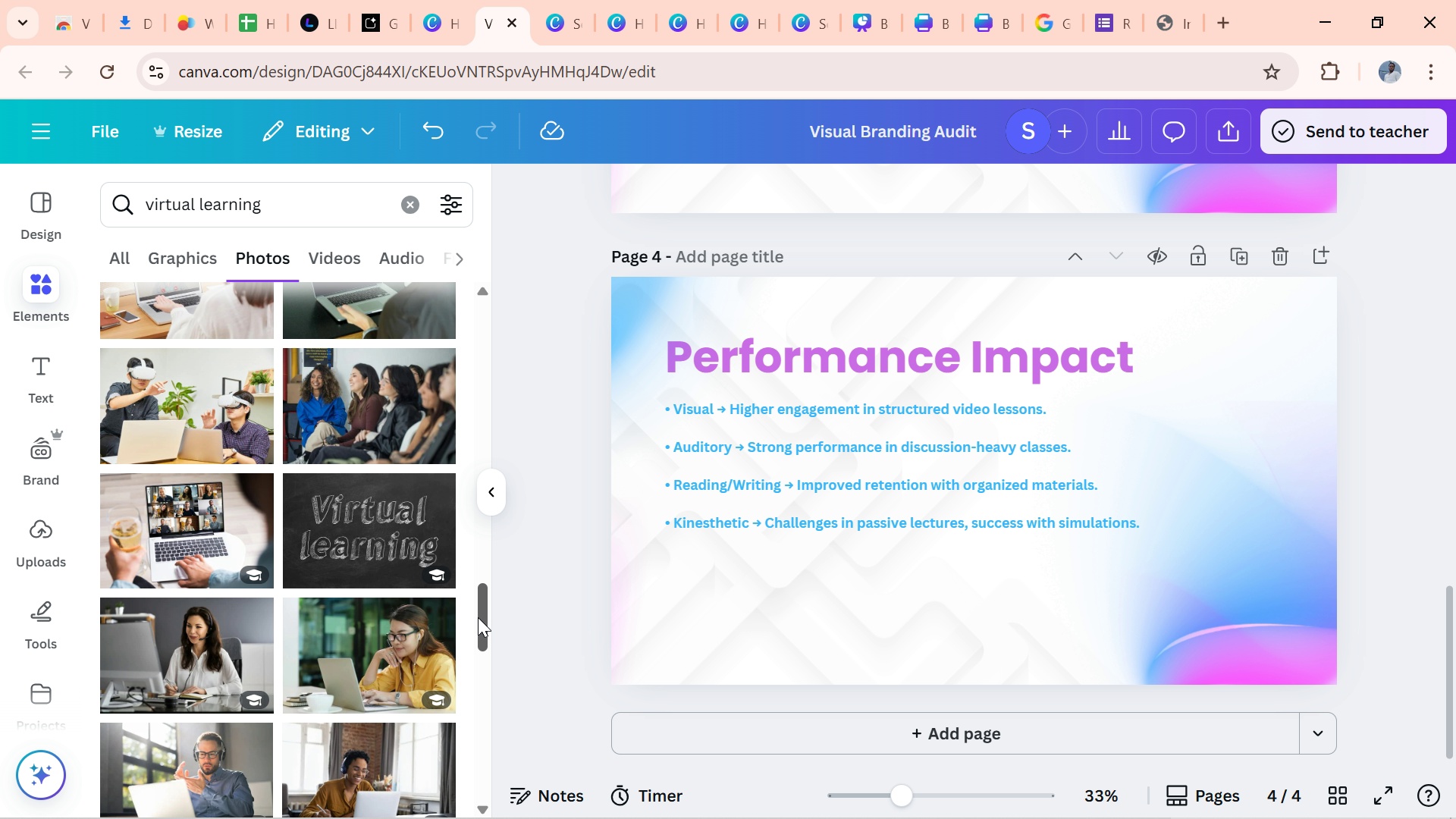 
left_click_drag(start_coordinate=[481, 616], to_coordinate=[491, 678])
 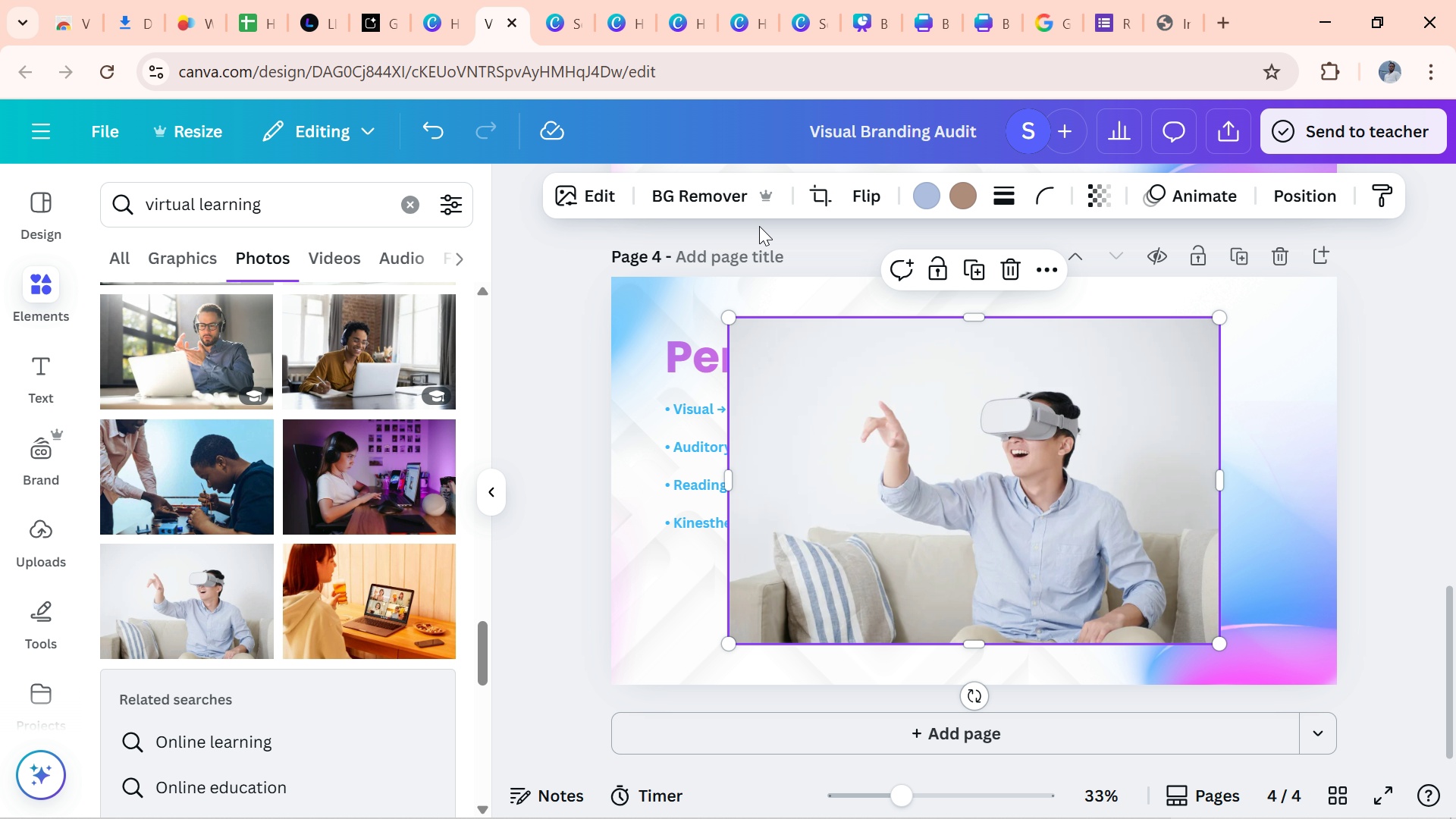 
left_click([683, 200])
 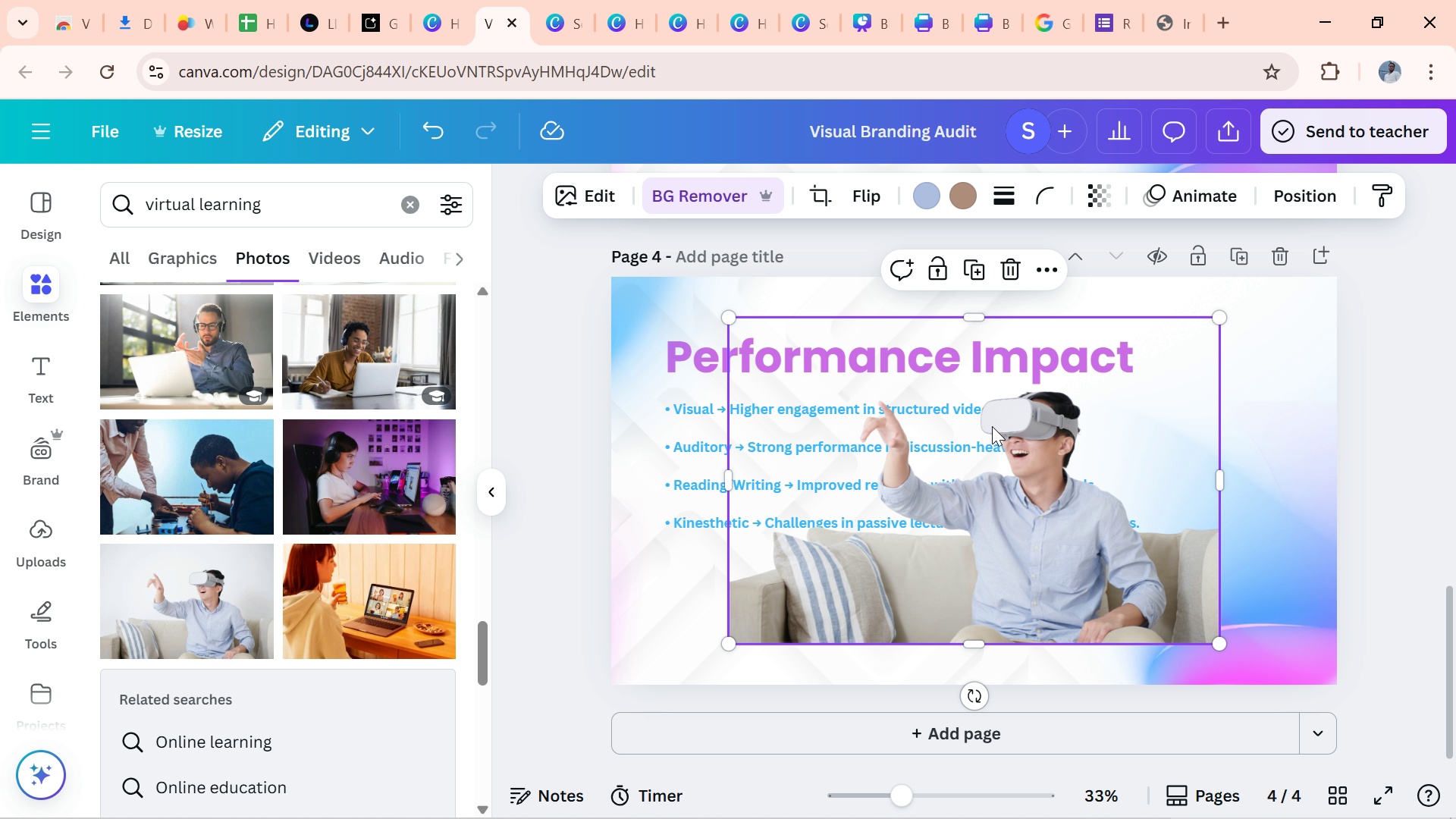 
left_click_drag(start_coordinate=[1120, 588], to_coordinate=[1213, 634])
 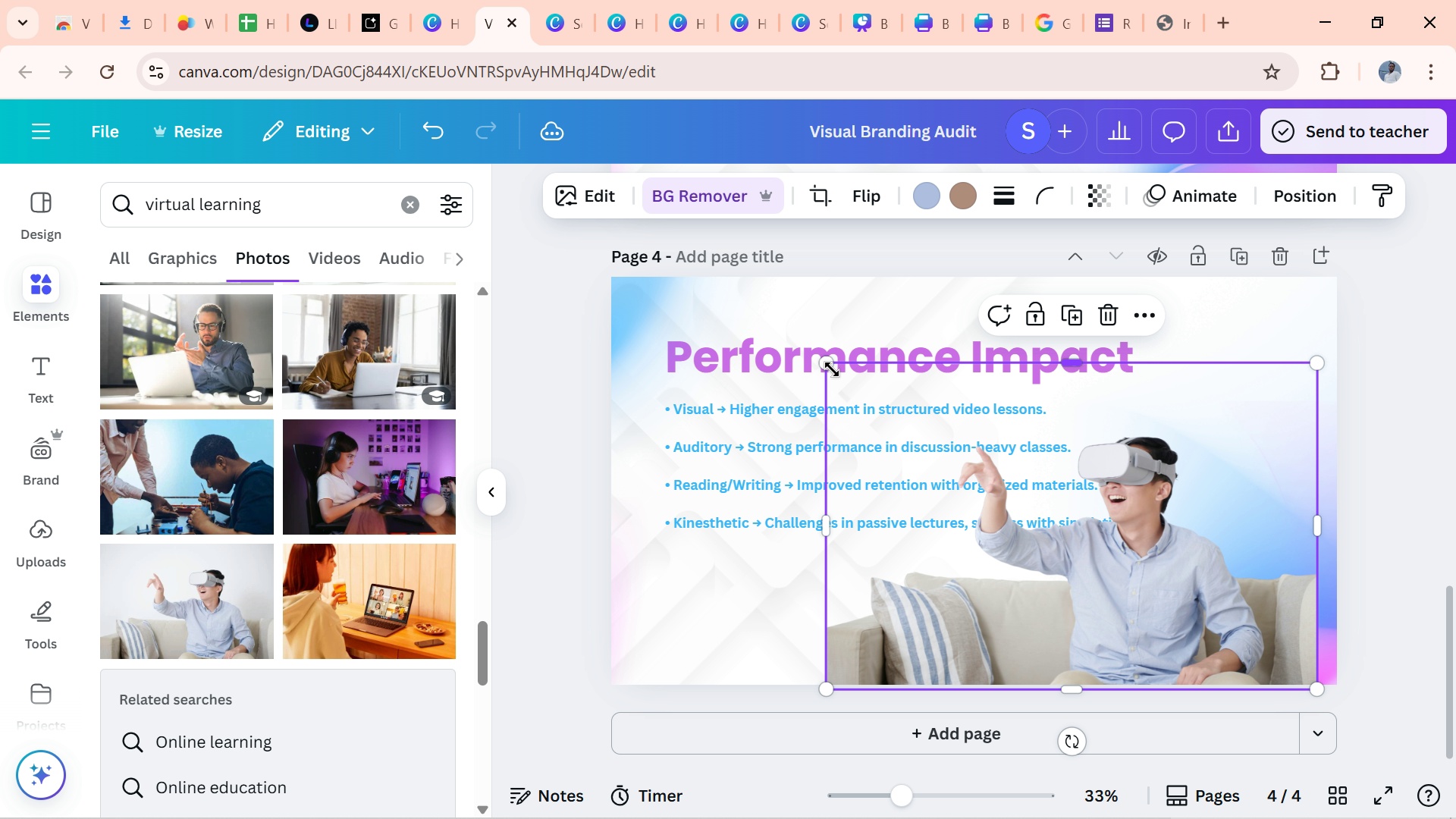 
left_click_drag(start_coordinate=[828, 369], to_coordinate=[915, 489])
 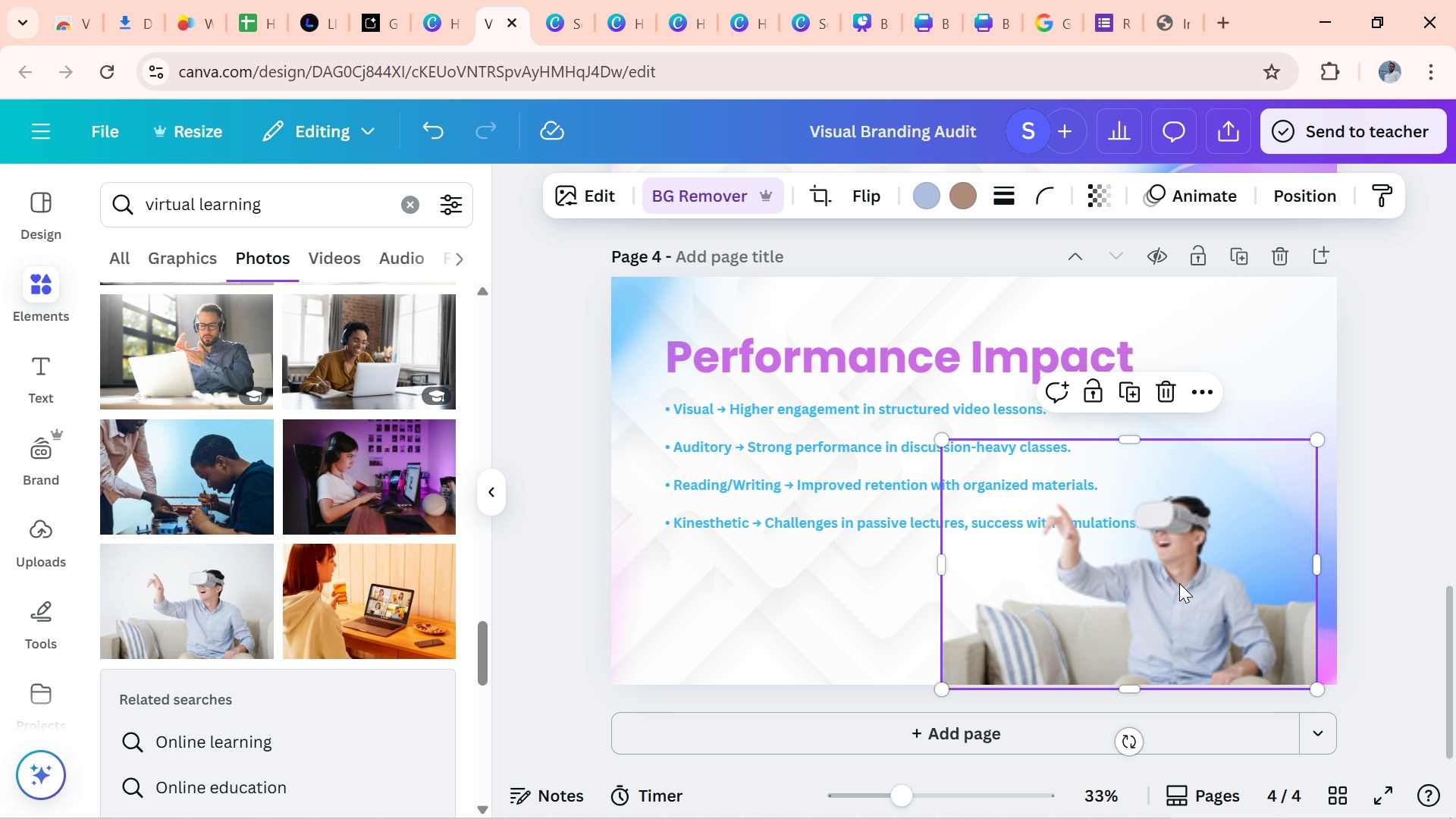 
left_click_drag(start_coordinate=[1178, 583], to_coordinate=[1243, 613])
 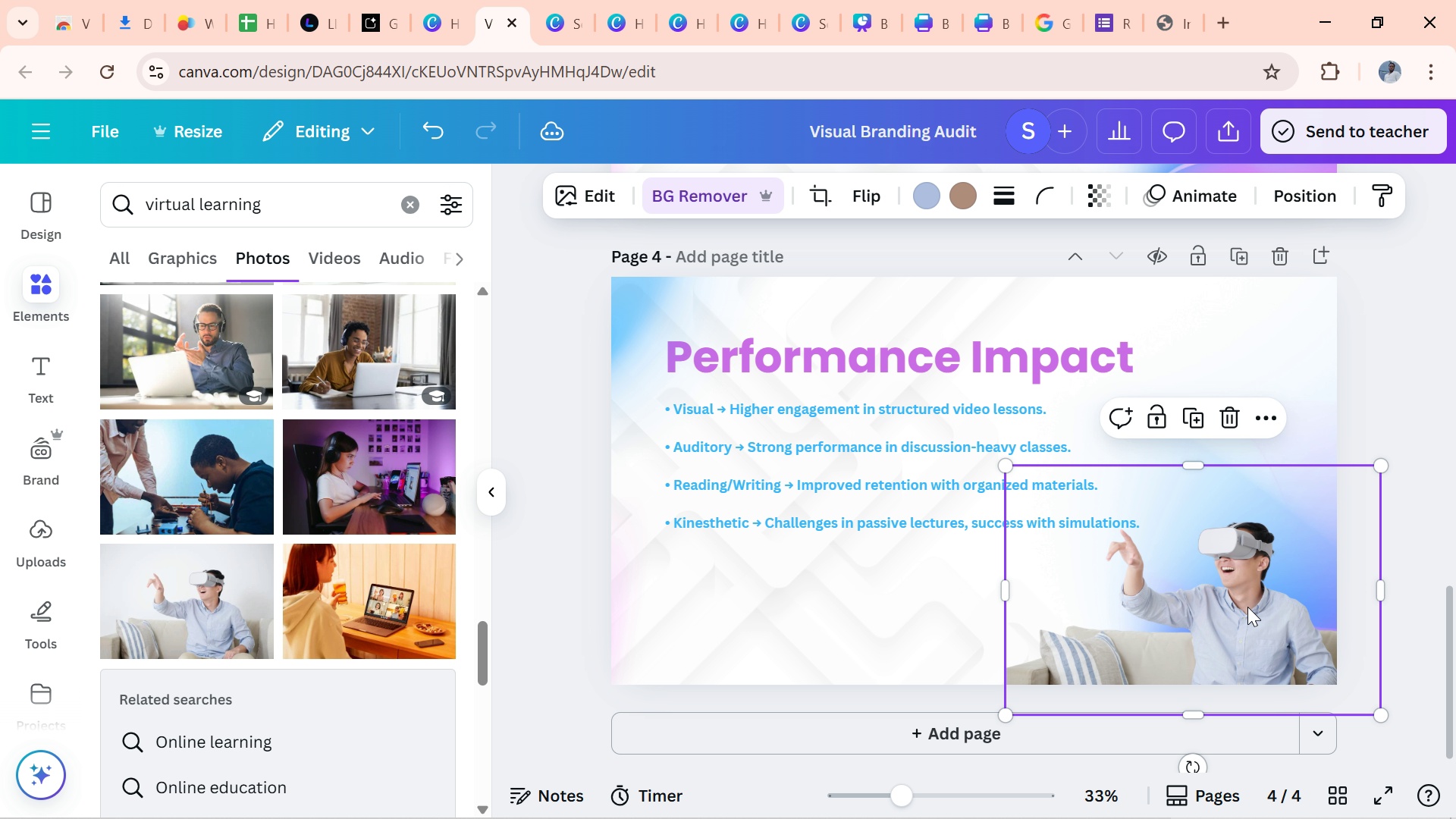 
left_click_drag(start_coordinate=[1245, 610], to_coordinate=[1306, 581])
 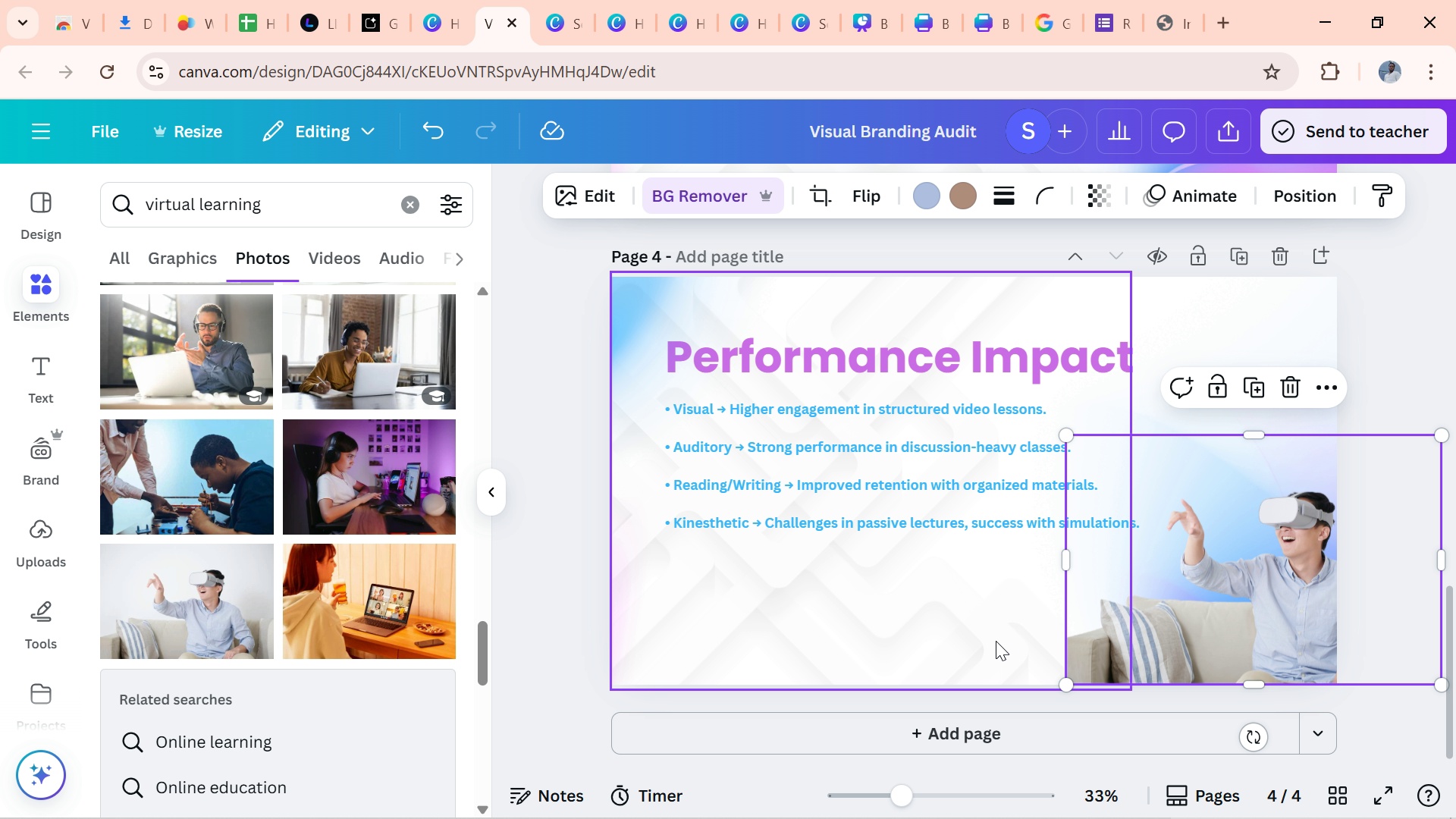 
left_click([996, 641])
 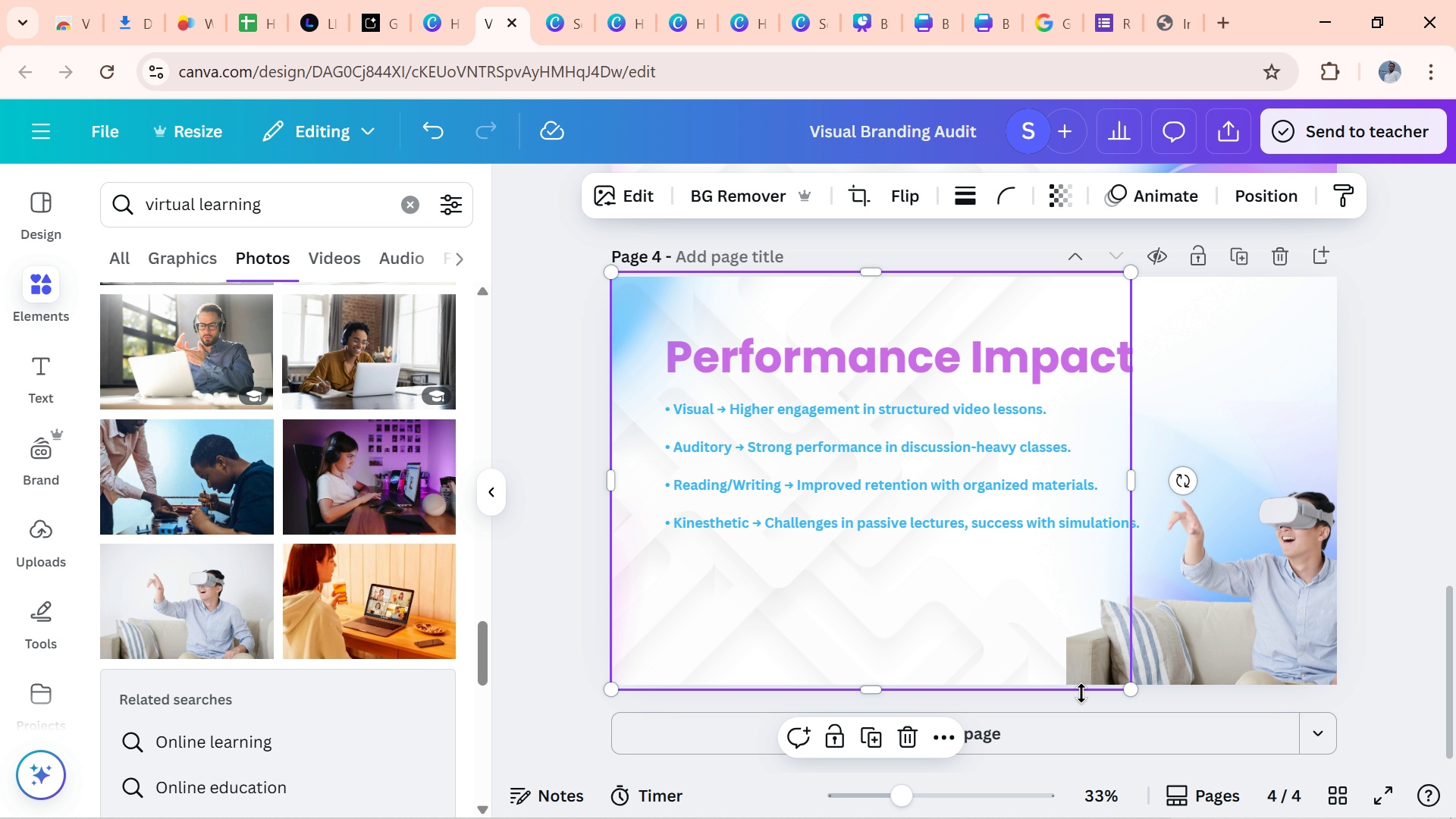 
left_click([1097, 656])
 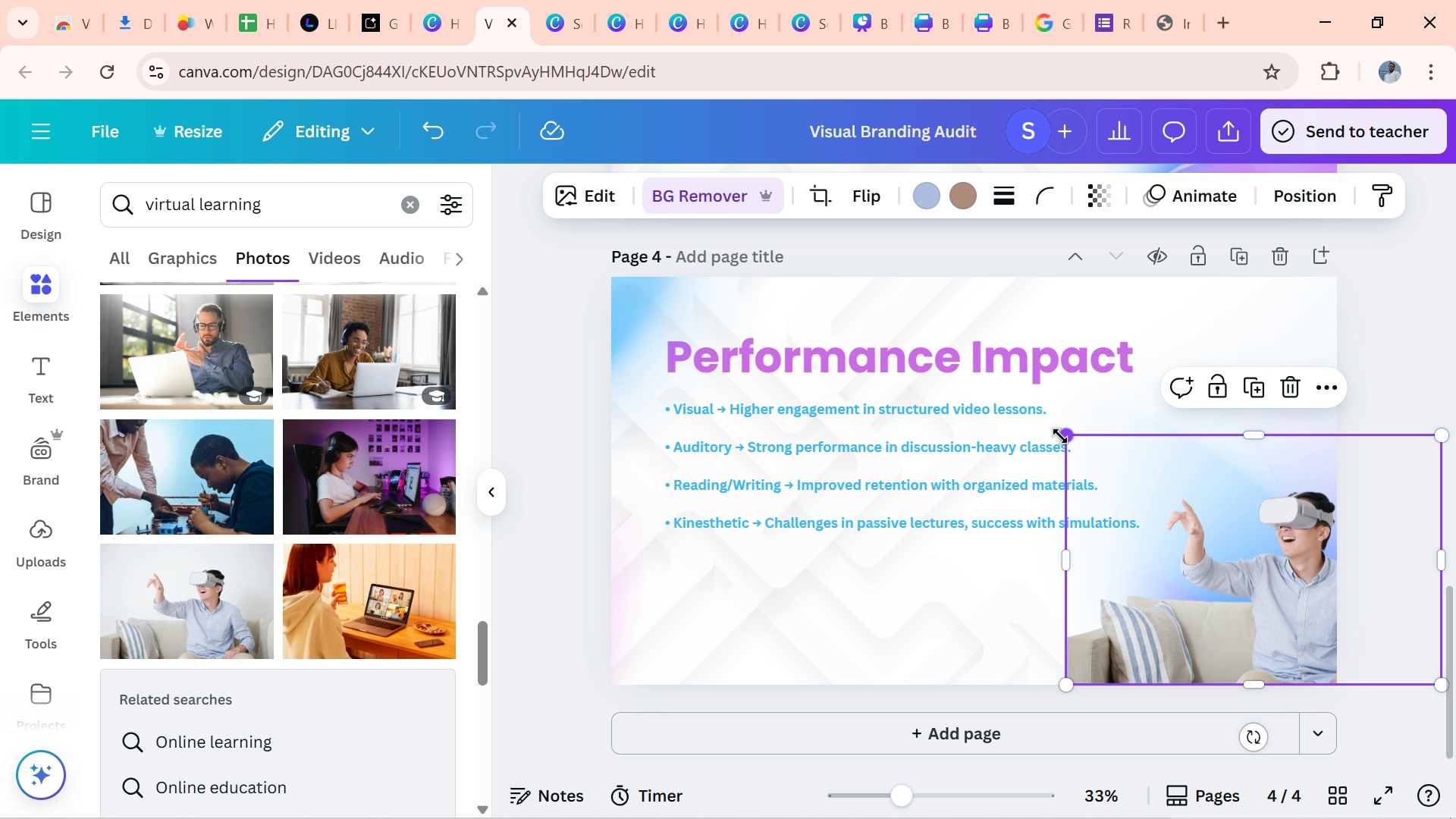 
left_click_drag(start_coordinate=[1062, 435], to_coordinate=[1037, 392])
 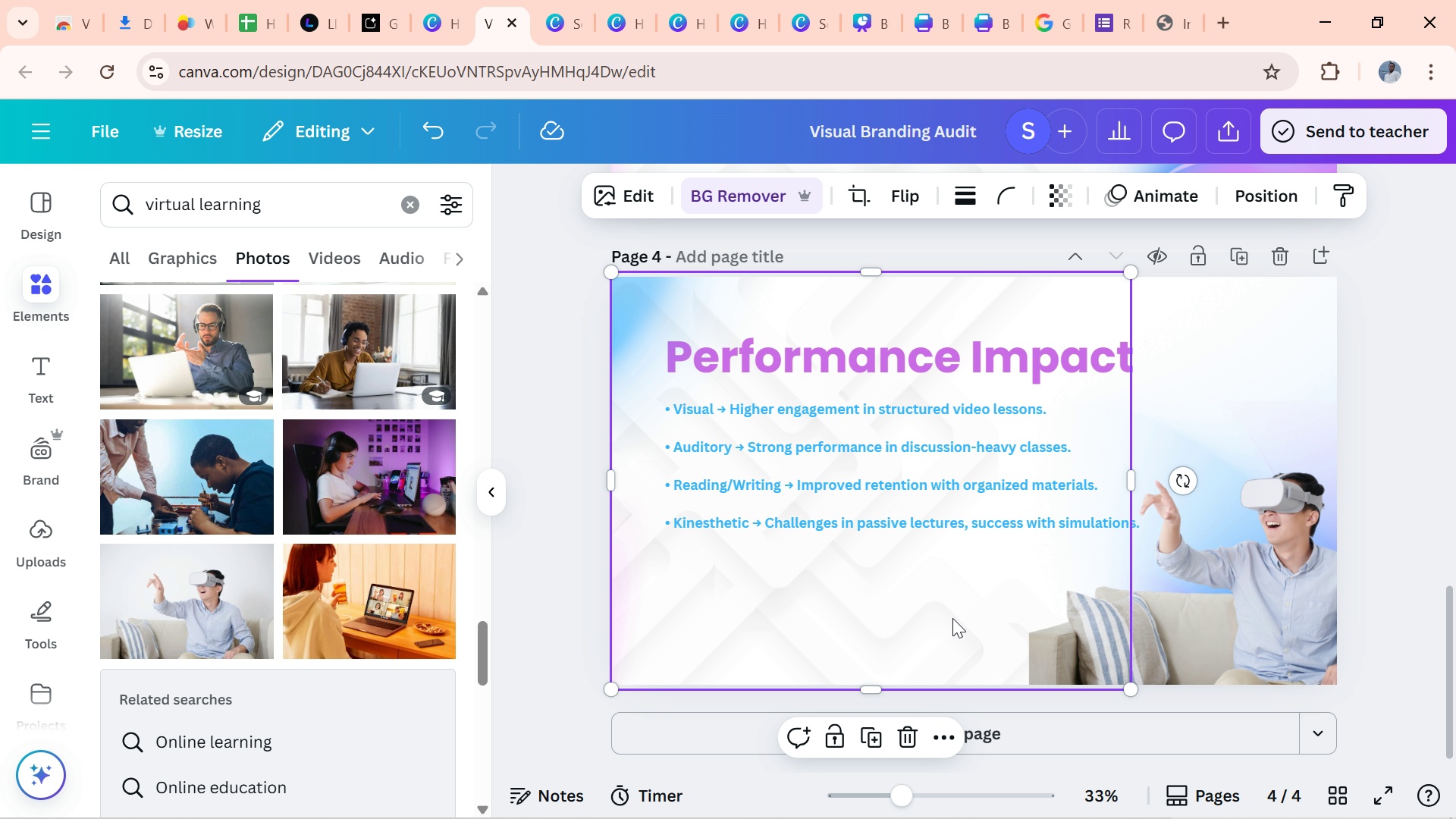 
left_click([952, 618])
 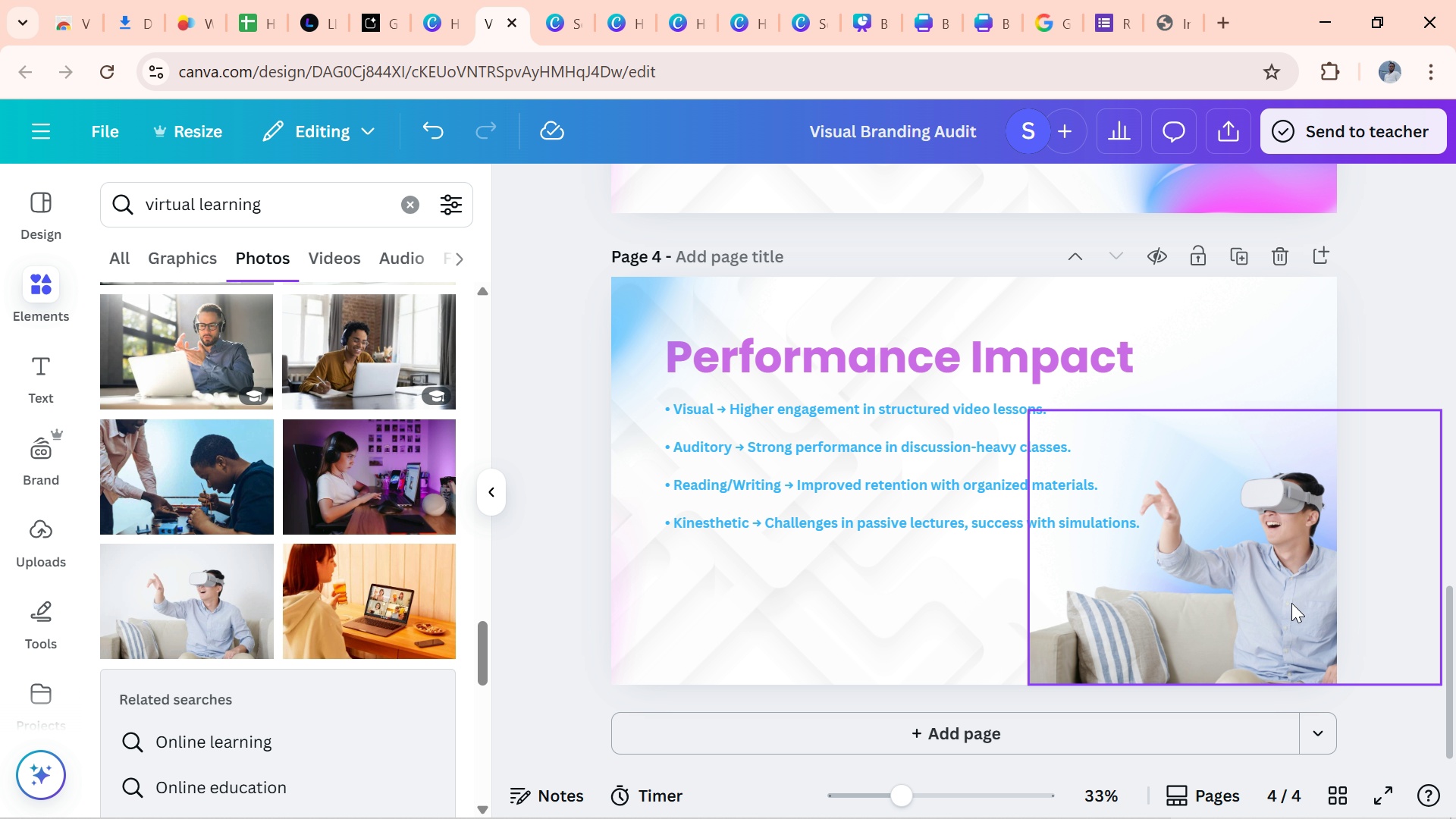 
left_click([929, 483])
 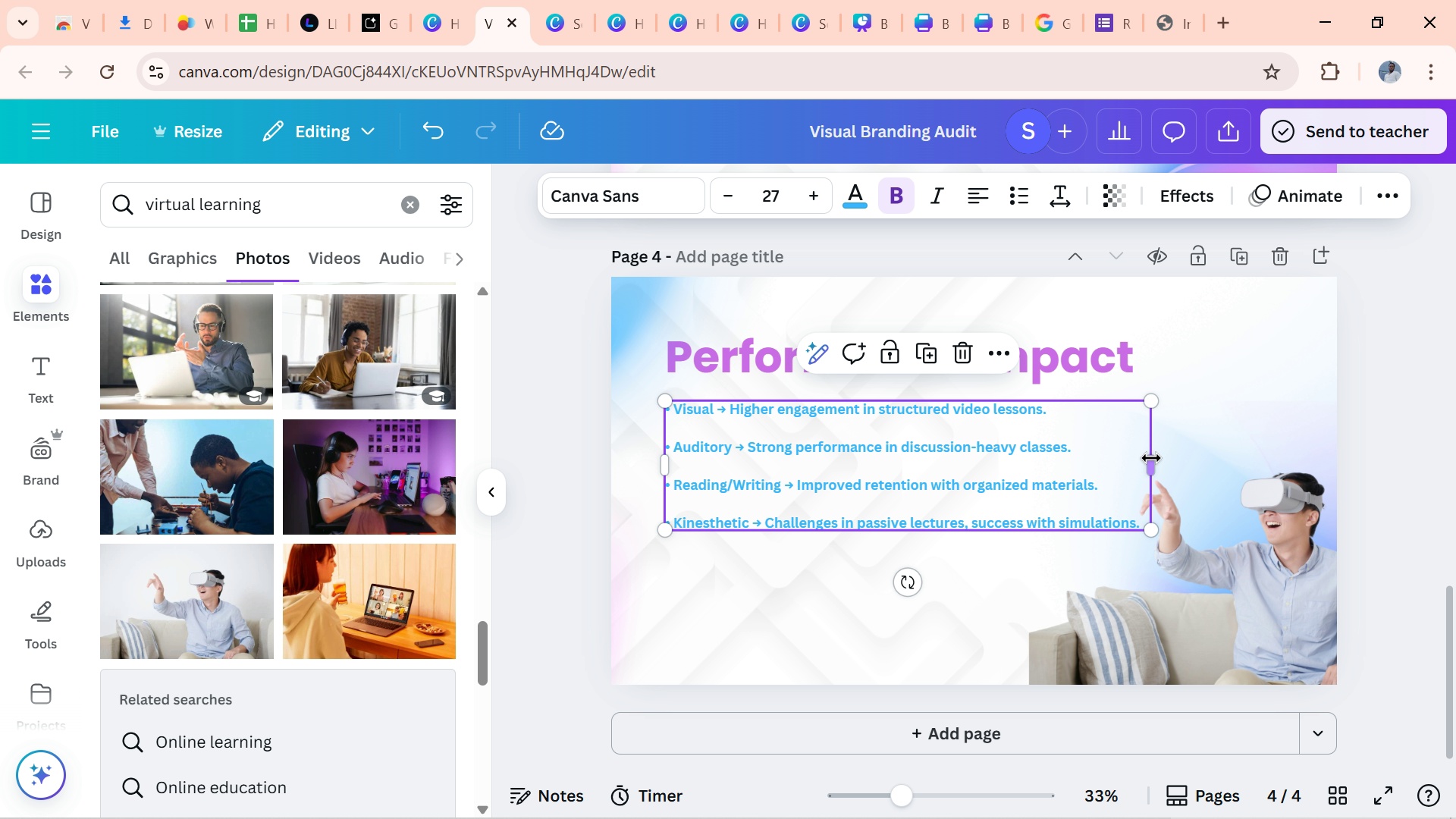 
left_click_drag(start_coordinate=[1151, 458], to_coordinate=[1057, 494])
 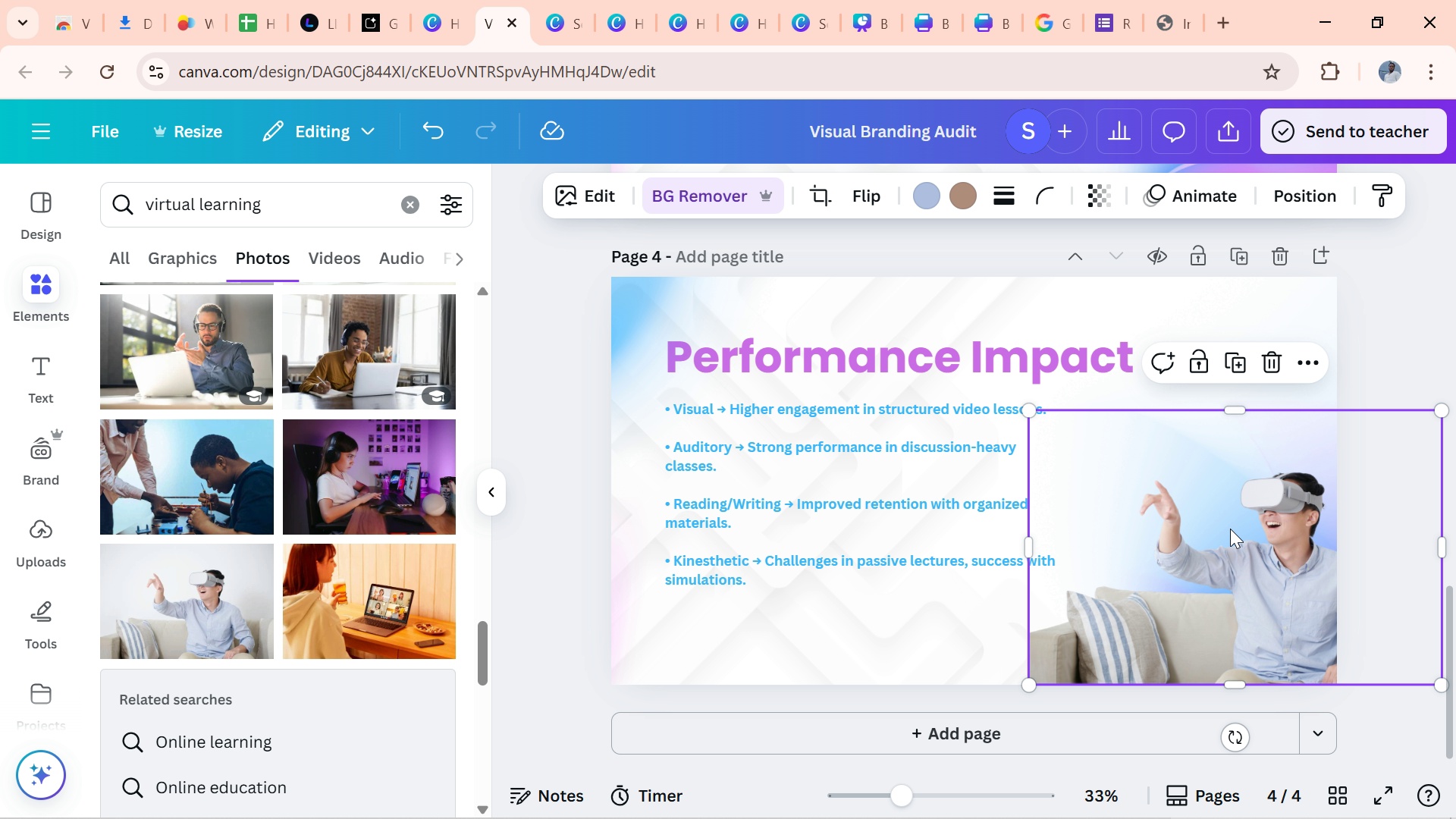 
left_click_drag(start_coordinate=[1230, 529], to_coordinate=[1141, 525])
 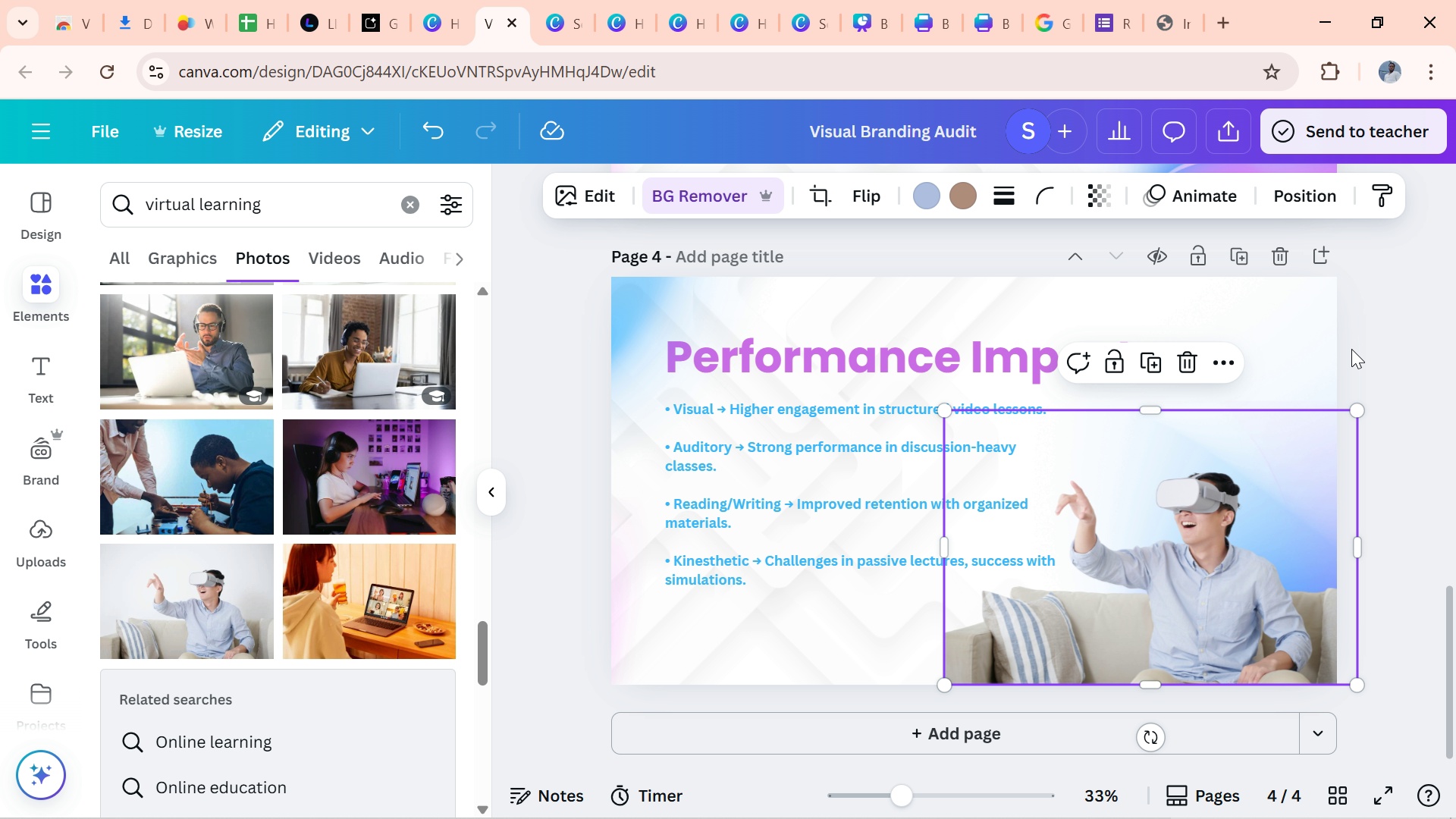 
left_click([1351, 348])
 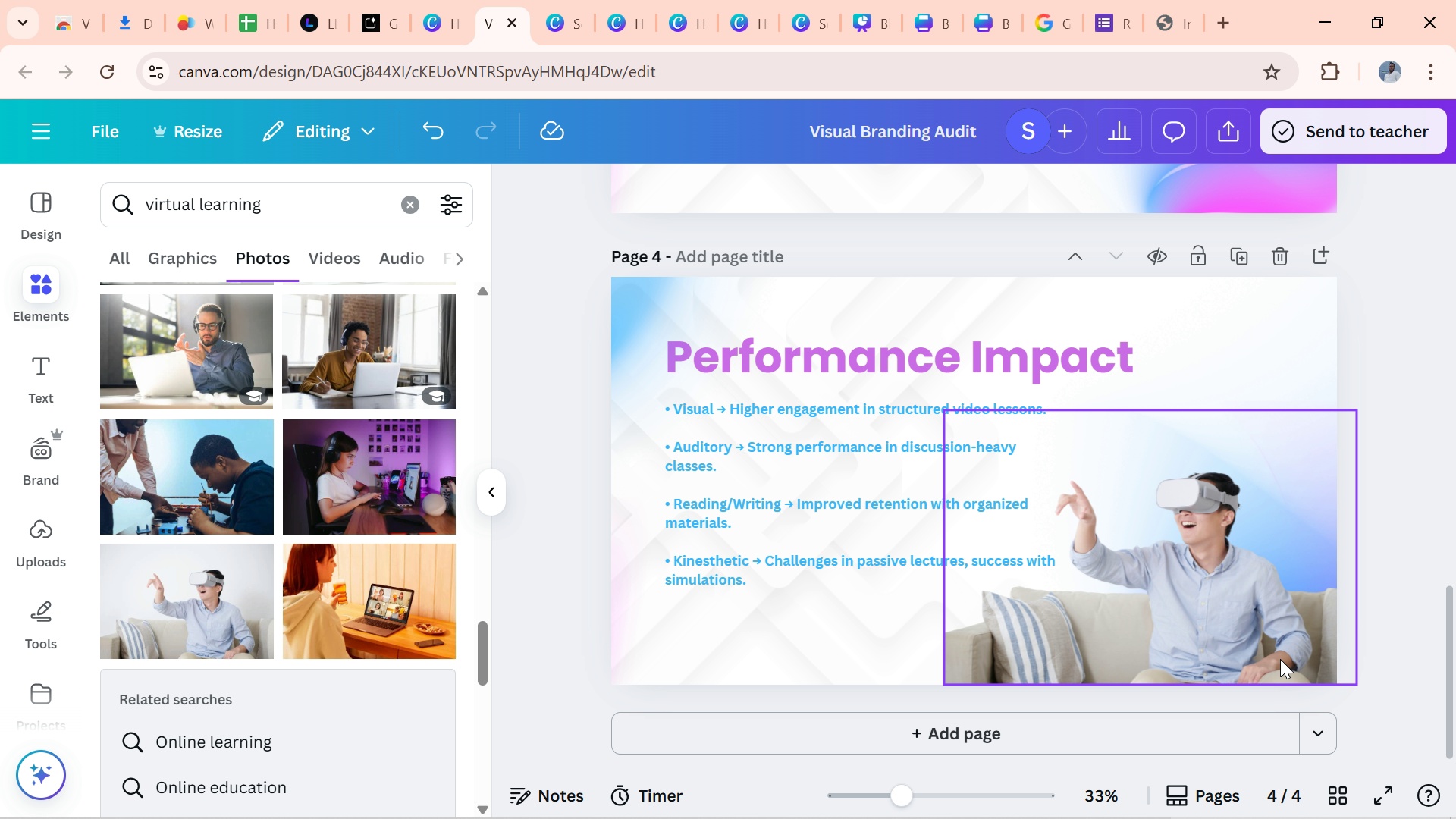 
wait(17.67)
 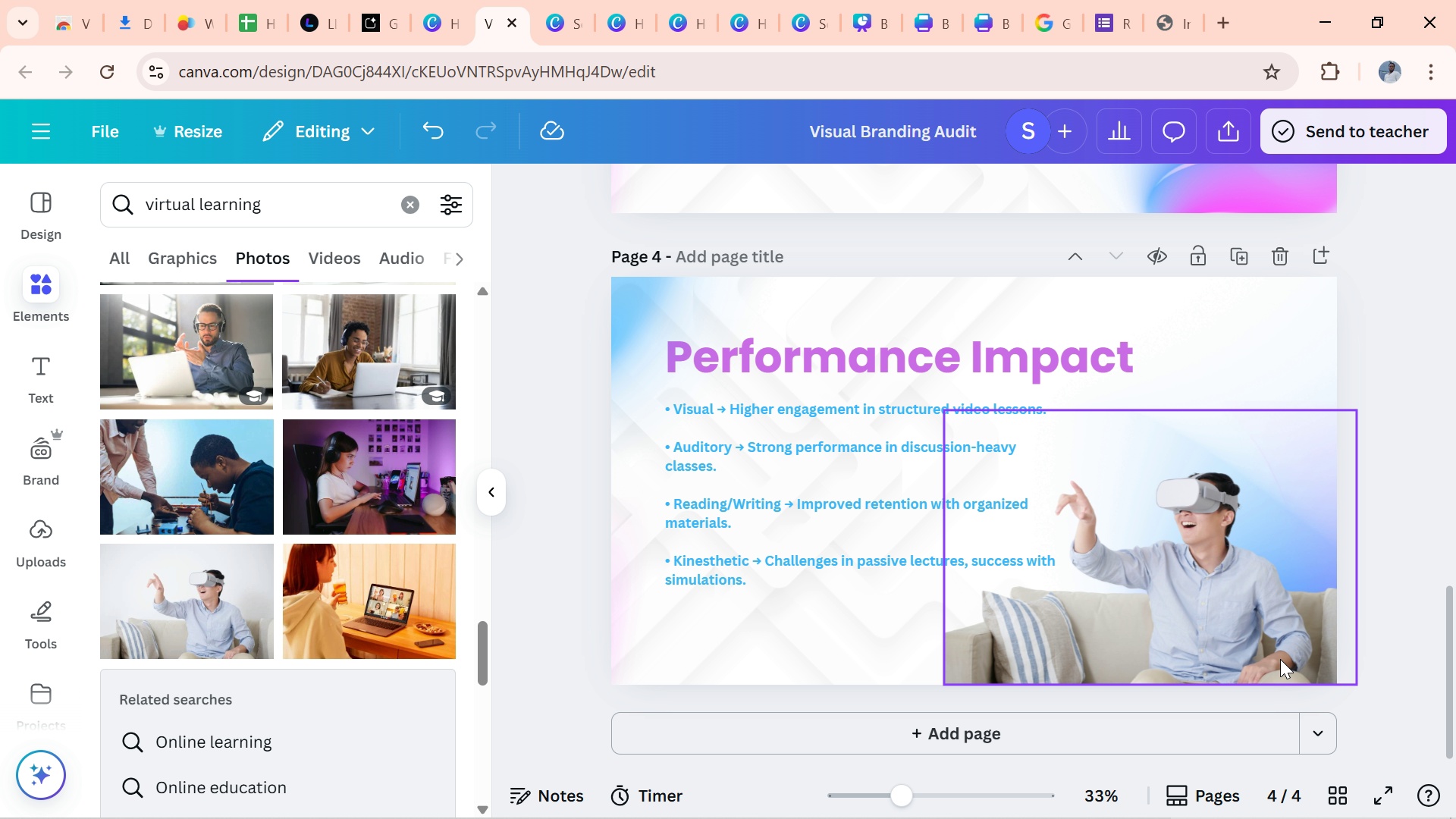 
left_click([1297, 577])
 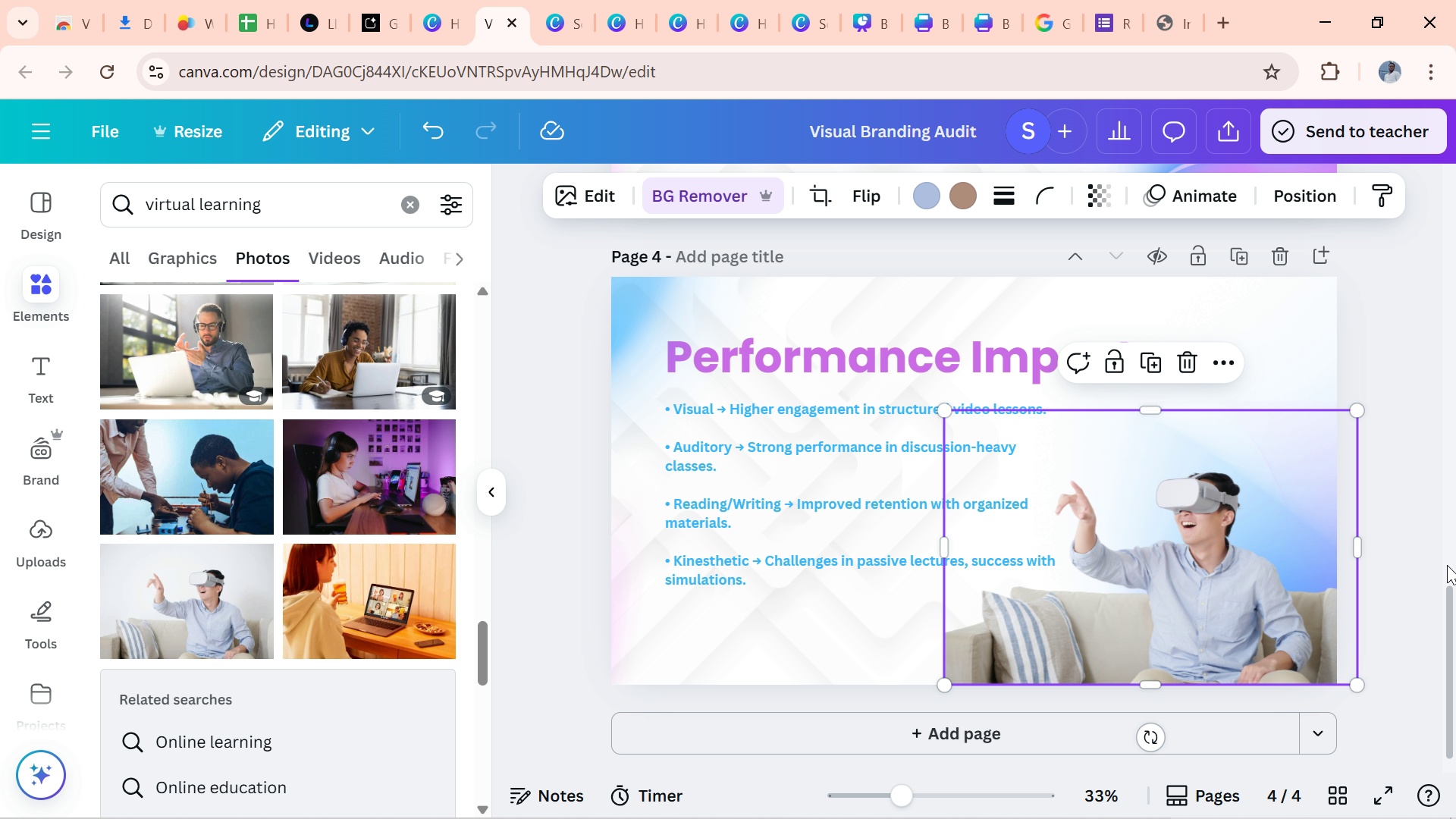 
left_click([1394, 556])
 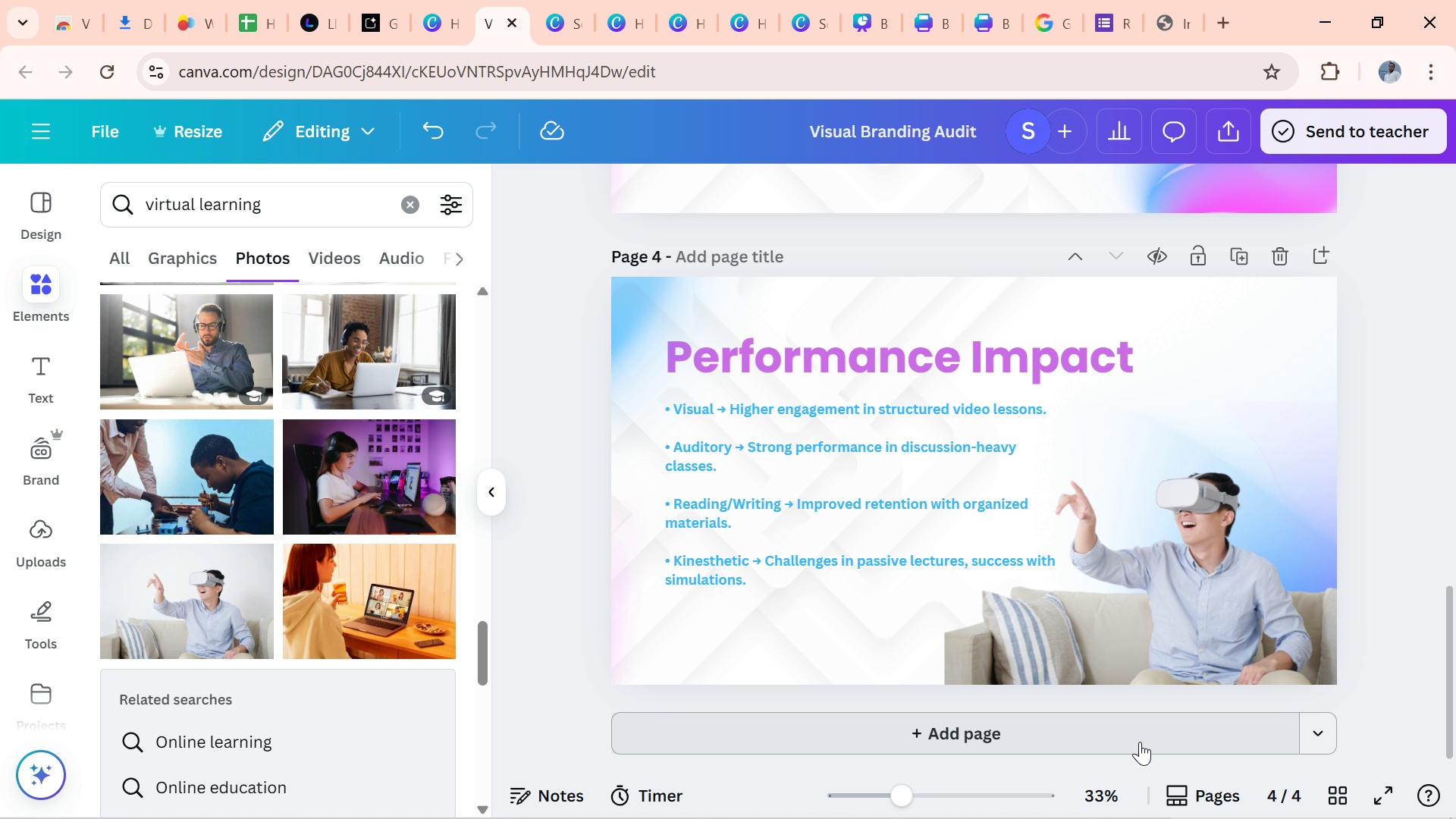 
wait(10.39)
 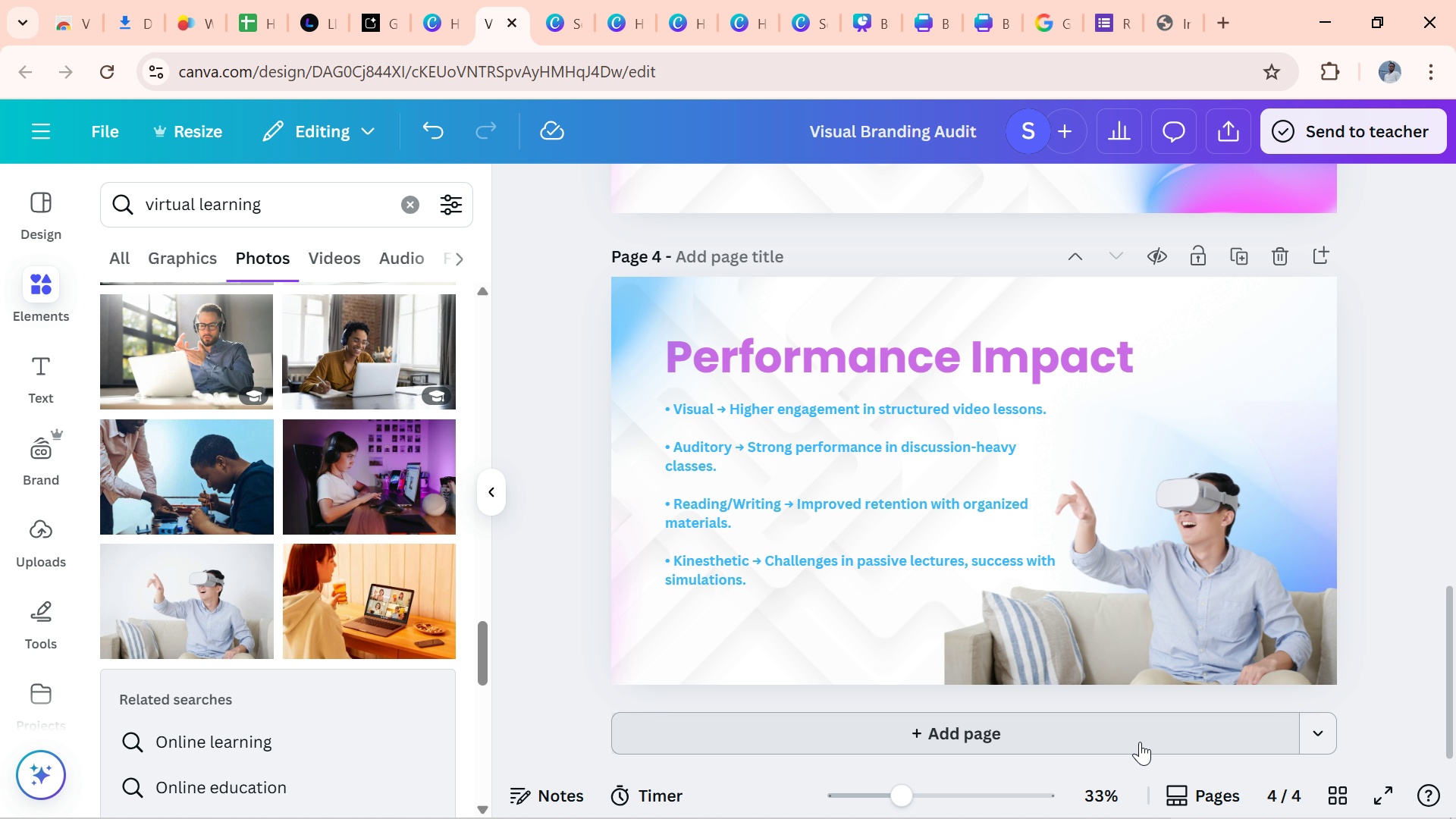 
left_click([1159, 18])
 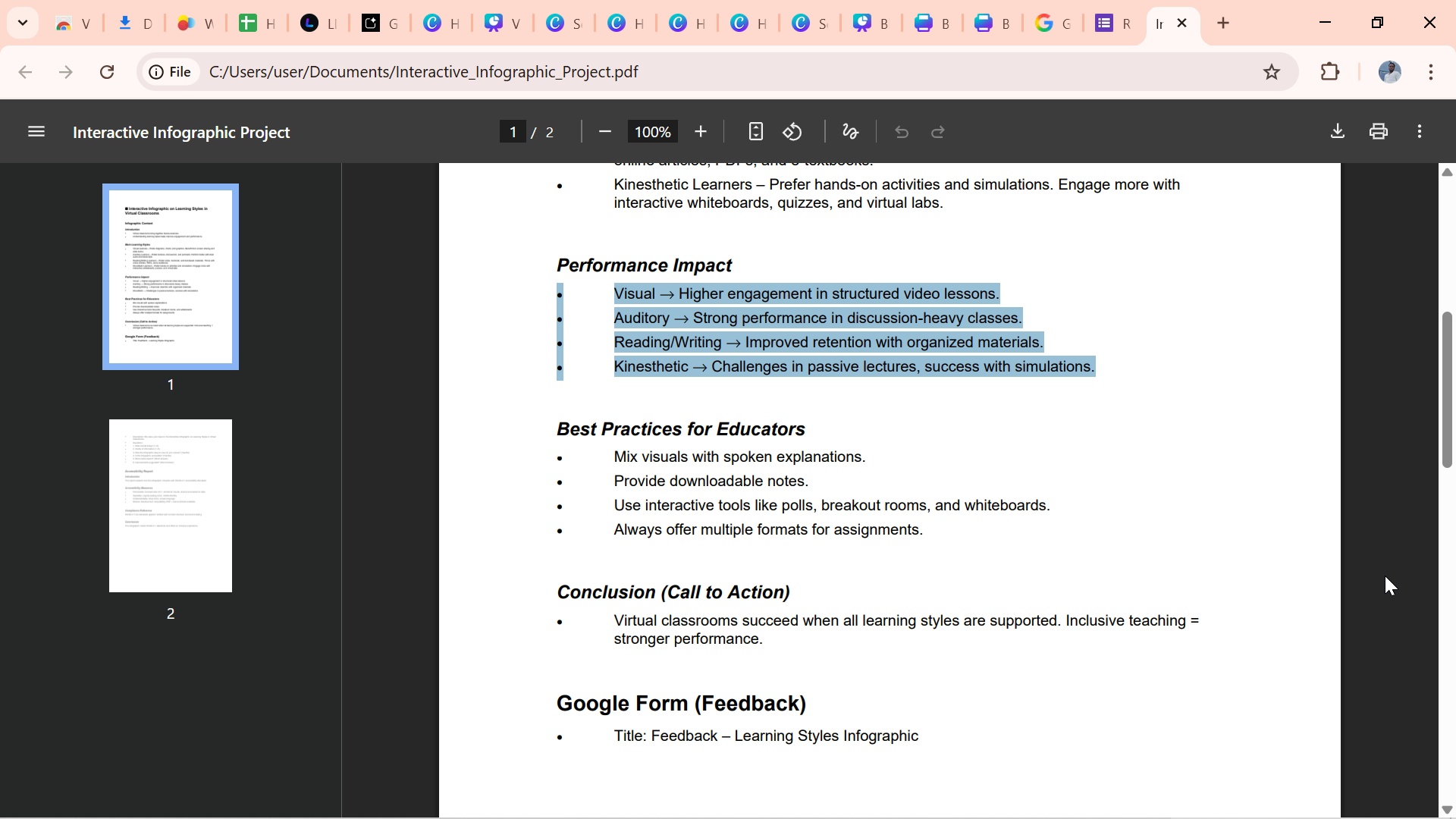 
wait(10.54)
 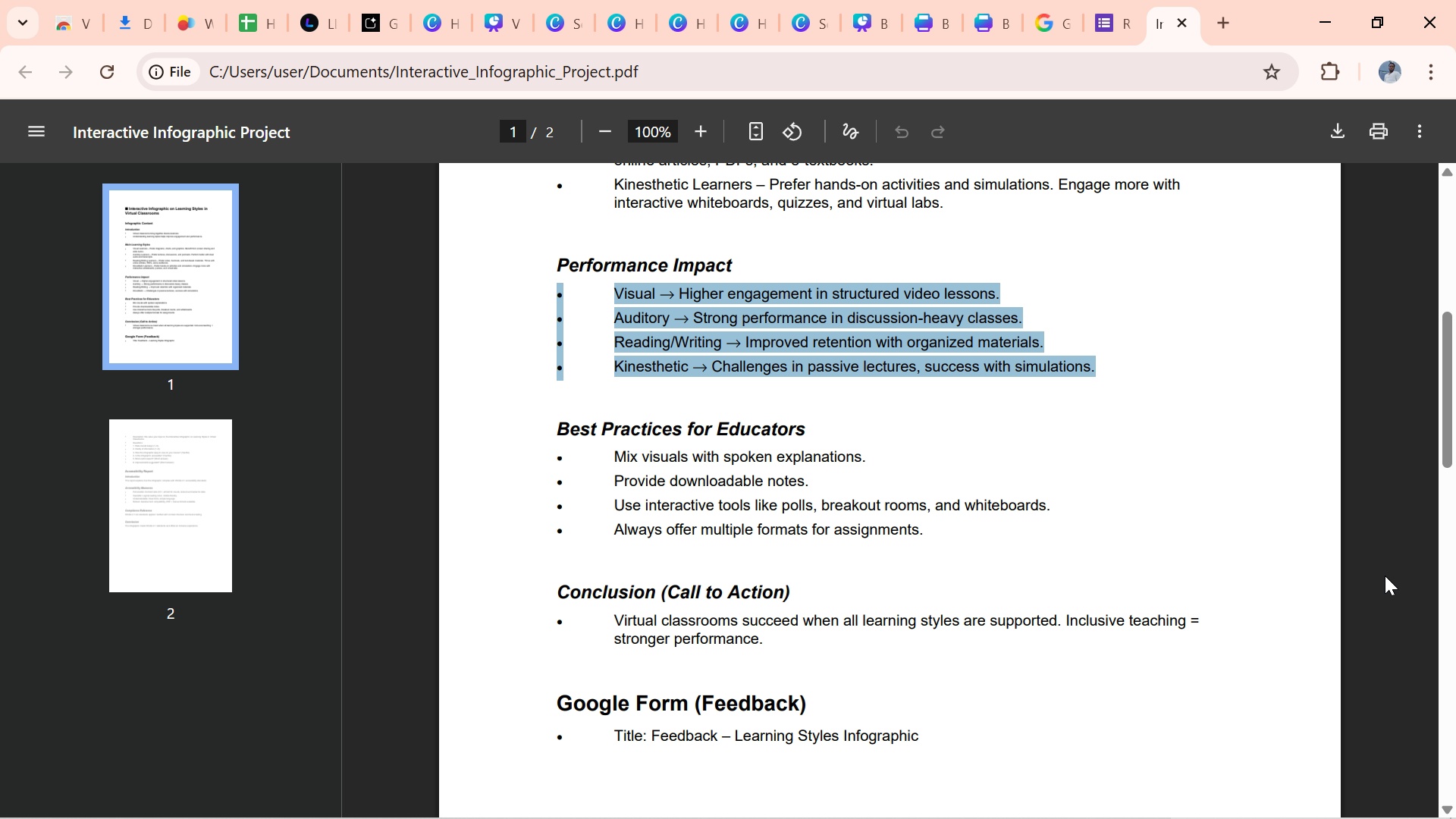 
left_click_drag(start_coordinate=[1442, 388], to_coordinate=[1448, 431])
 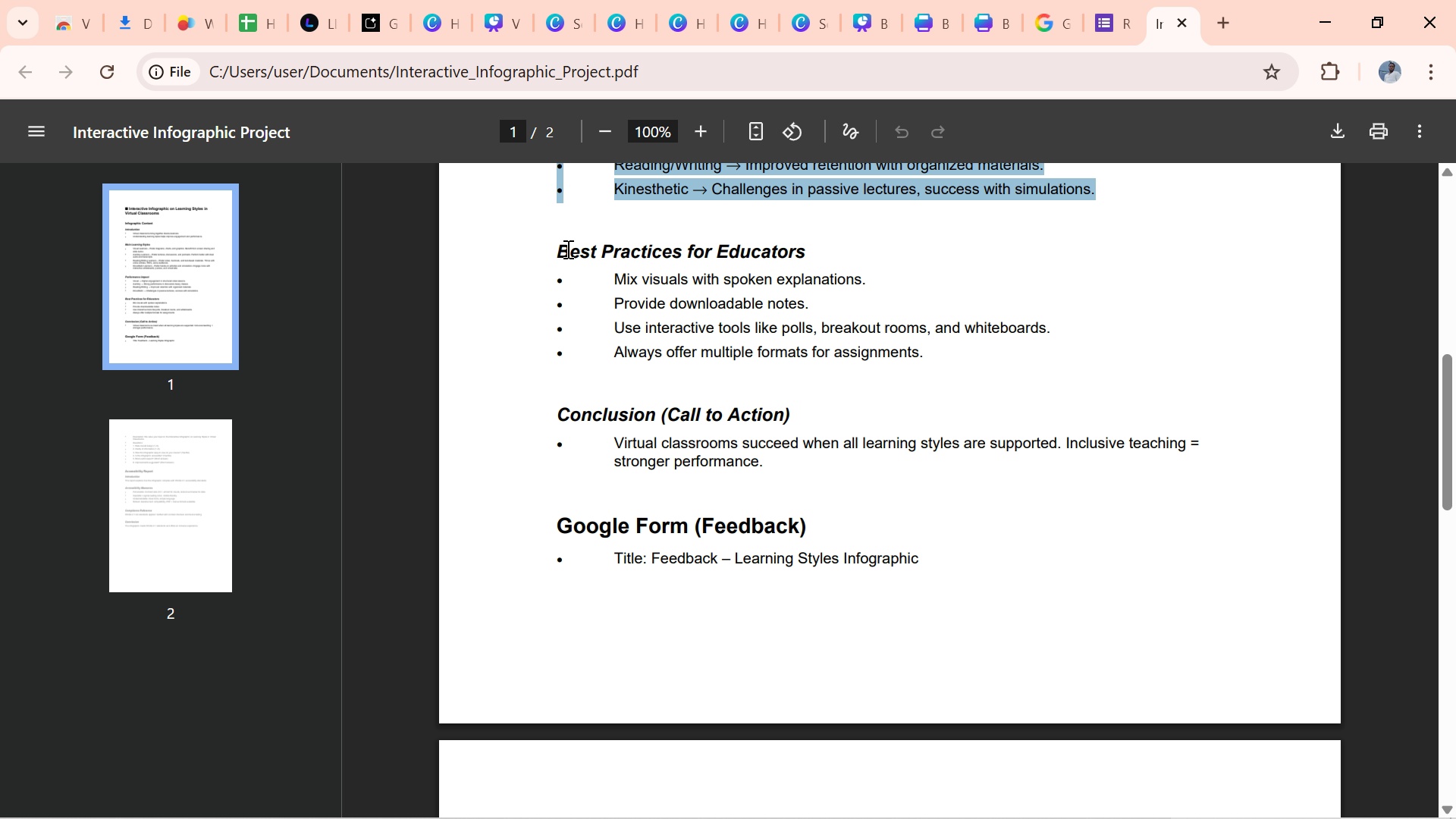 
left_click_drag(start_coordinate=[557, 254], to_coordinate=[936, 363])
 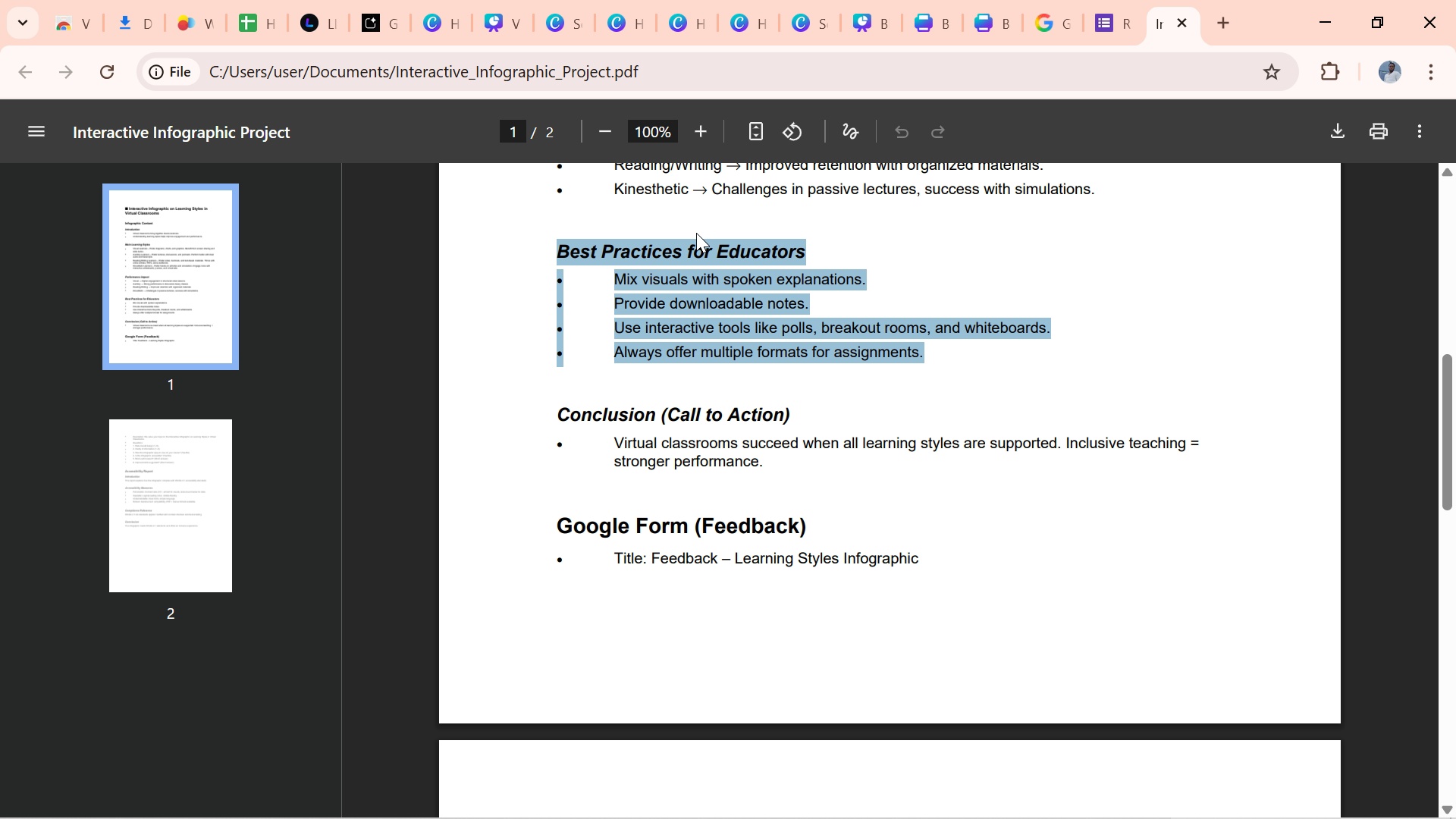 
wait(6.22)
 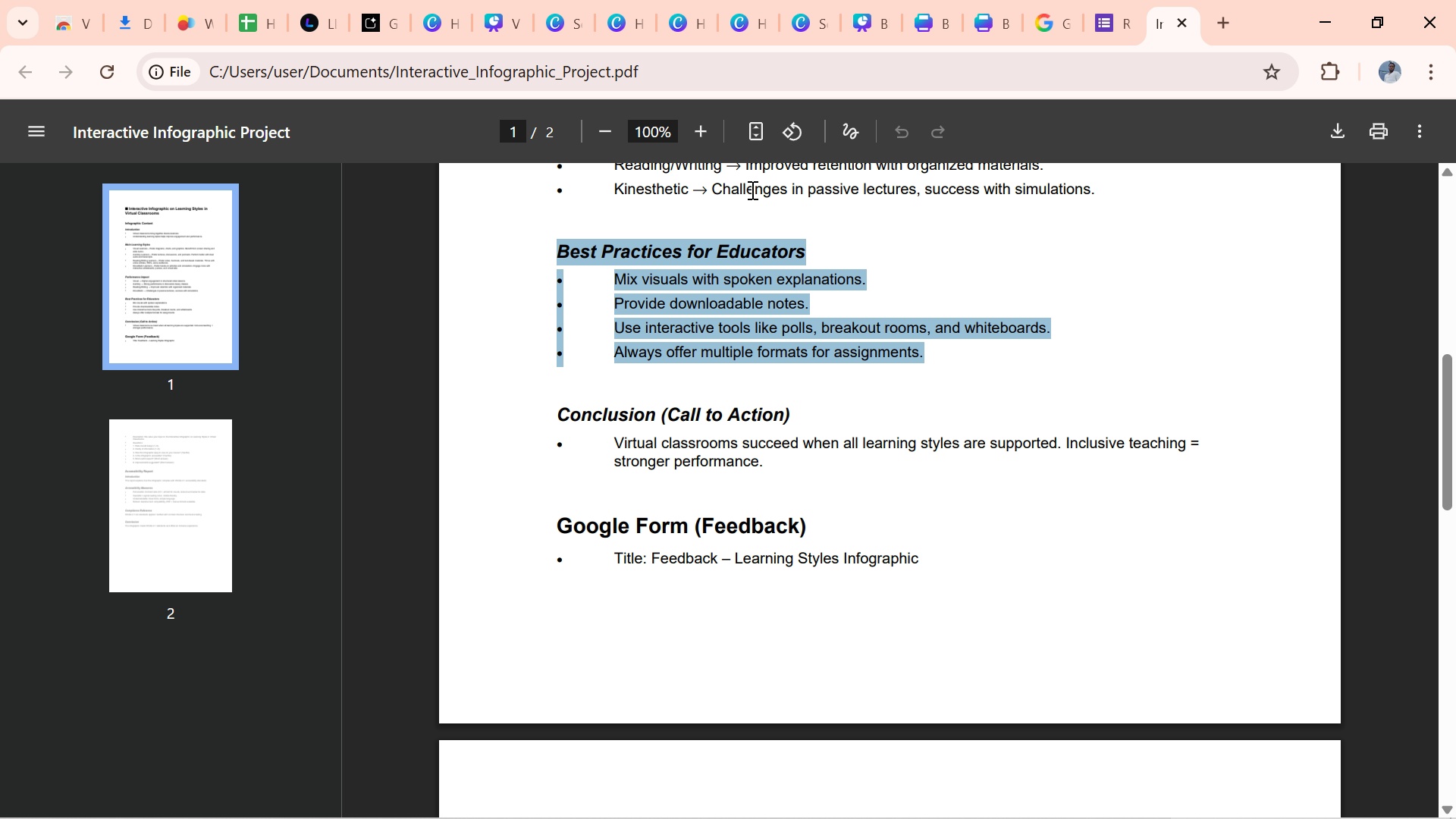 
key(Control+C)
 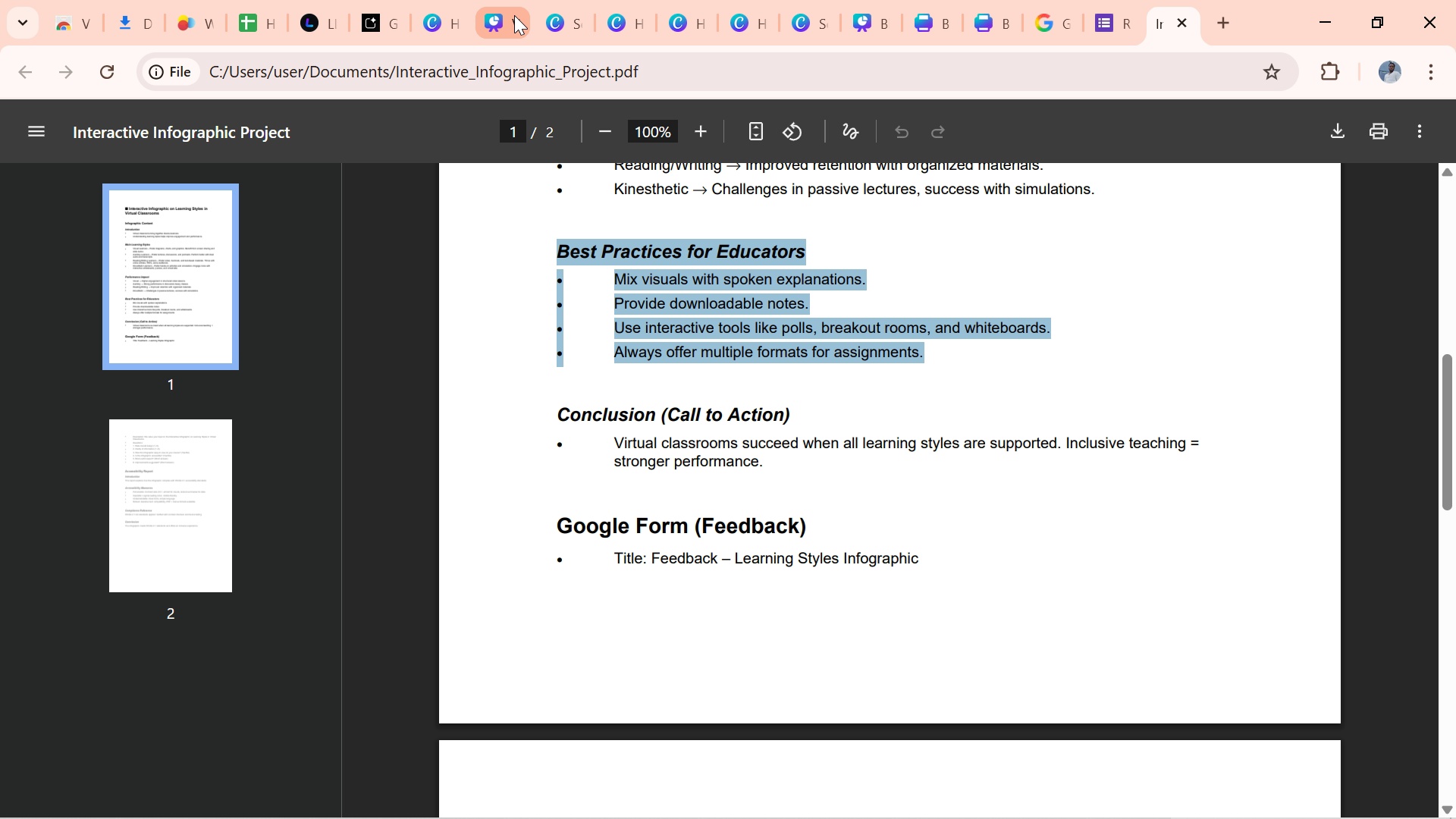 
left_click([494, 16])
 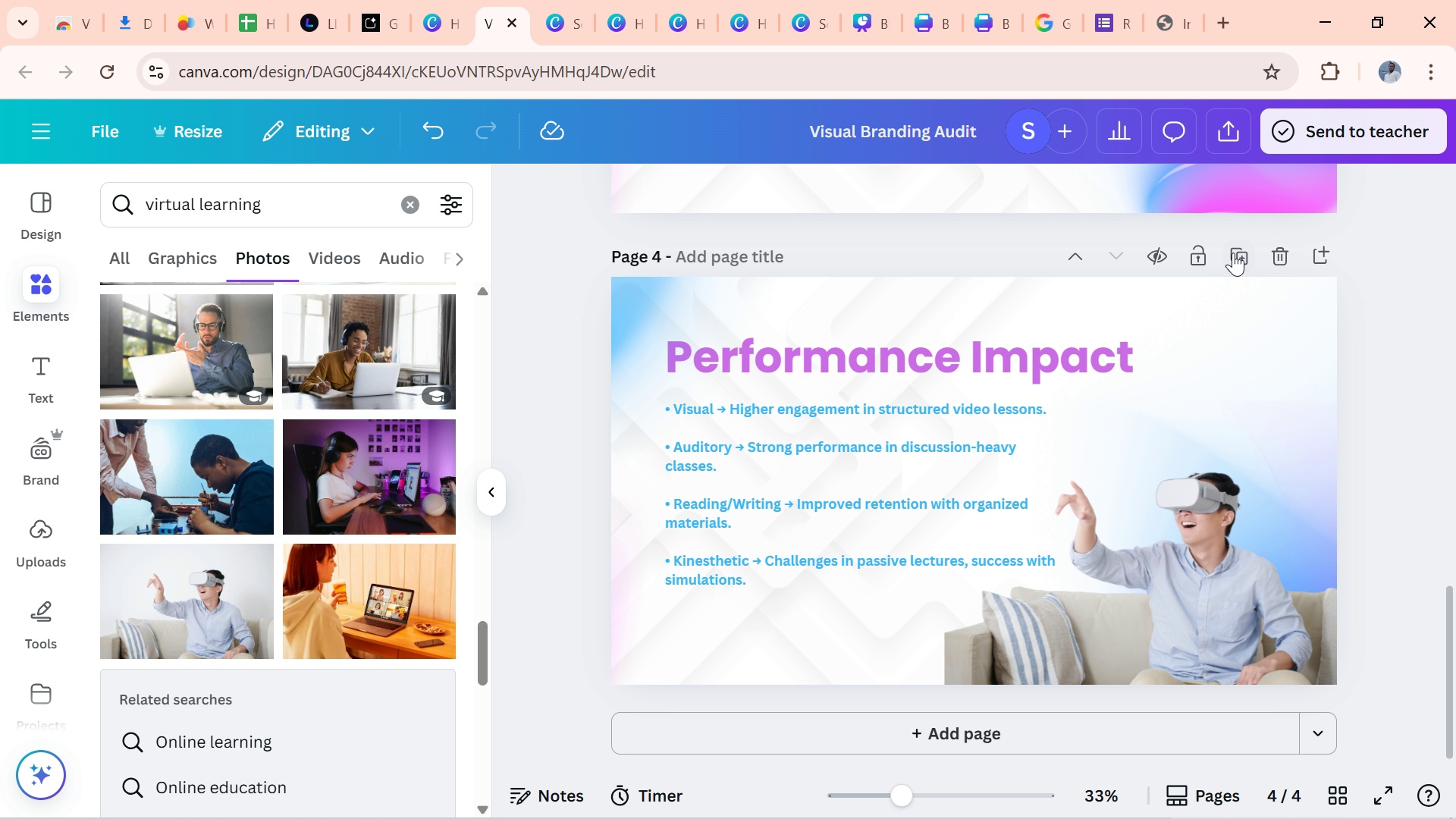 
left_click([1246, 258])
 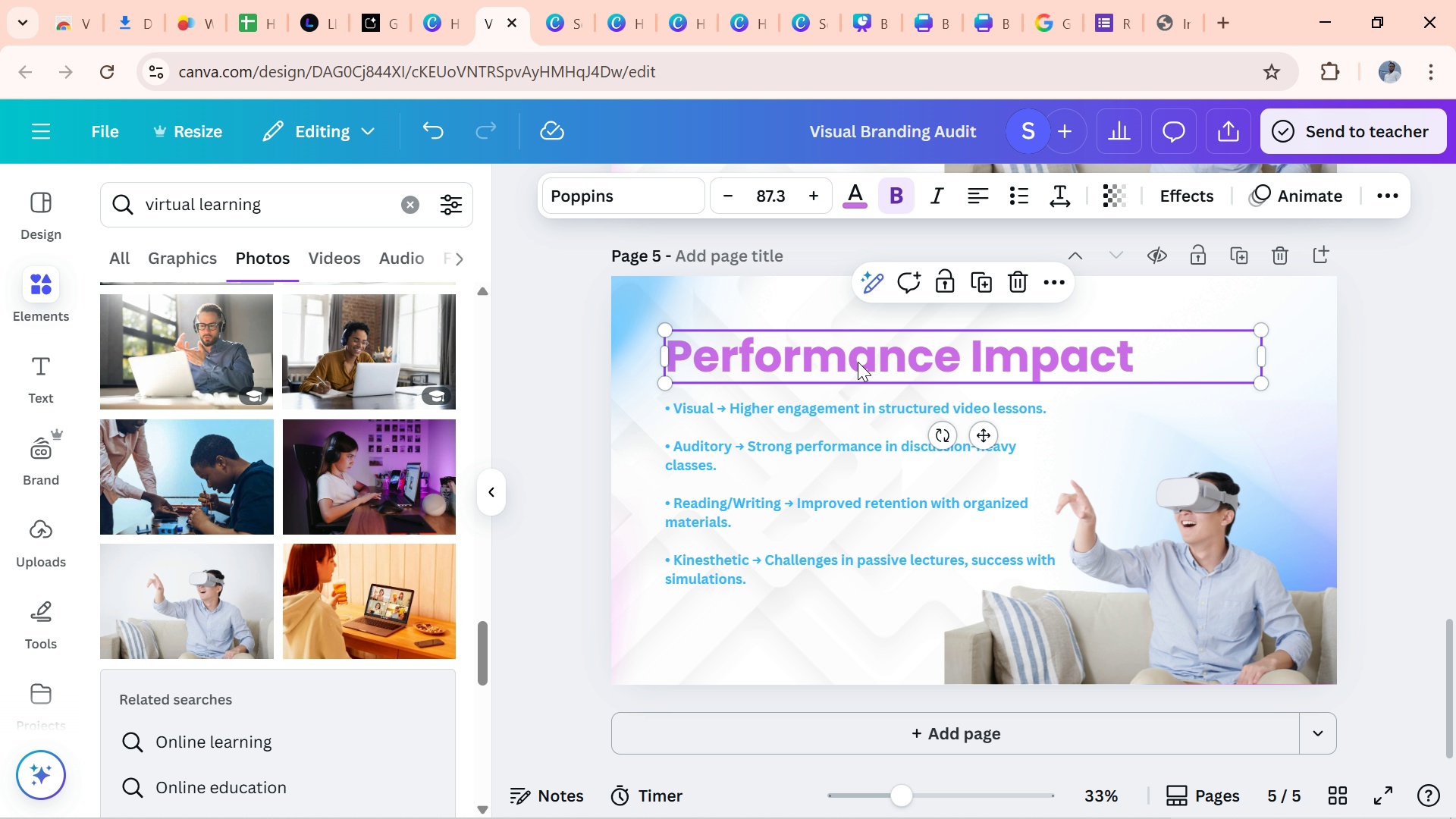 
double_click([858, 362])
 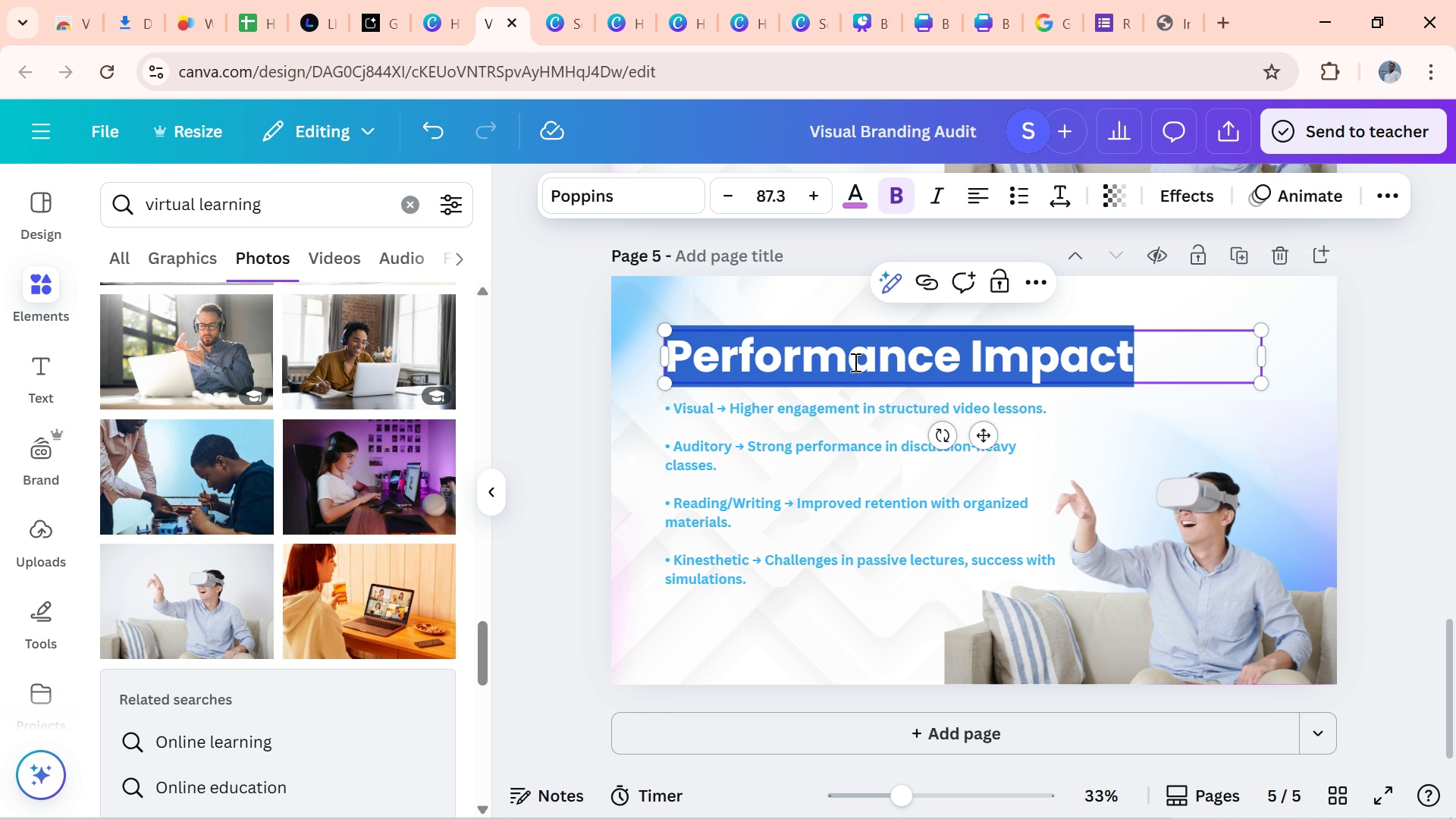 
key(Control+V)
 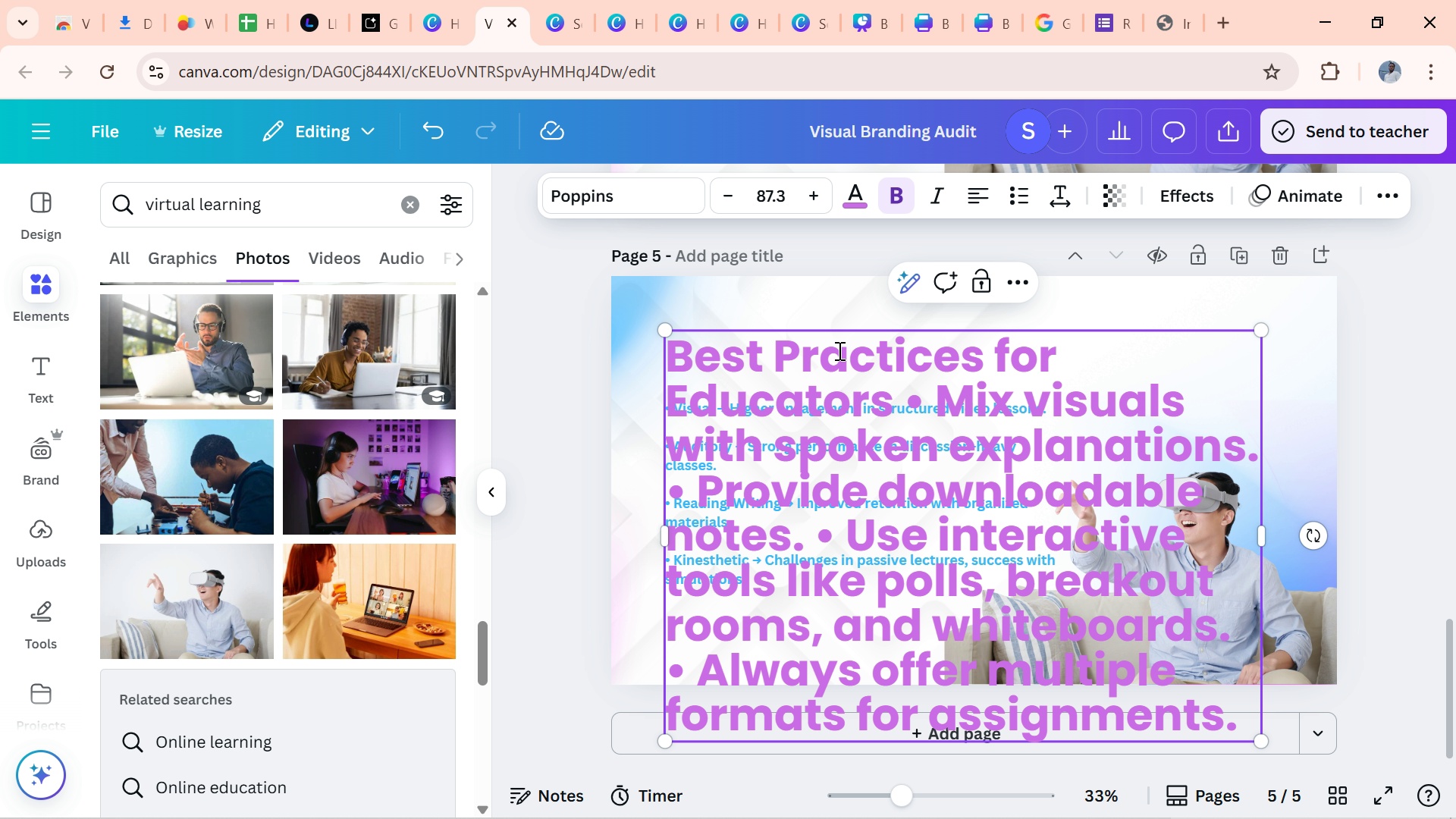 
key(Control+ControlLeft)
 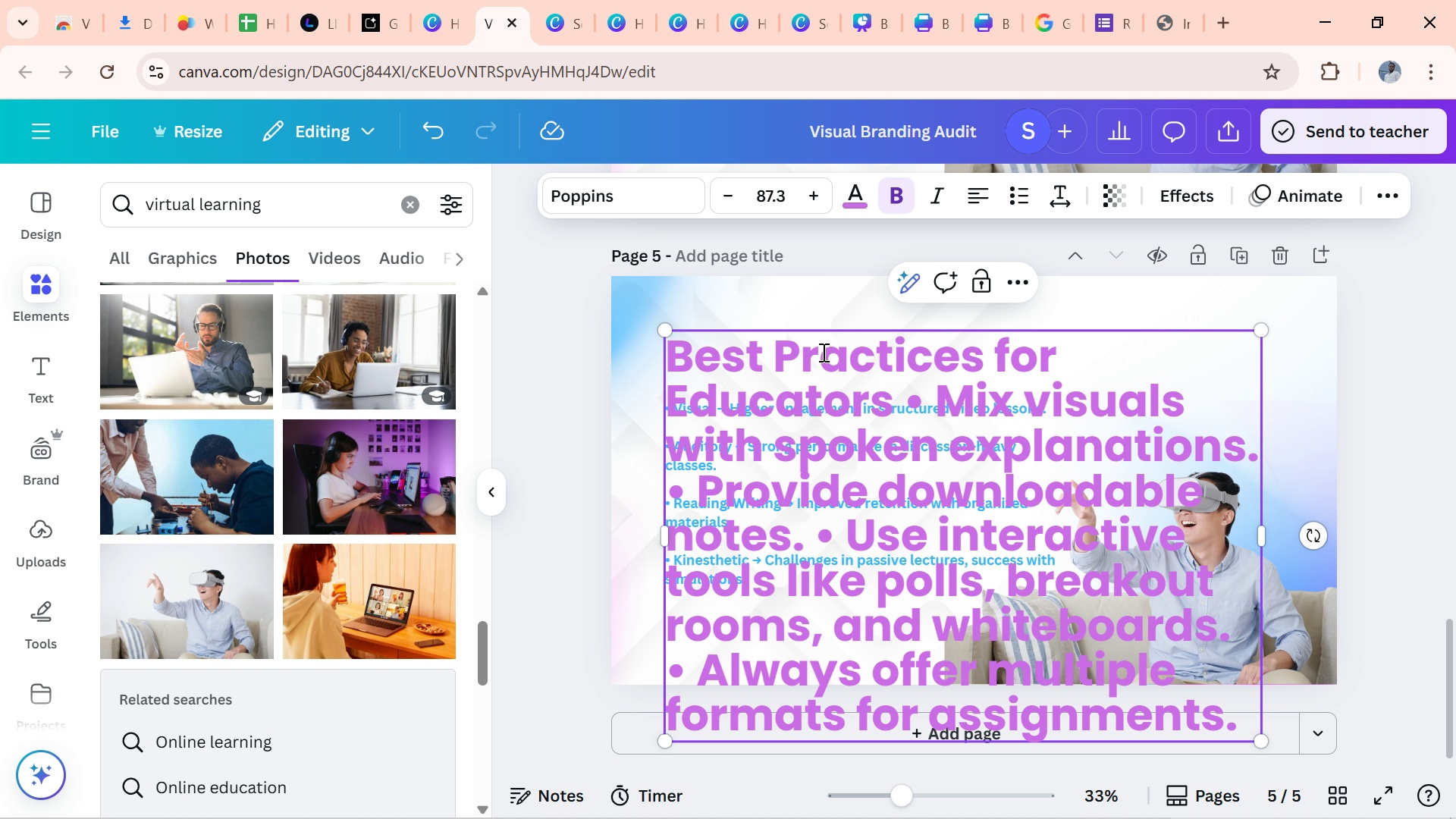 
key(Control+Z)
 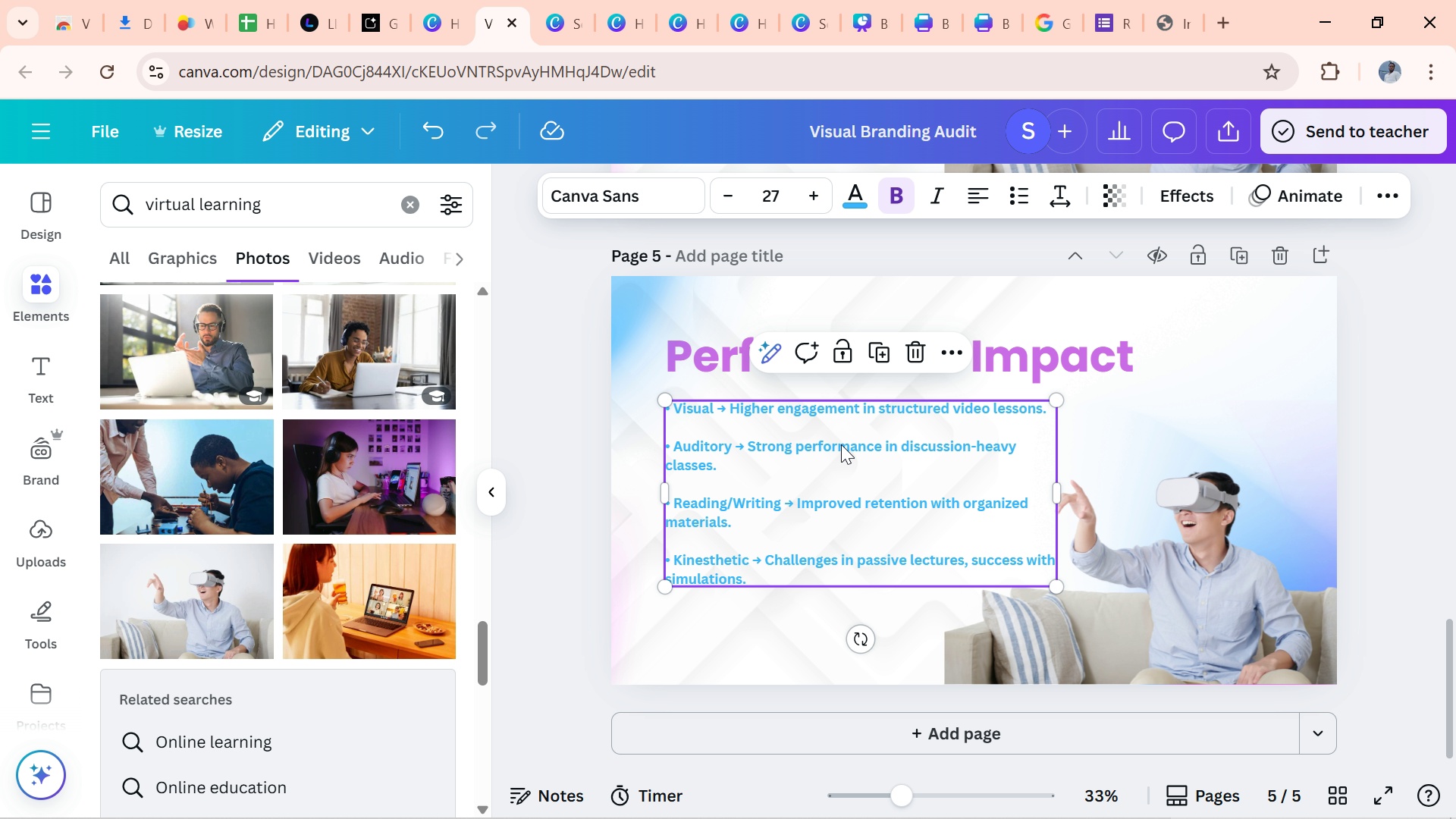 
double_click([841, 444])
 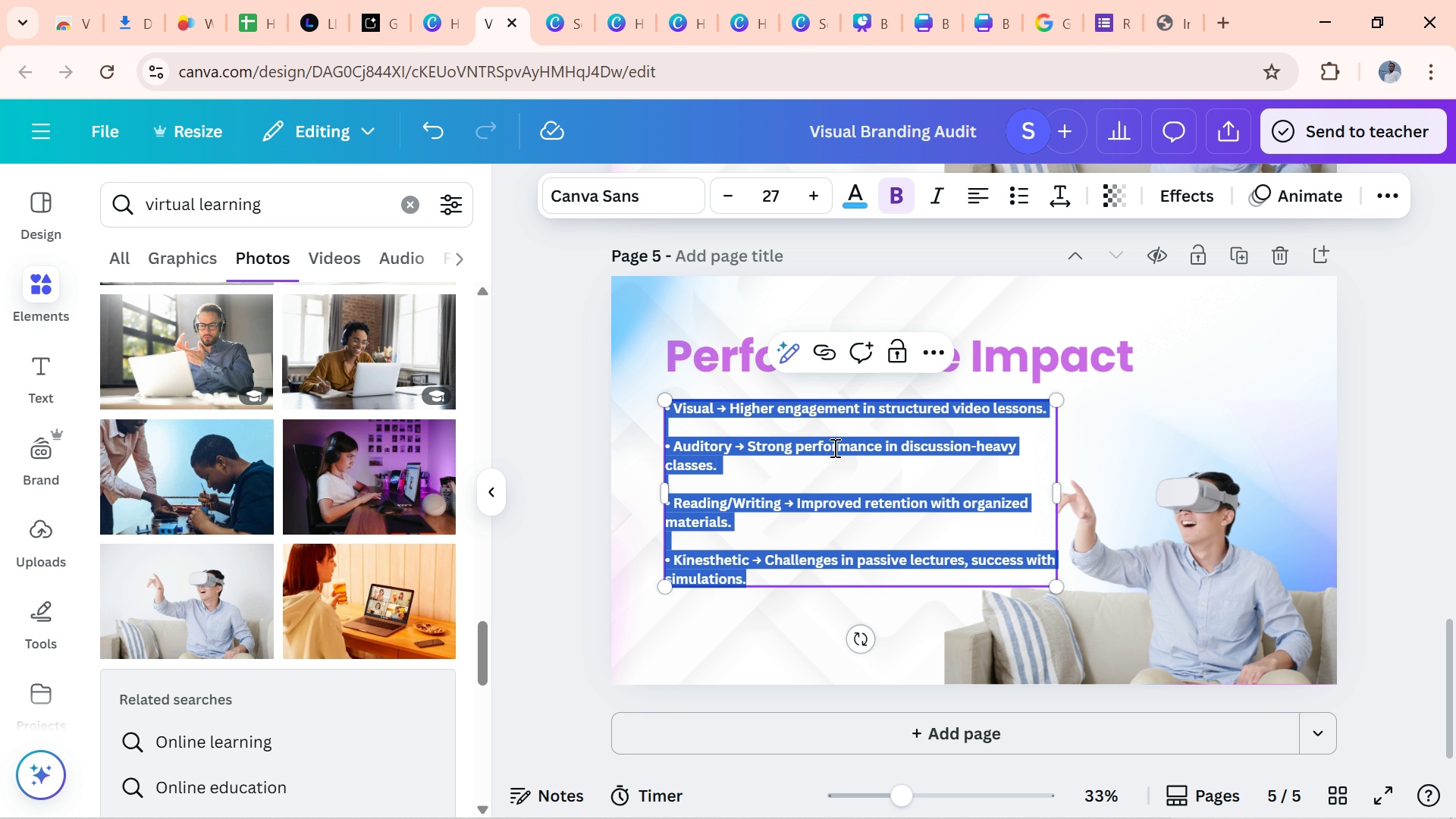 
key(Control+V)
 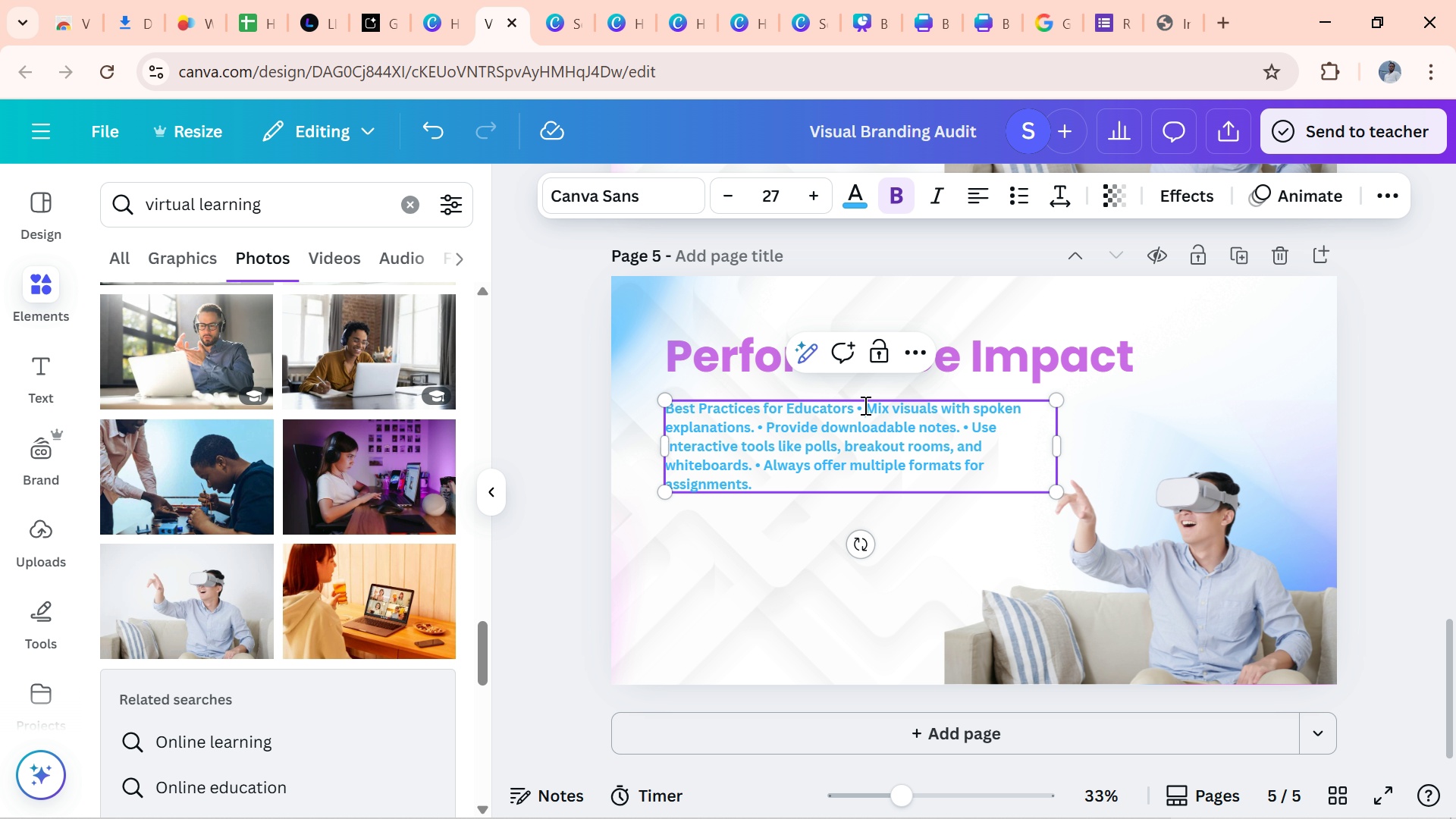 
left_click([864, 405])
 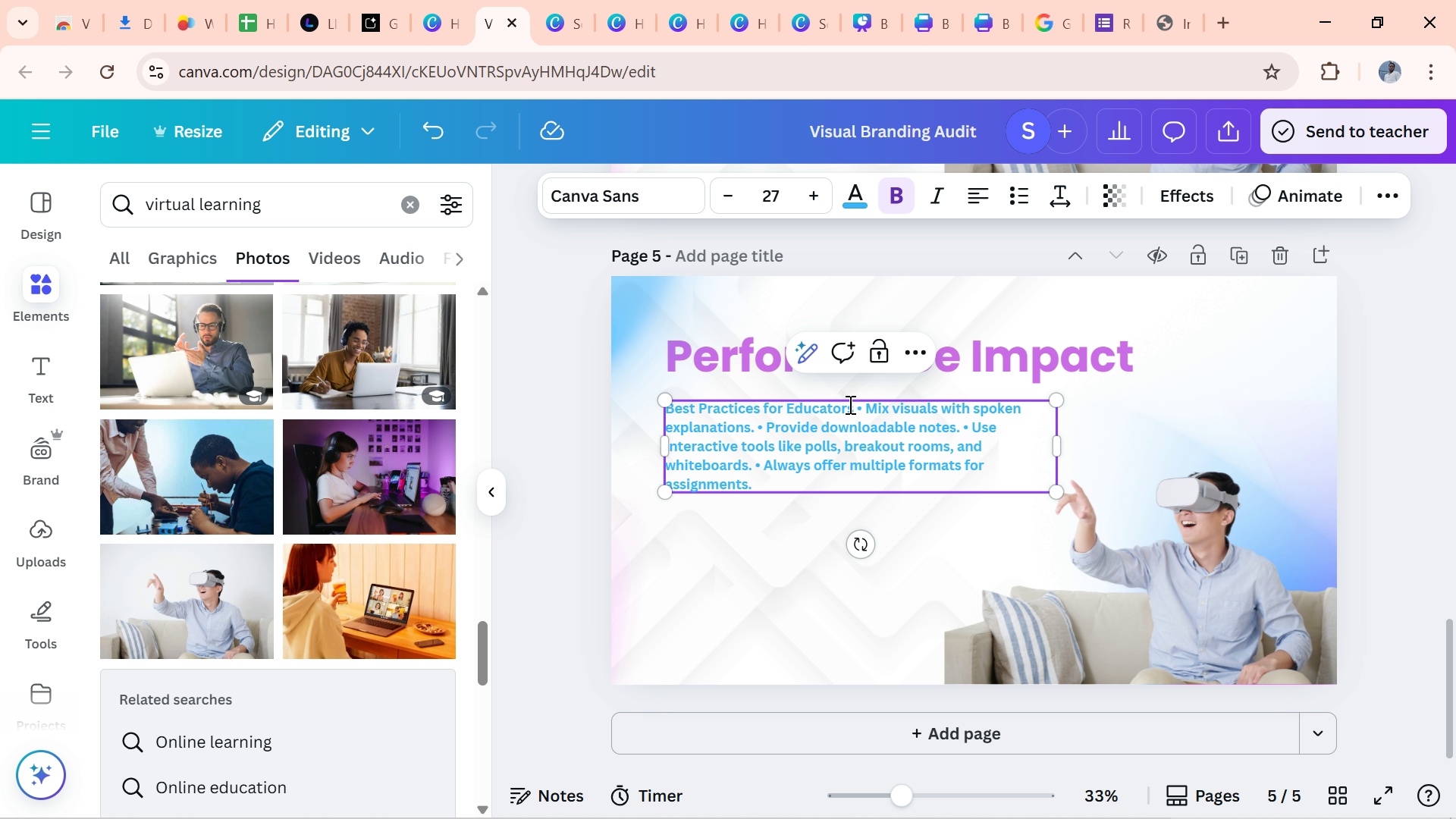 
left_click_drag(start_coordinate=[849, 404], to_coordinate=[804, 406])
 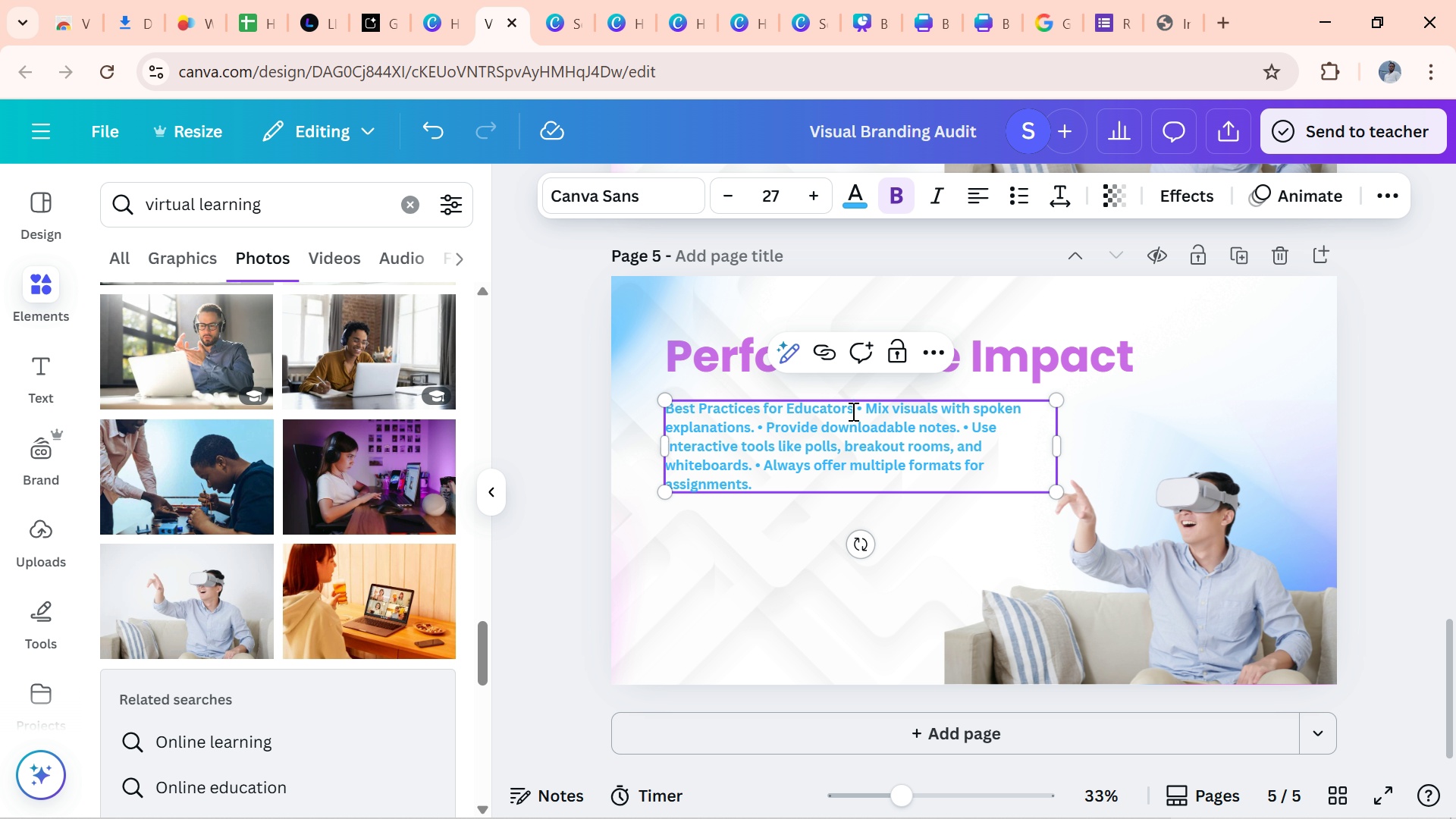 
left_click_drag(start_coordinate=[852, 411], to_coordinate=[668, 415])
 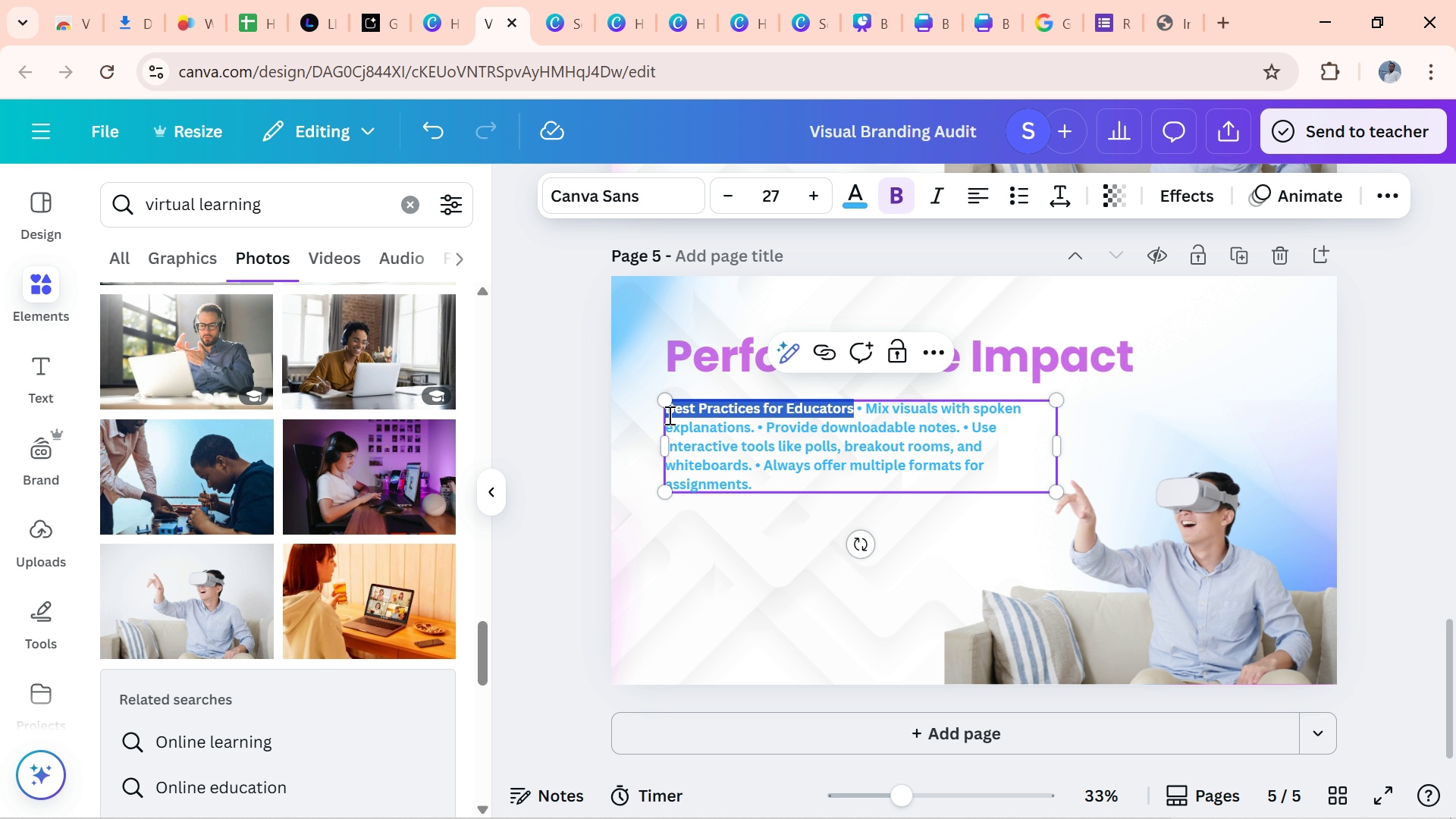 
key(Control+C)
 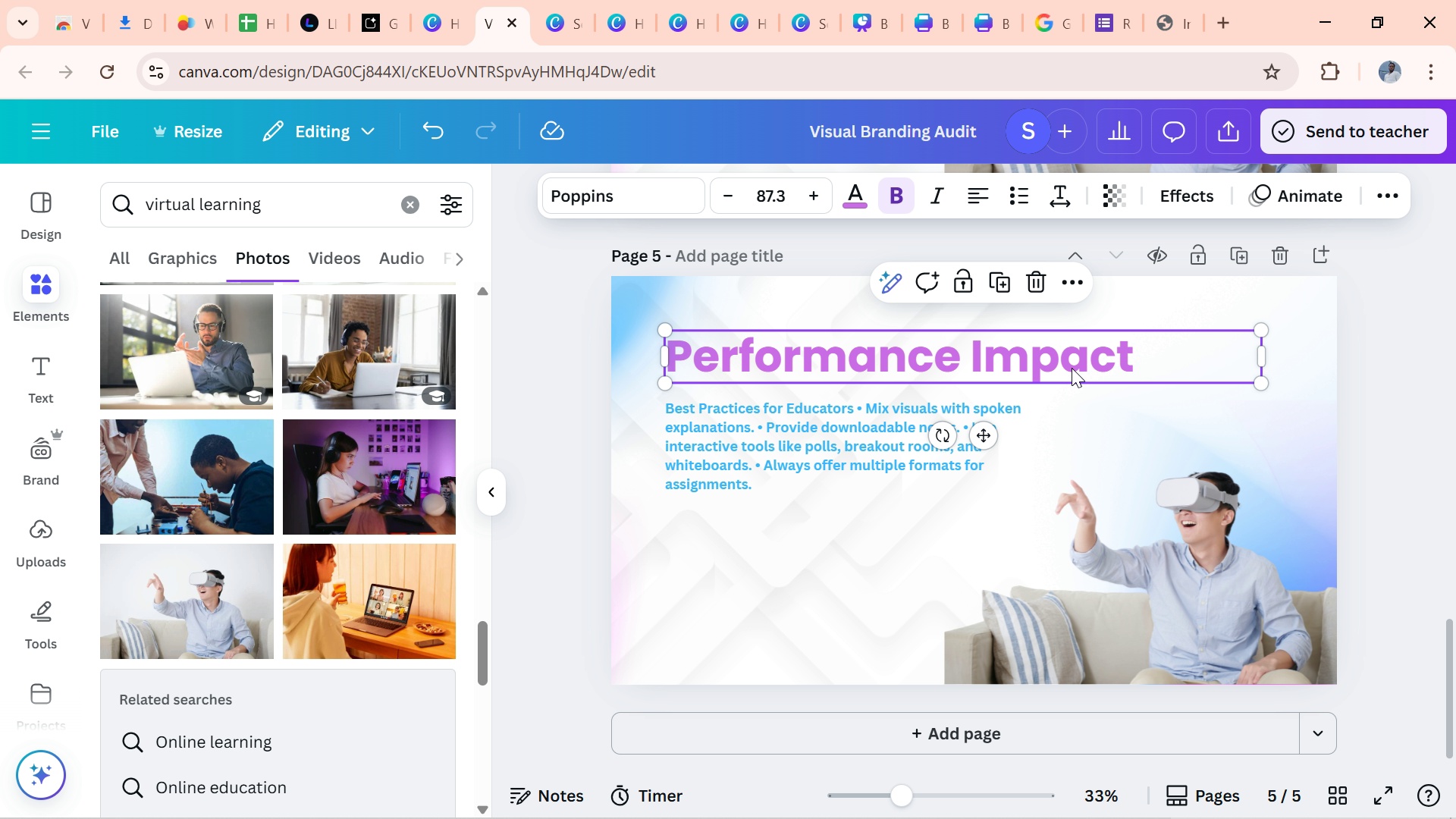 
double_click([1072, 368])
 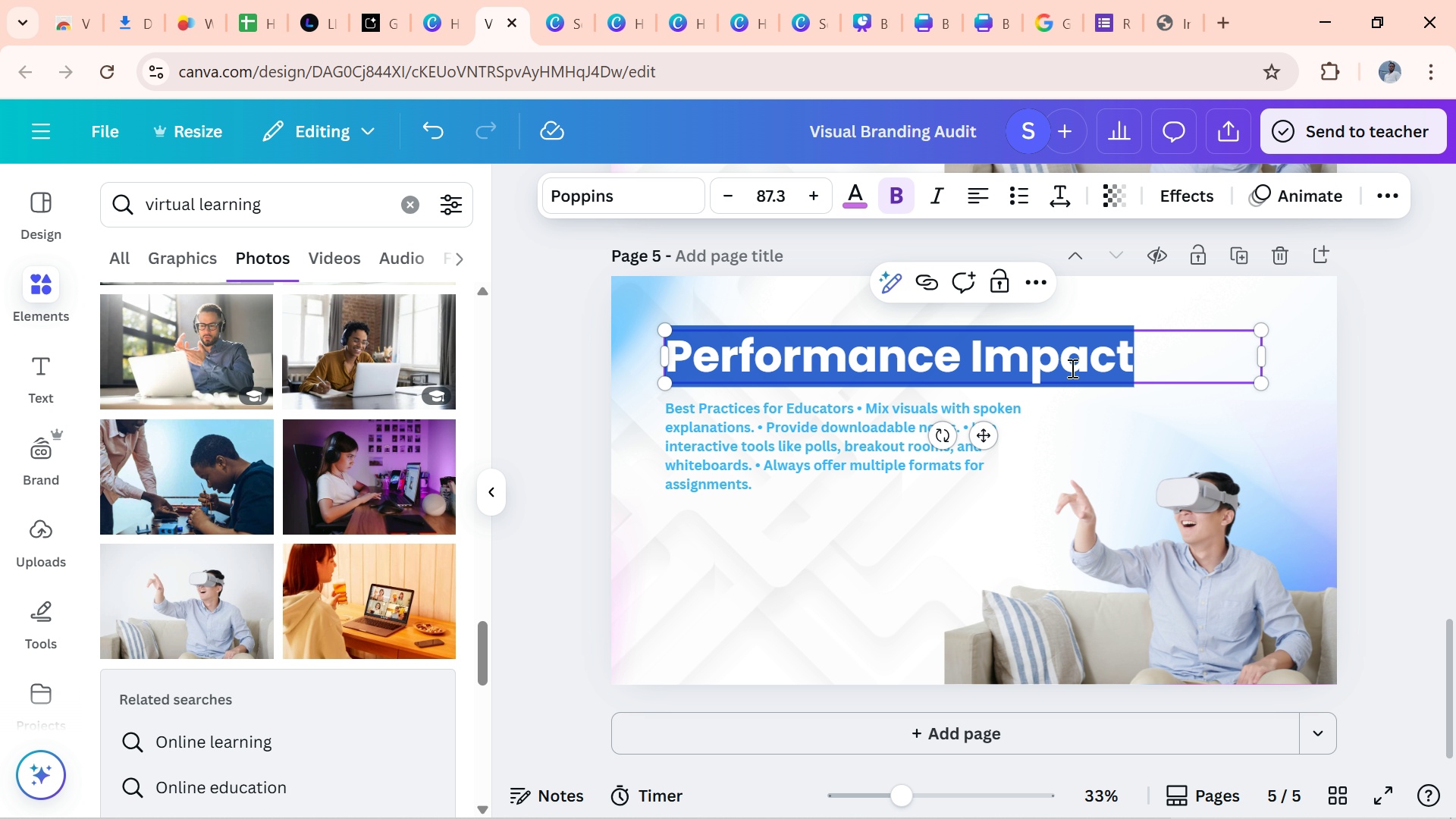 
key(Control+V)
 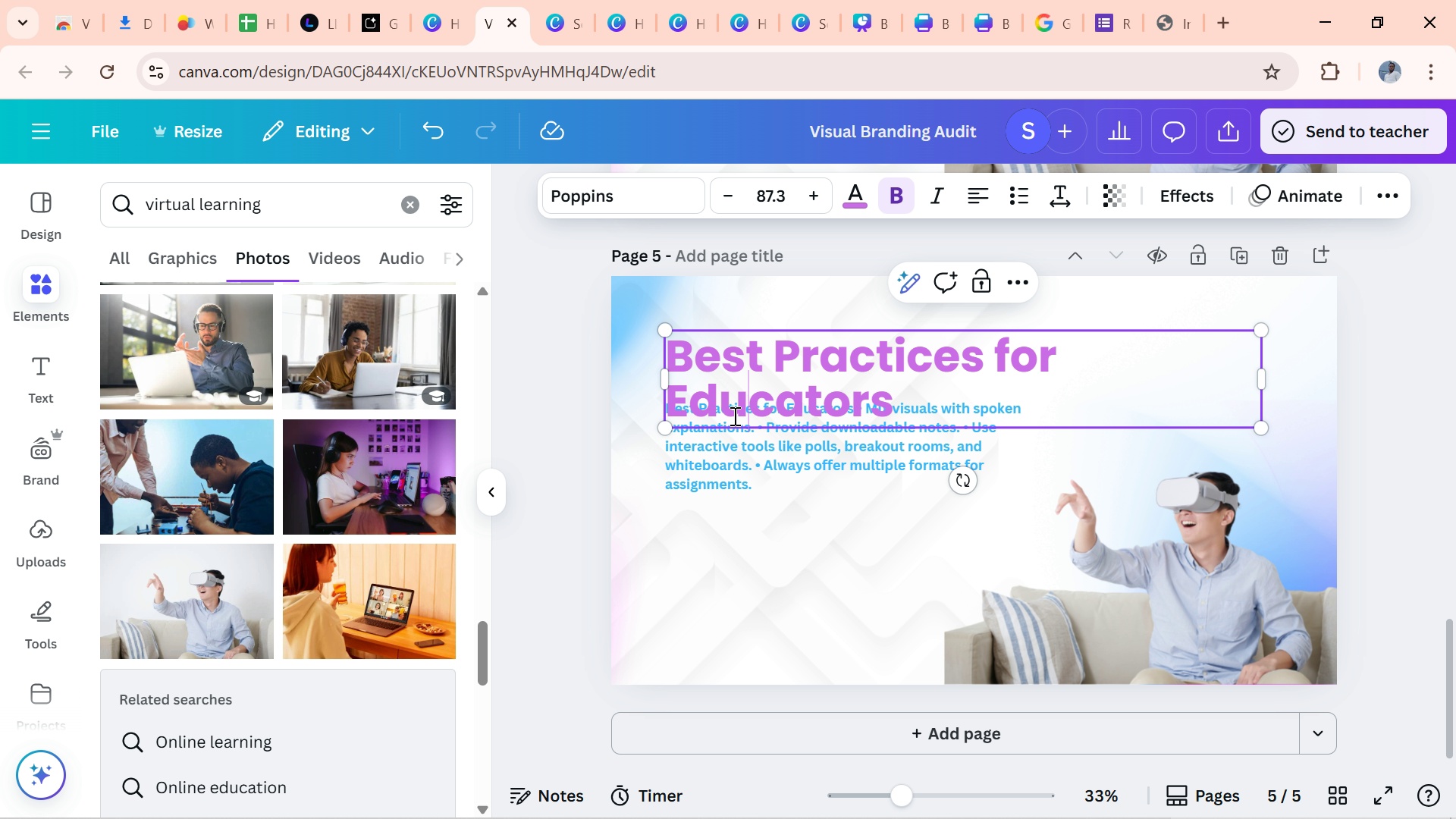 
left_click_drag(start_coordinate=[754, 405], to_coordinate=[648, 457])
 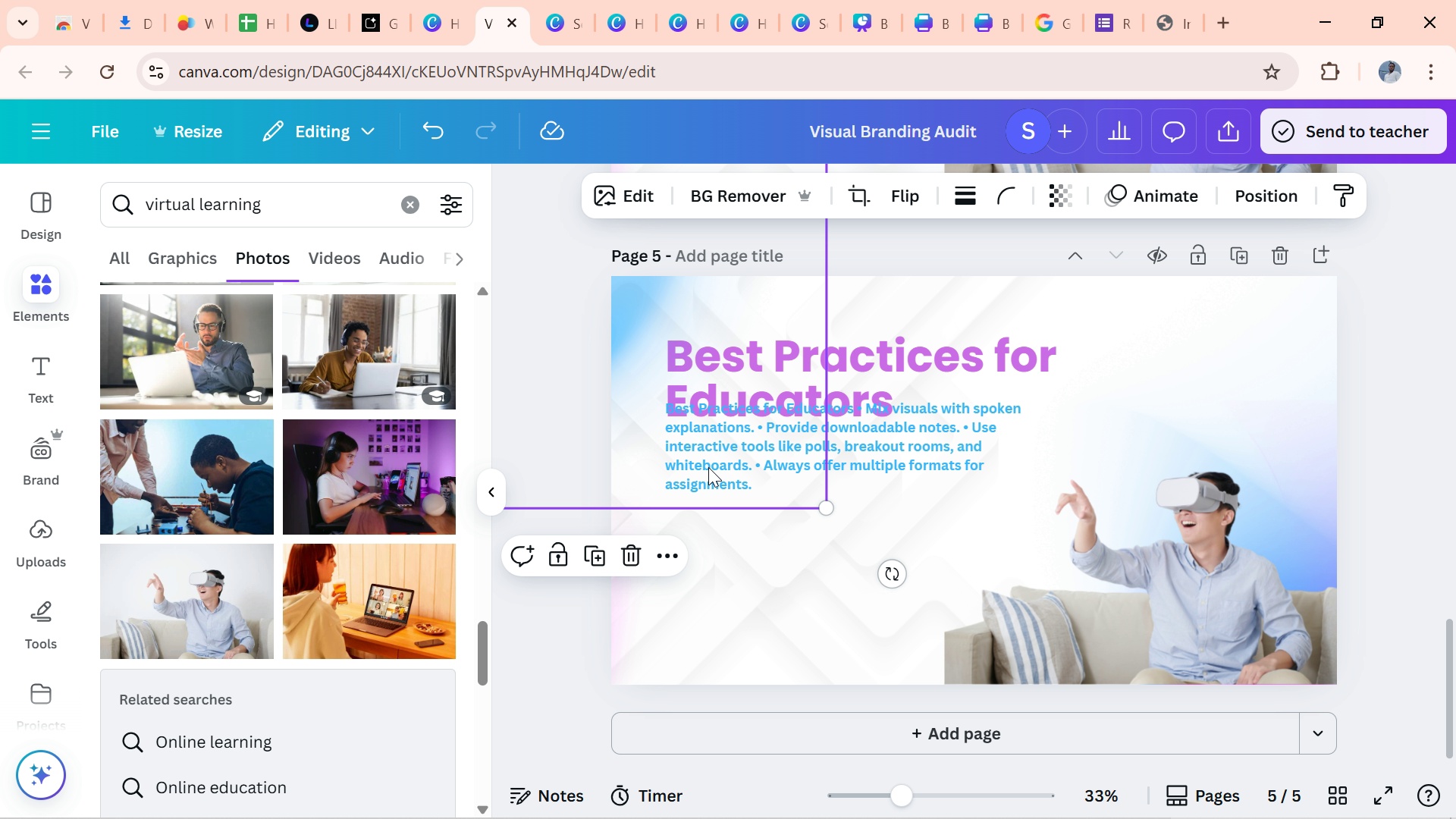 
left_click([708, 467])
 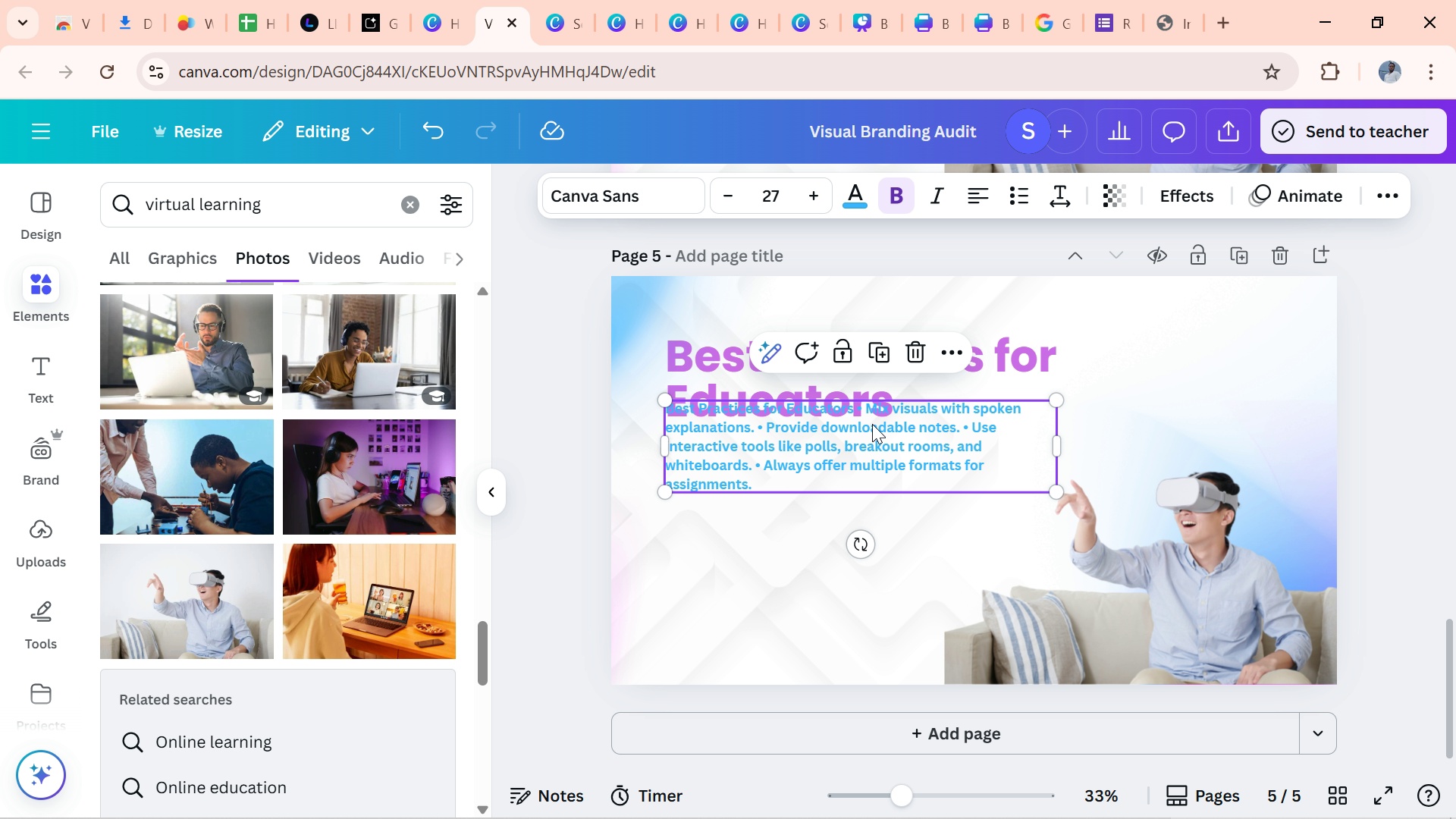 
double_click([872, 424])
 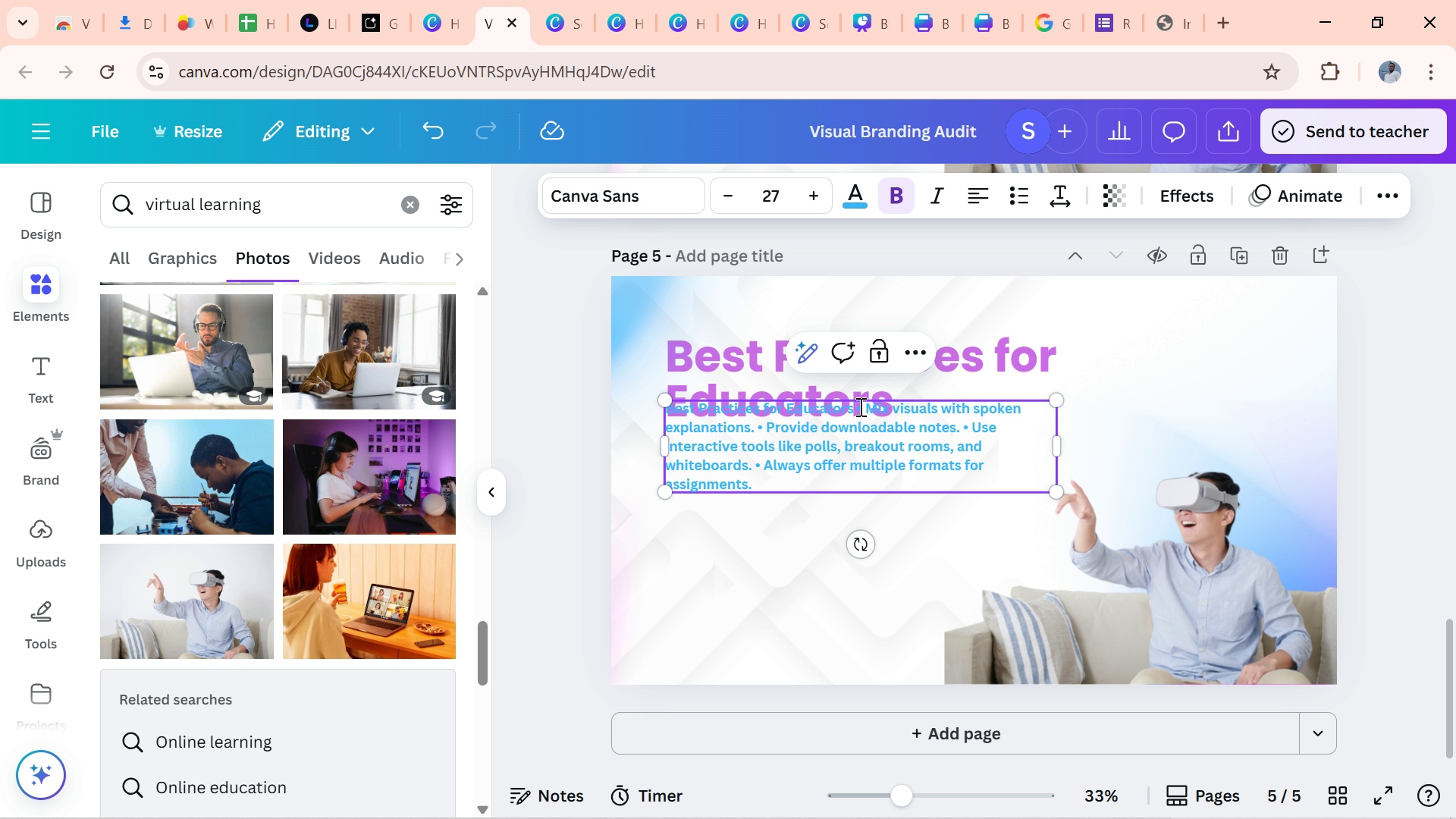 
left_click([859, 406])
 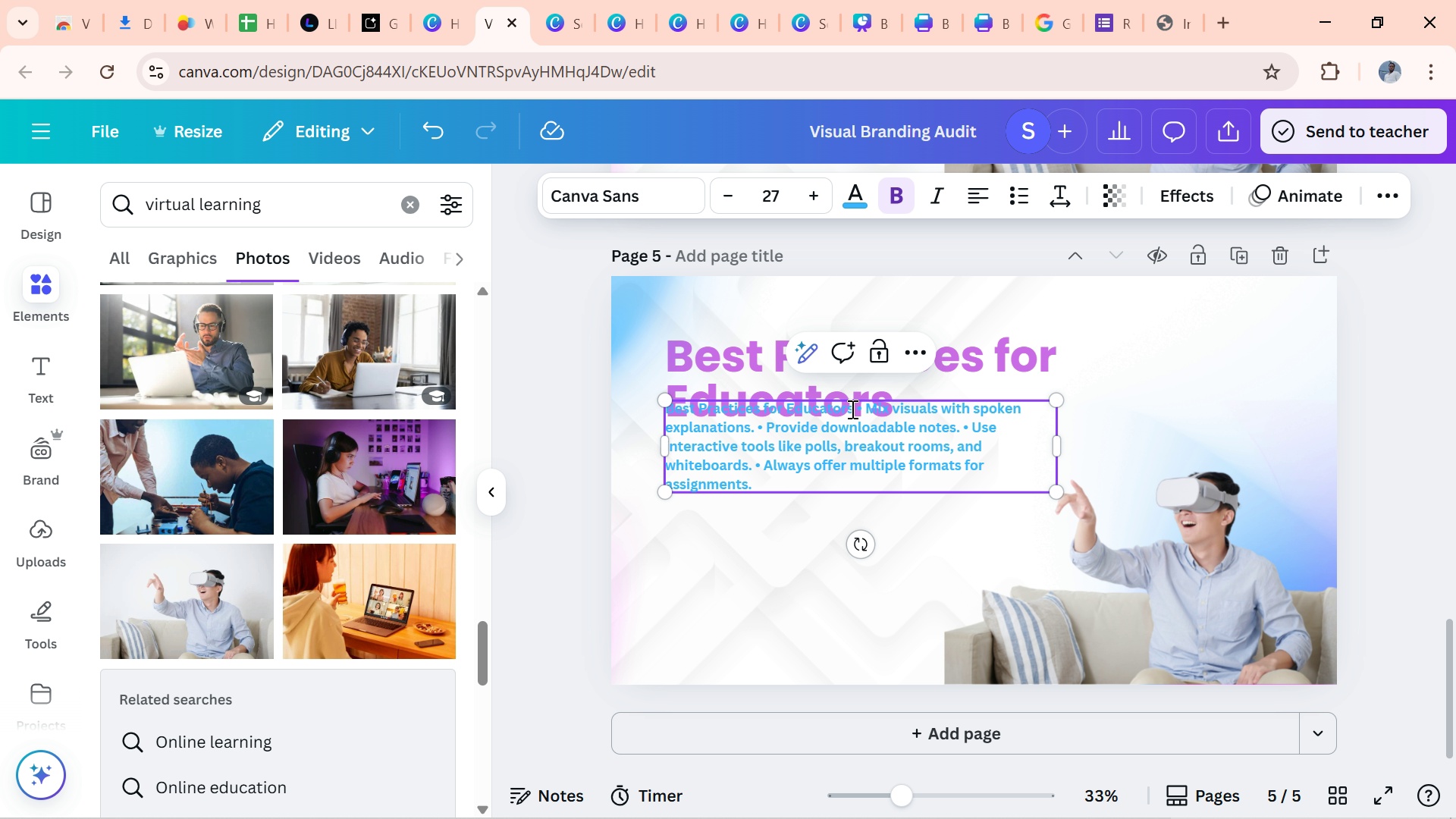 
left_click_drag(start_coordinate=[851, 409], to_coordinate=[670, 413])
 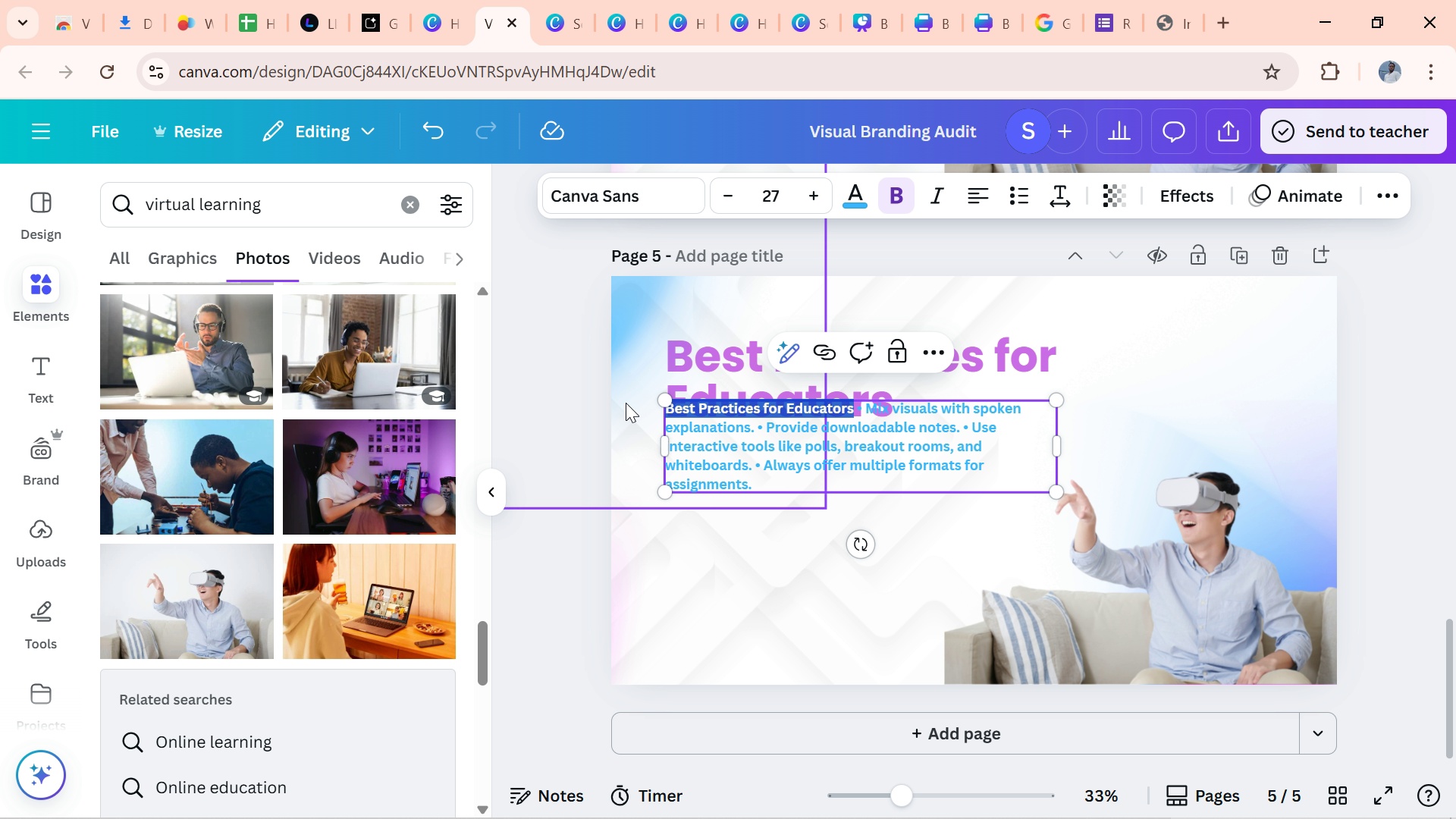 
key(Backspace)
 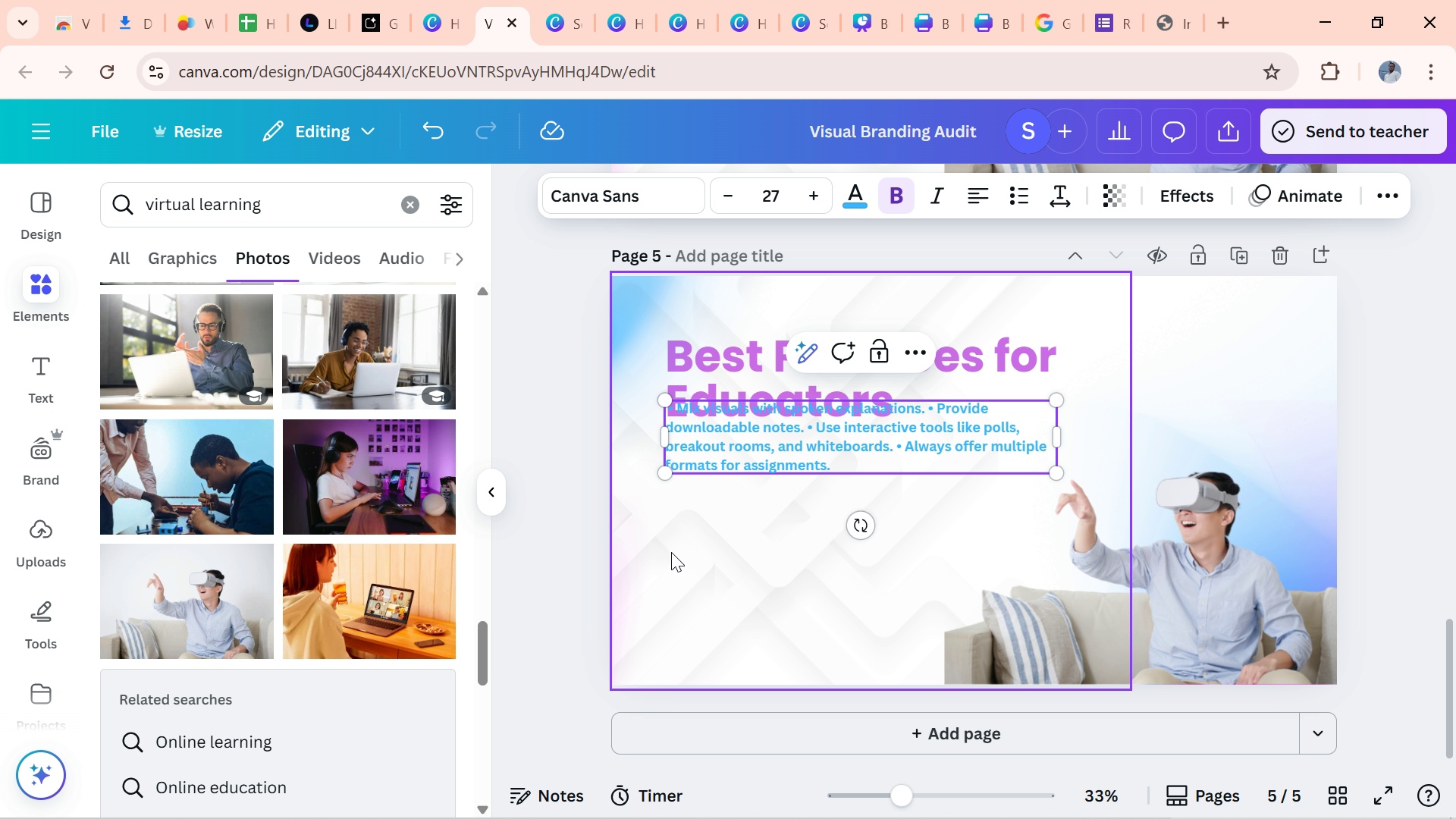 
left_click([673, 598])
 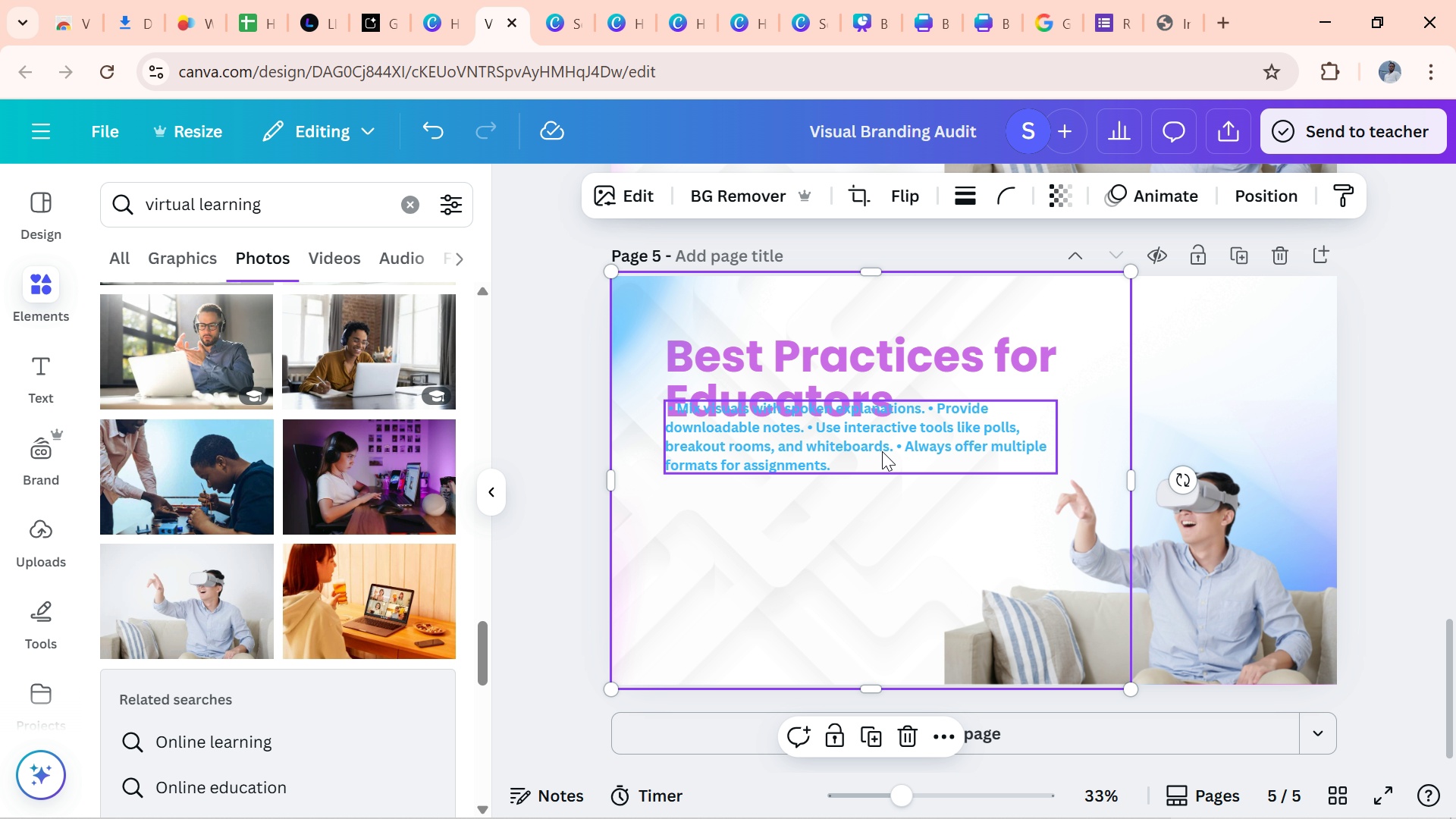 
left_click_drag(start_coordinate=[882, 451], to_coordinate=[883, 499])
 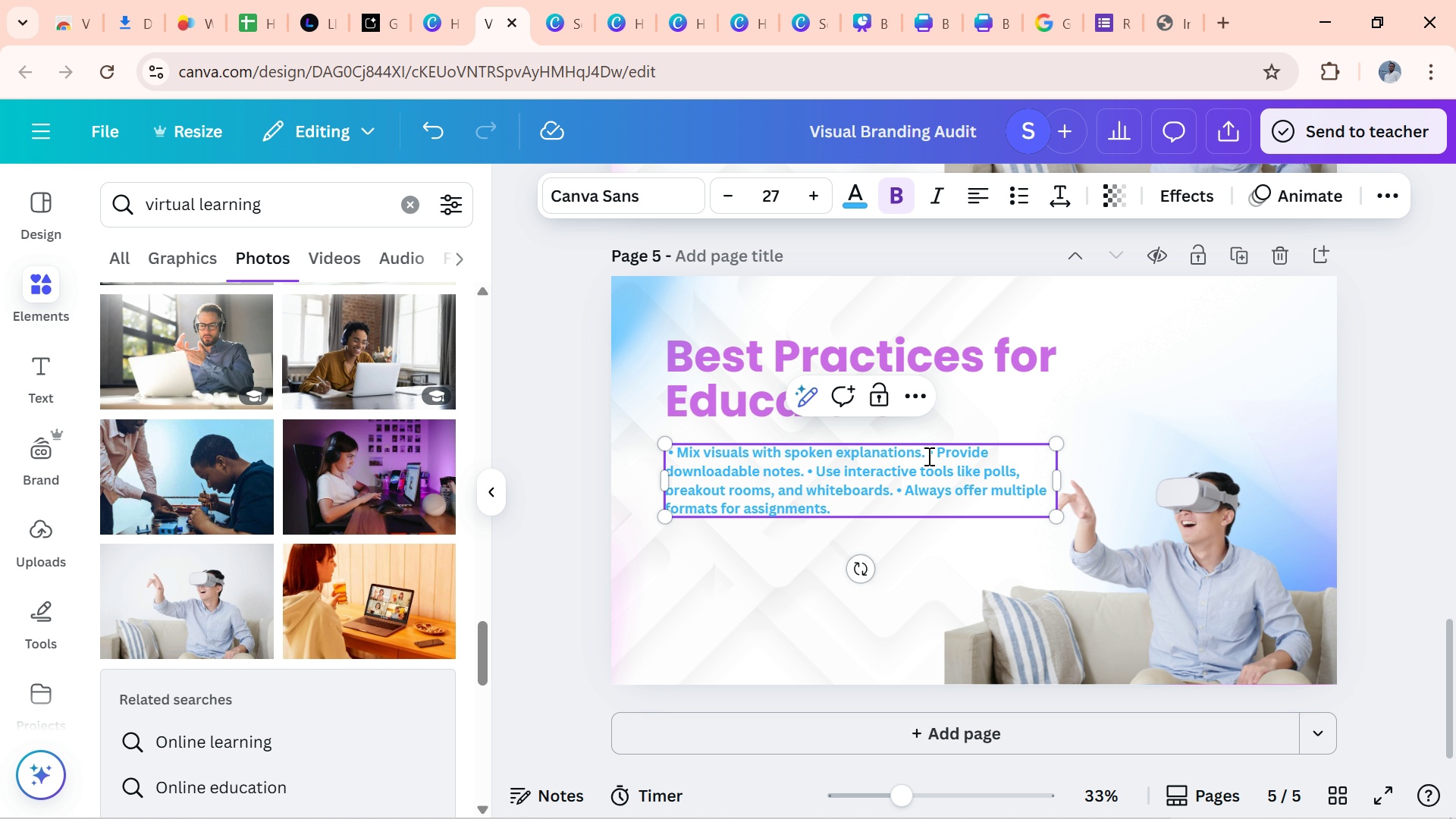 
left_click([925, 456])
 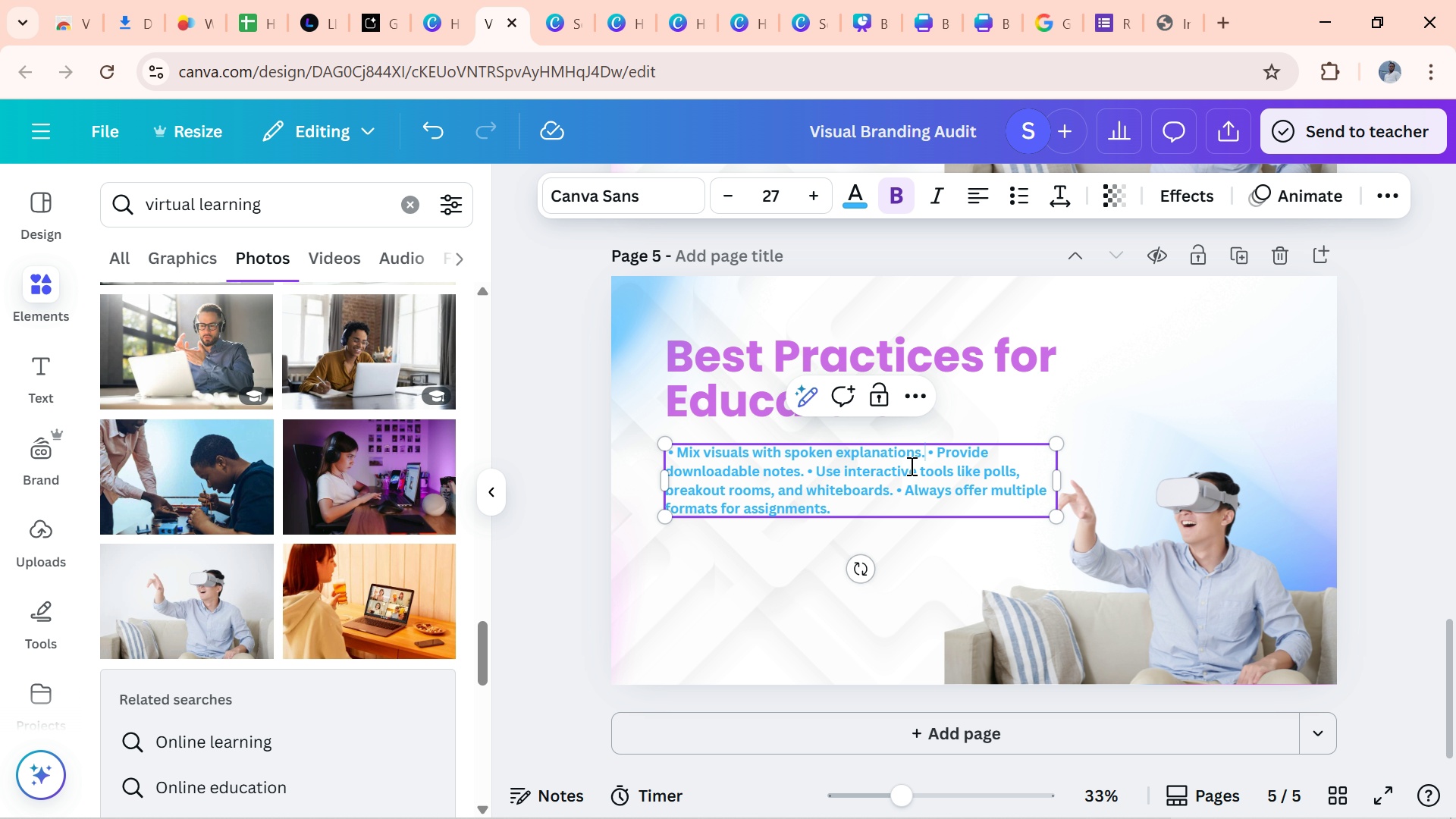 
key(Enter)
 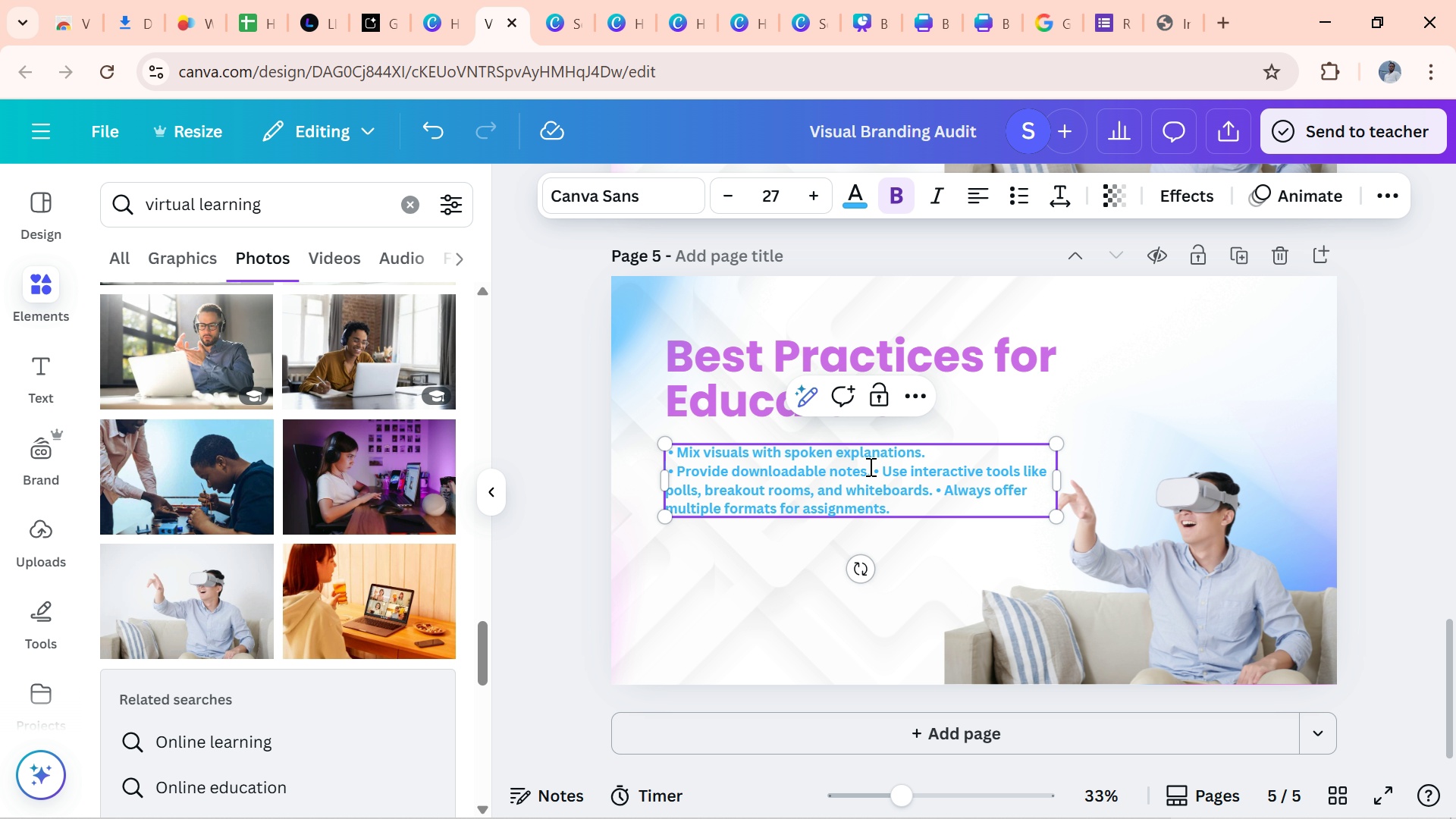 
left_click([870, 468])
 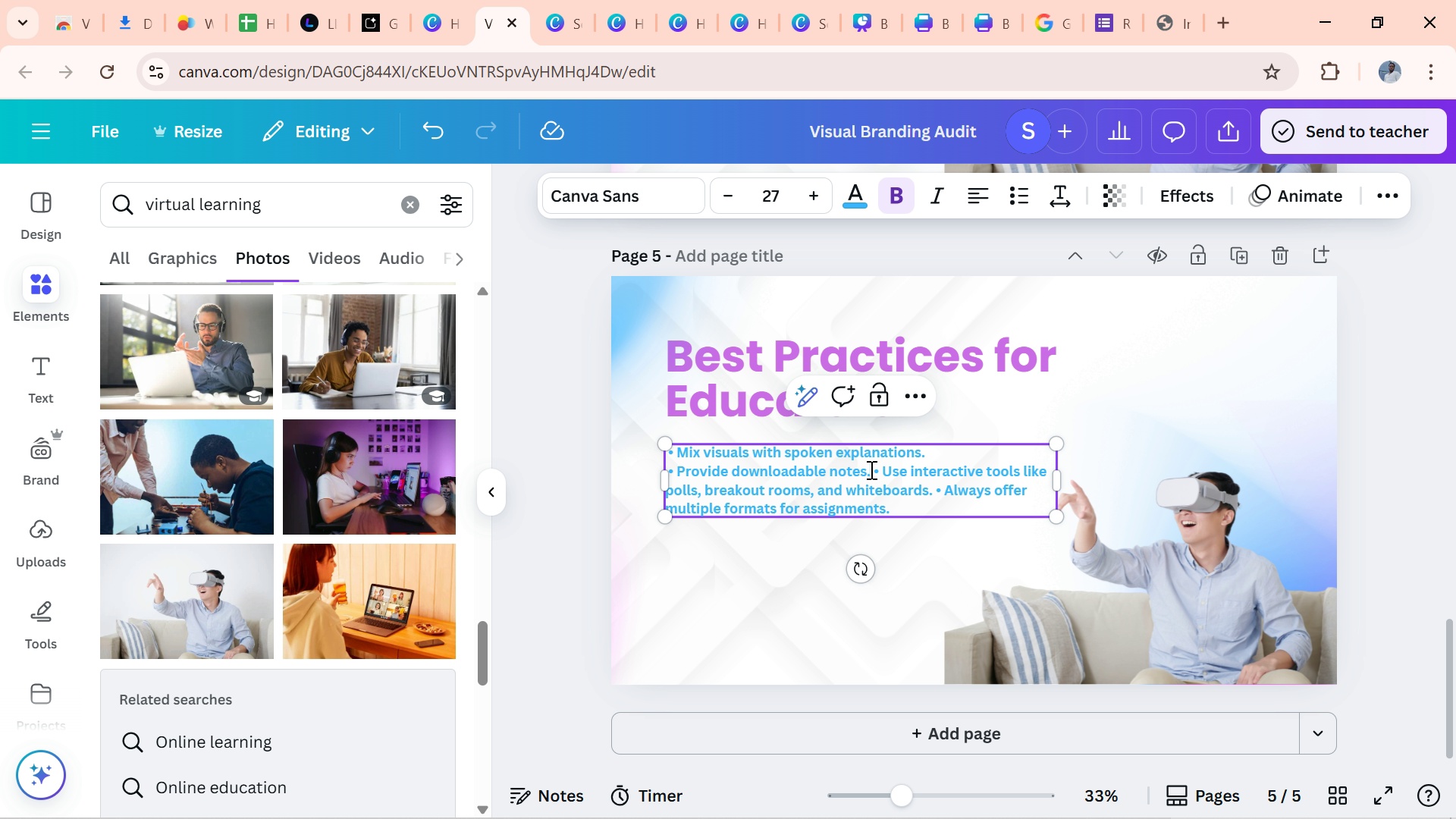 
key(Enter)
 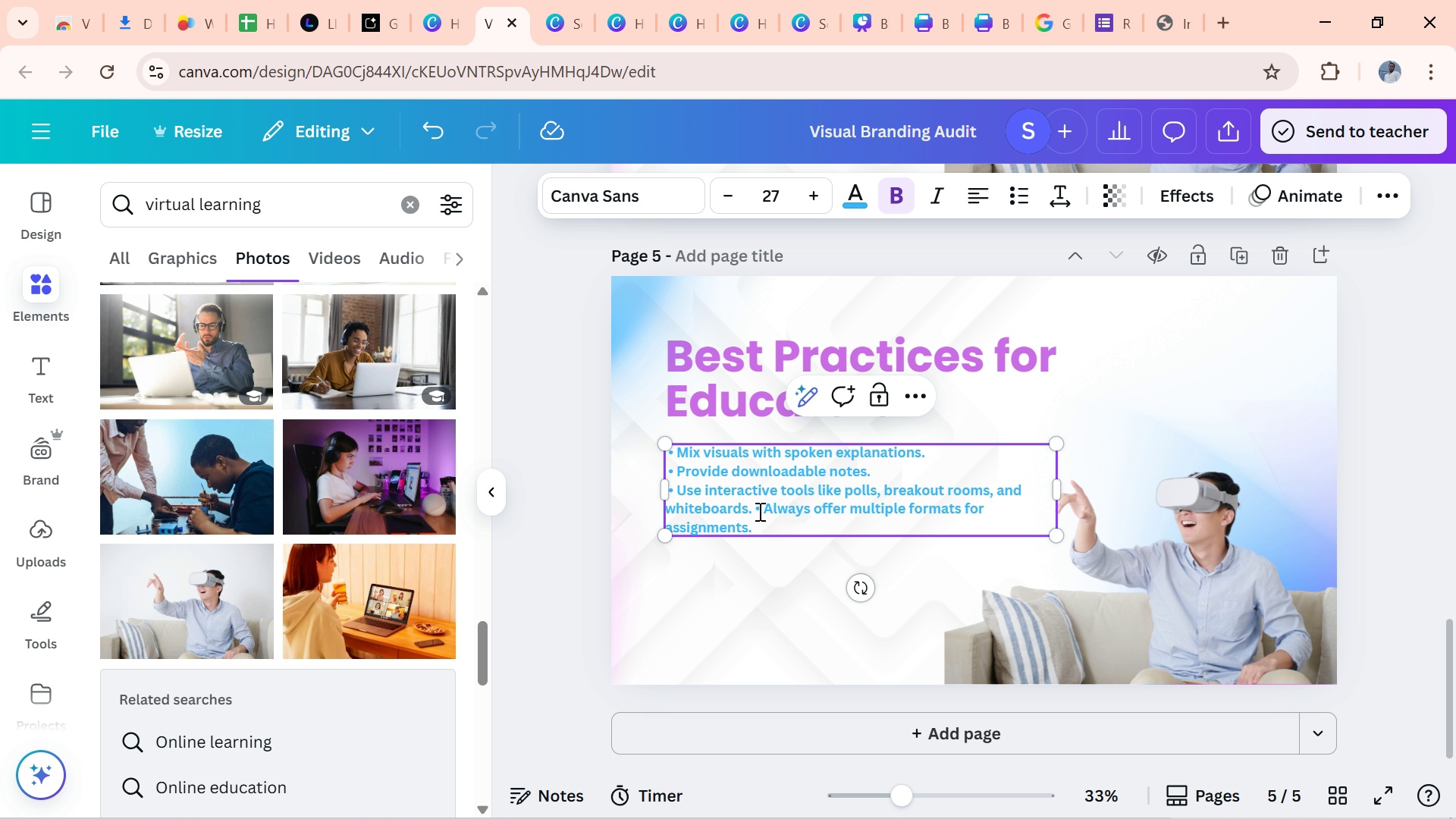 
left_click([757, 504])
 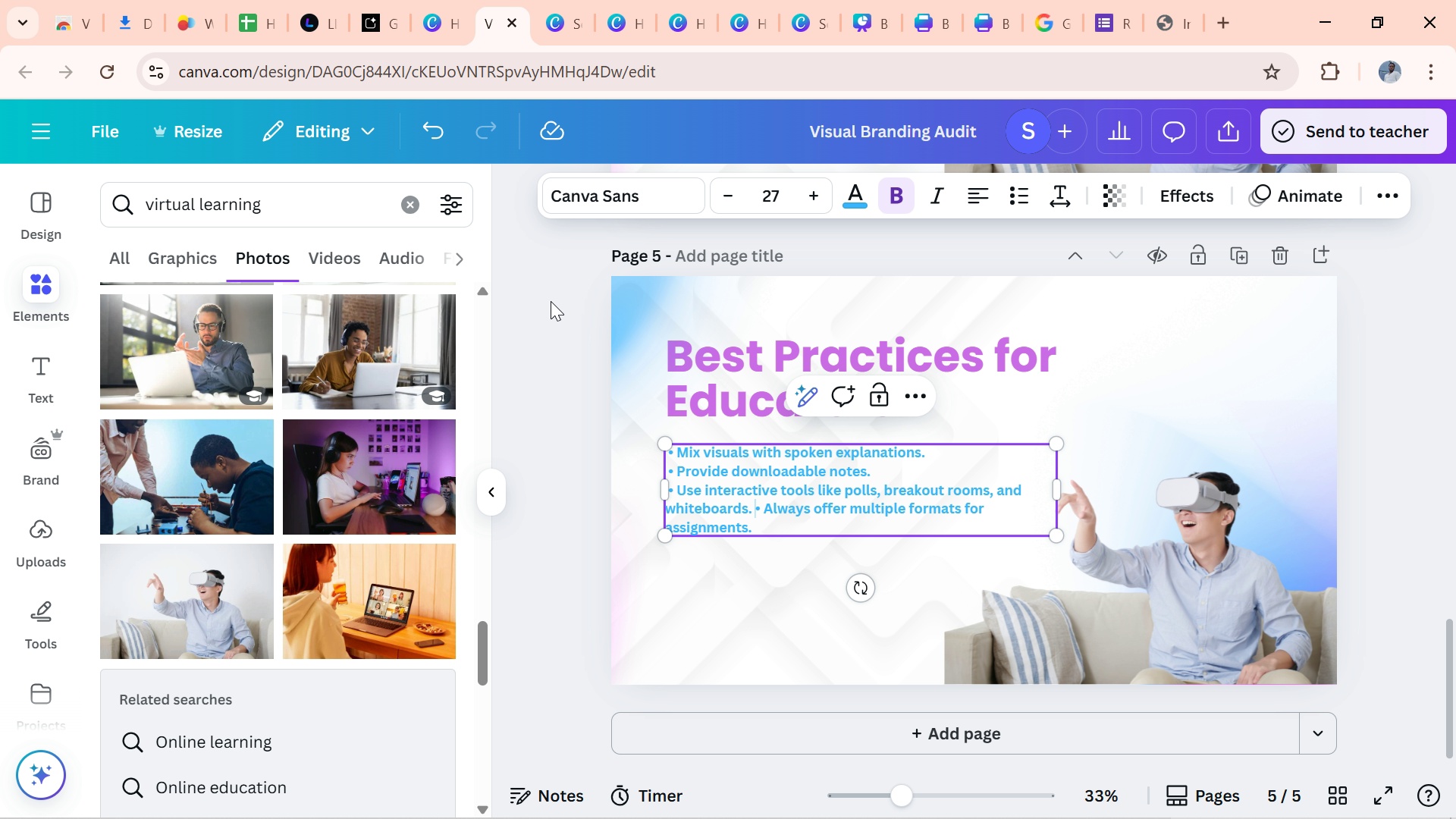 
key(Enter)
 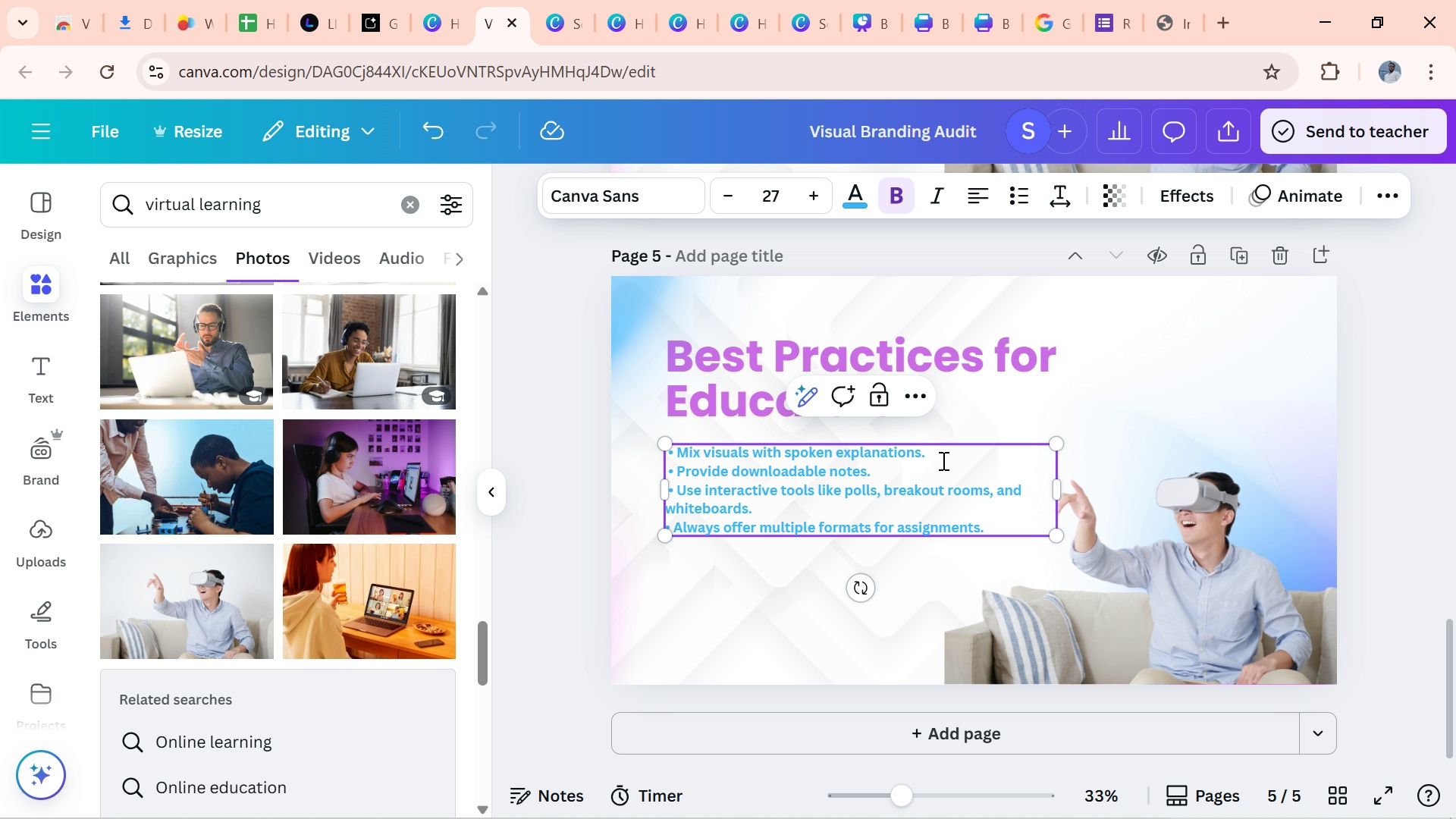 
wait(6.52)
 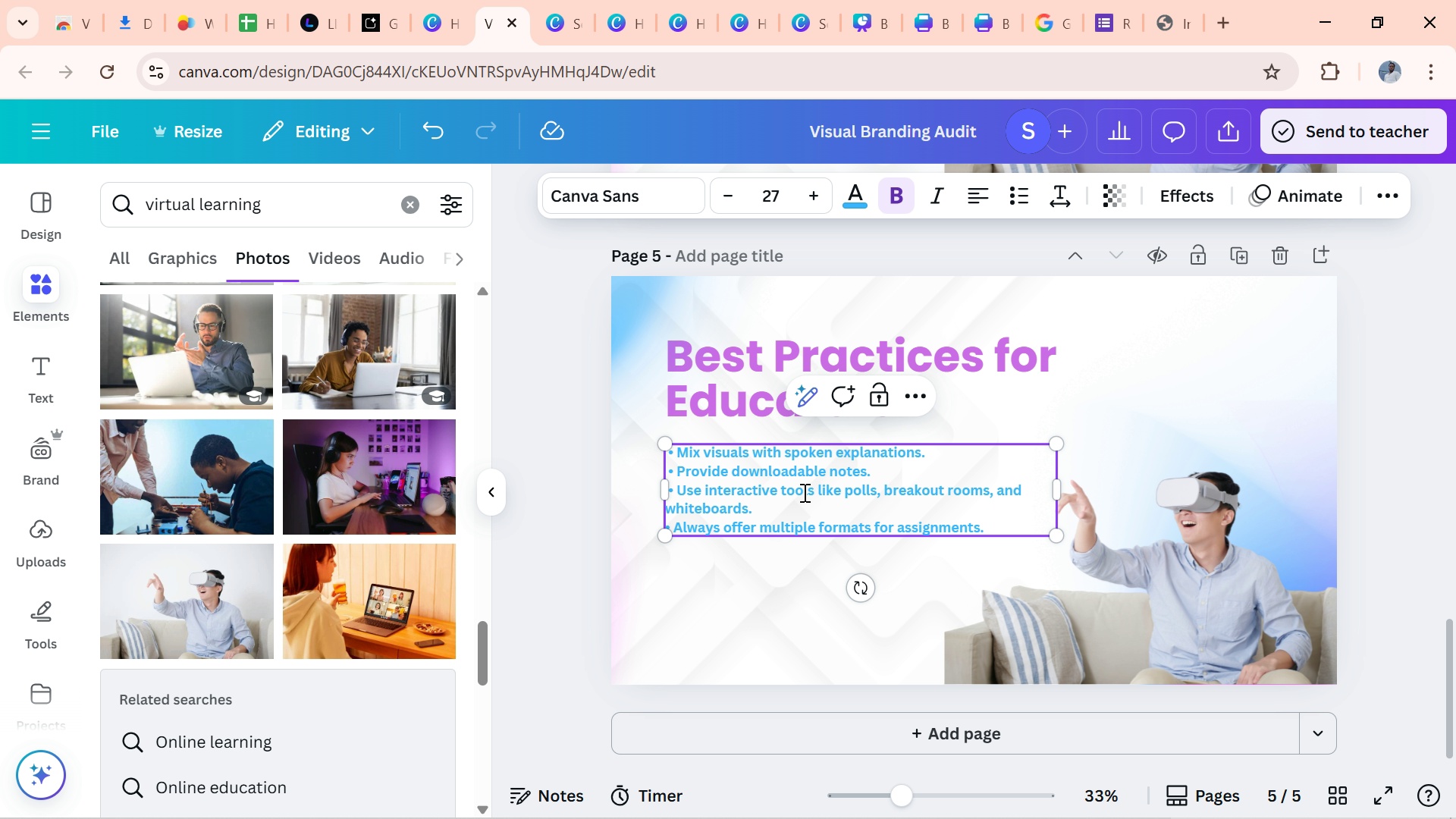 
left_click([930, 449])
 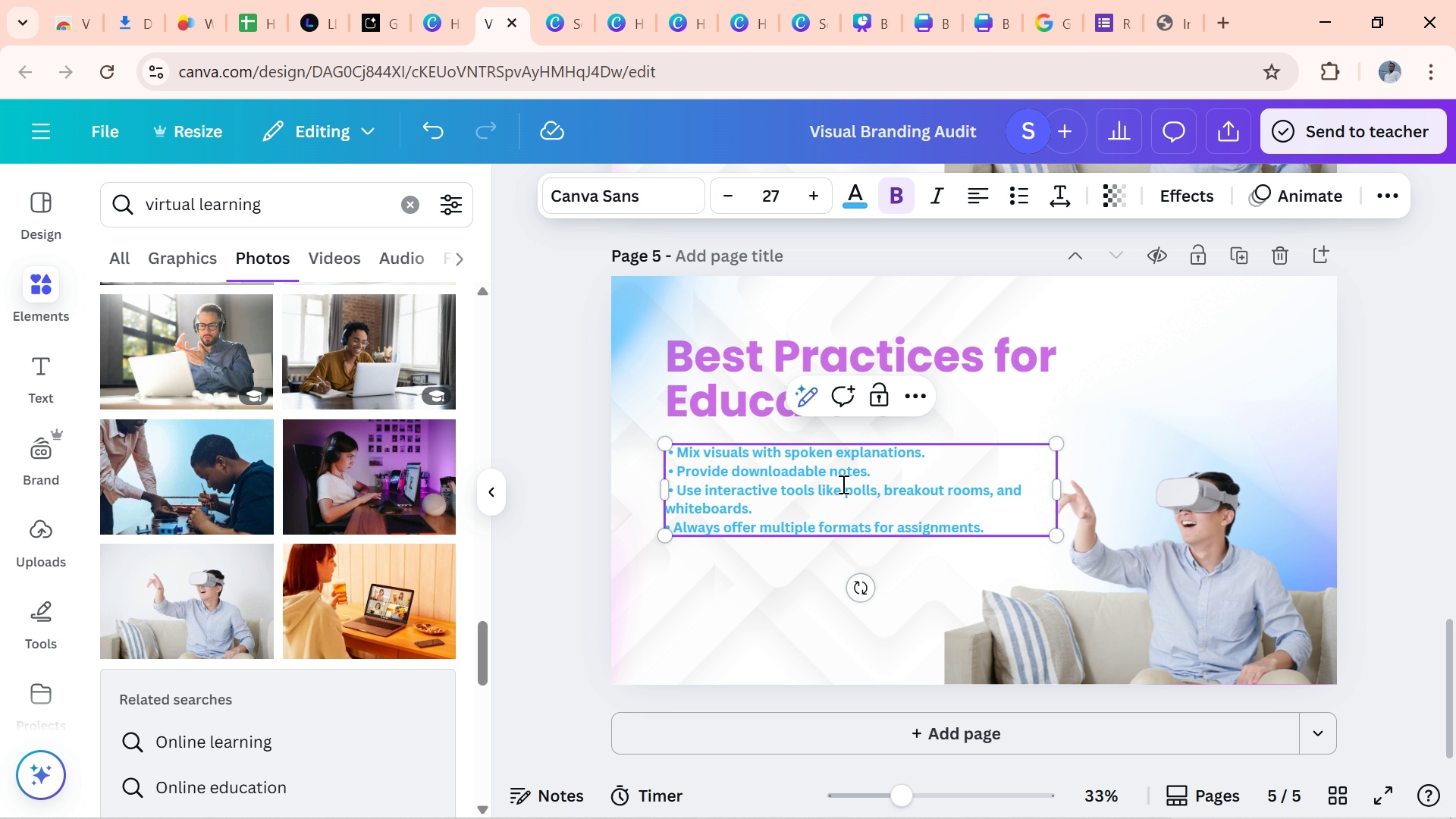 
key(Enter)
 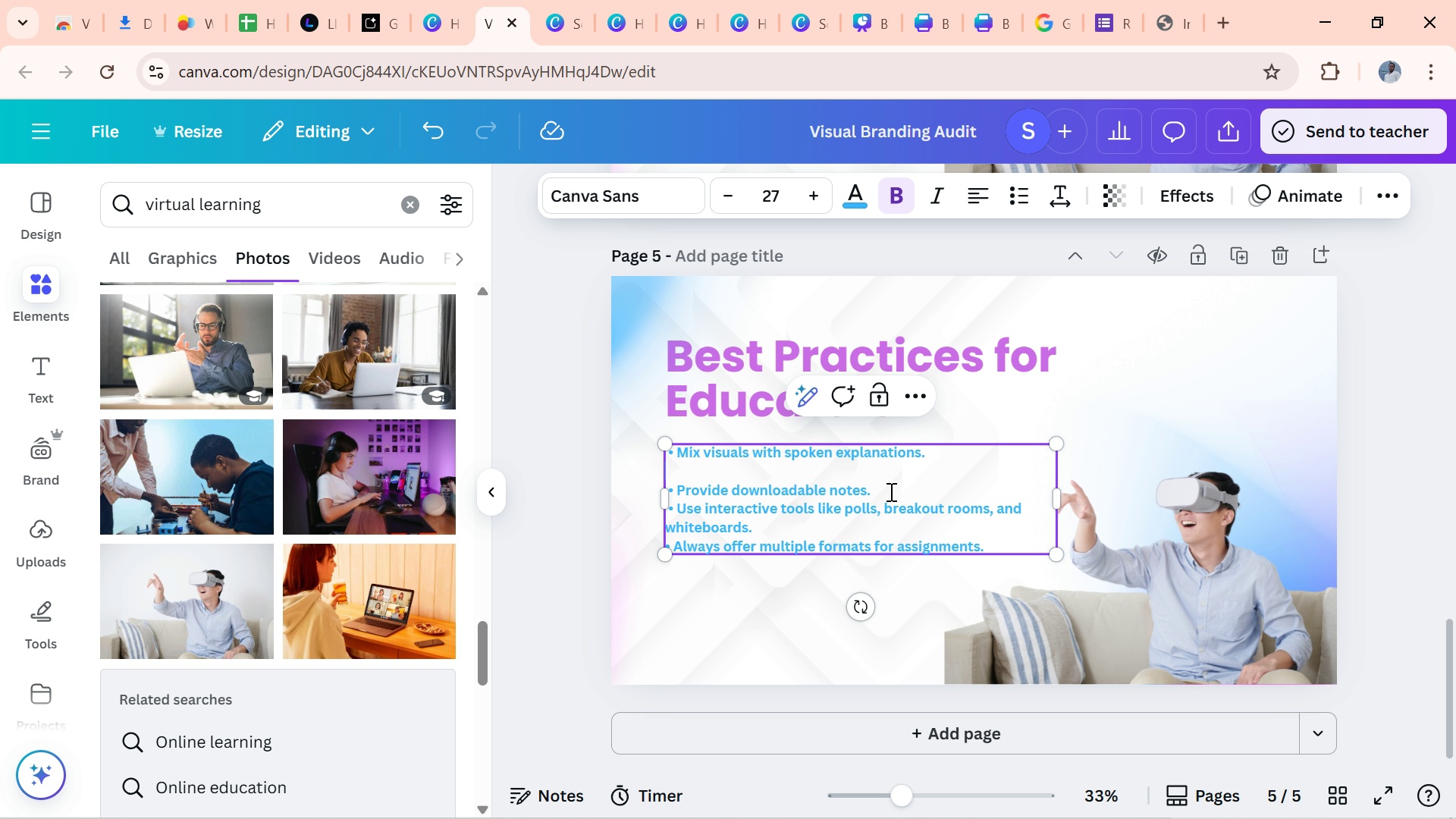 
key(Enter)
 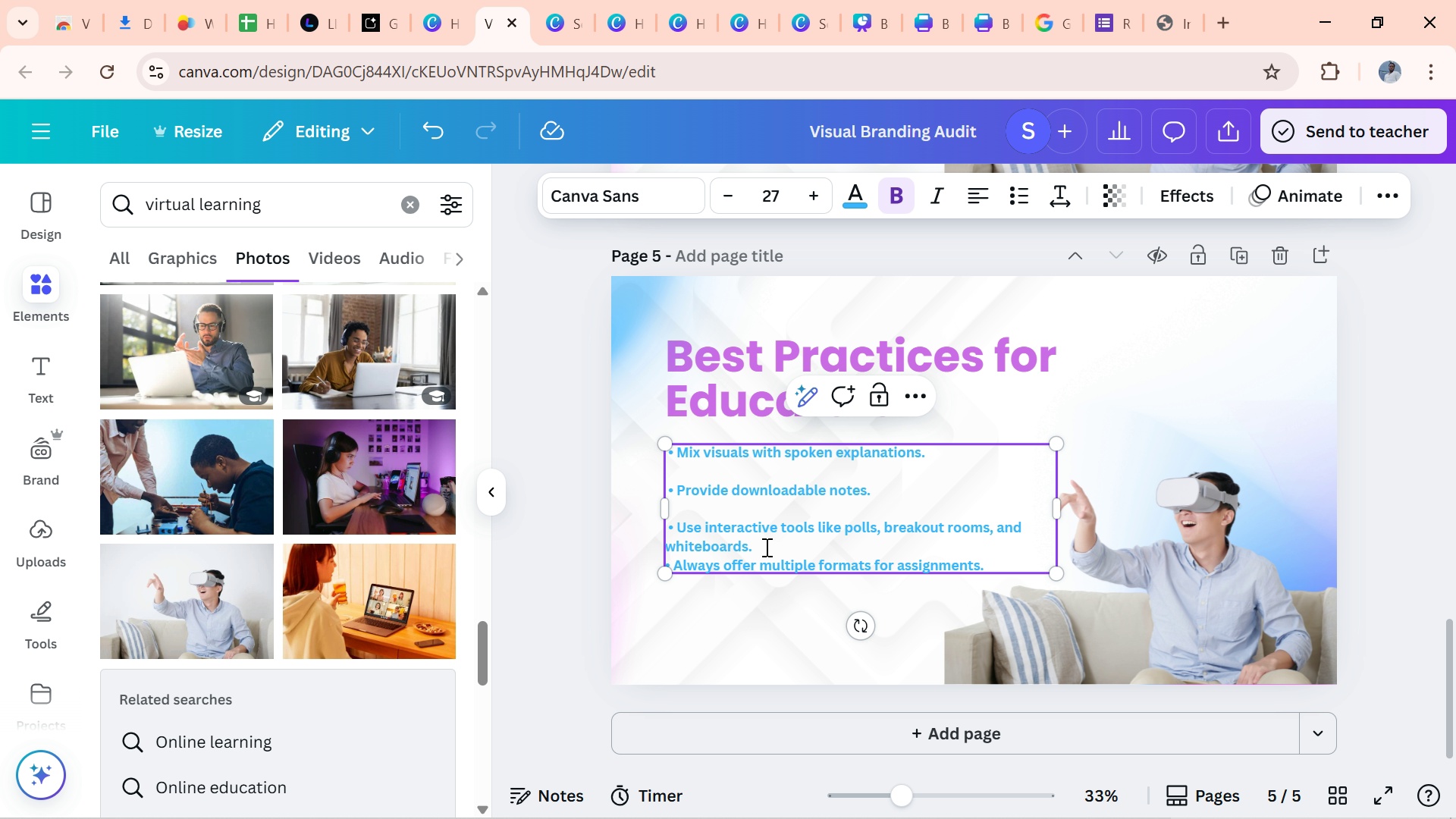 
left_click([765, 547])
 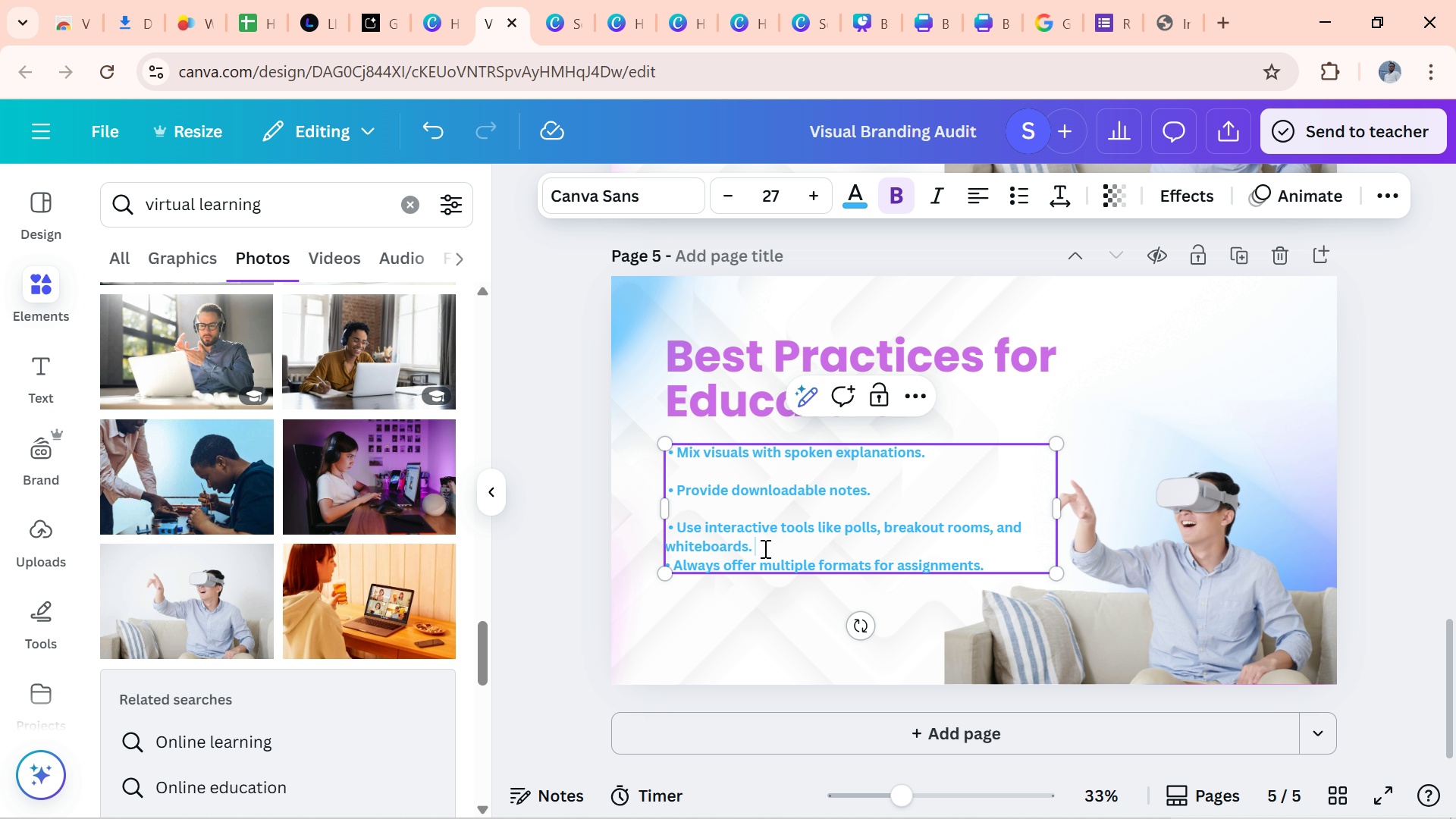 
key(Enter)
 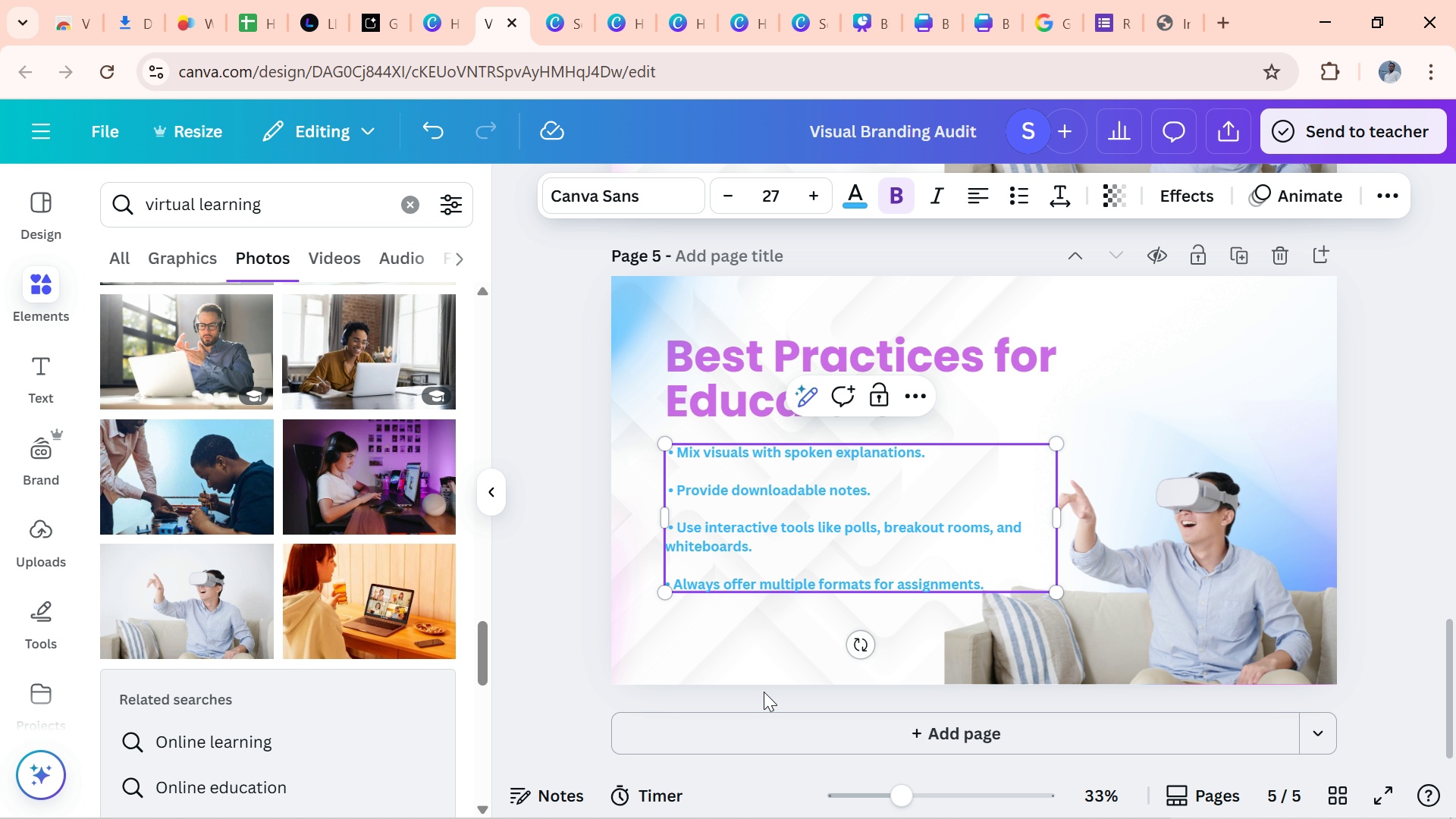 
left_click([743, 659])
 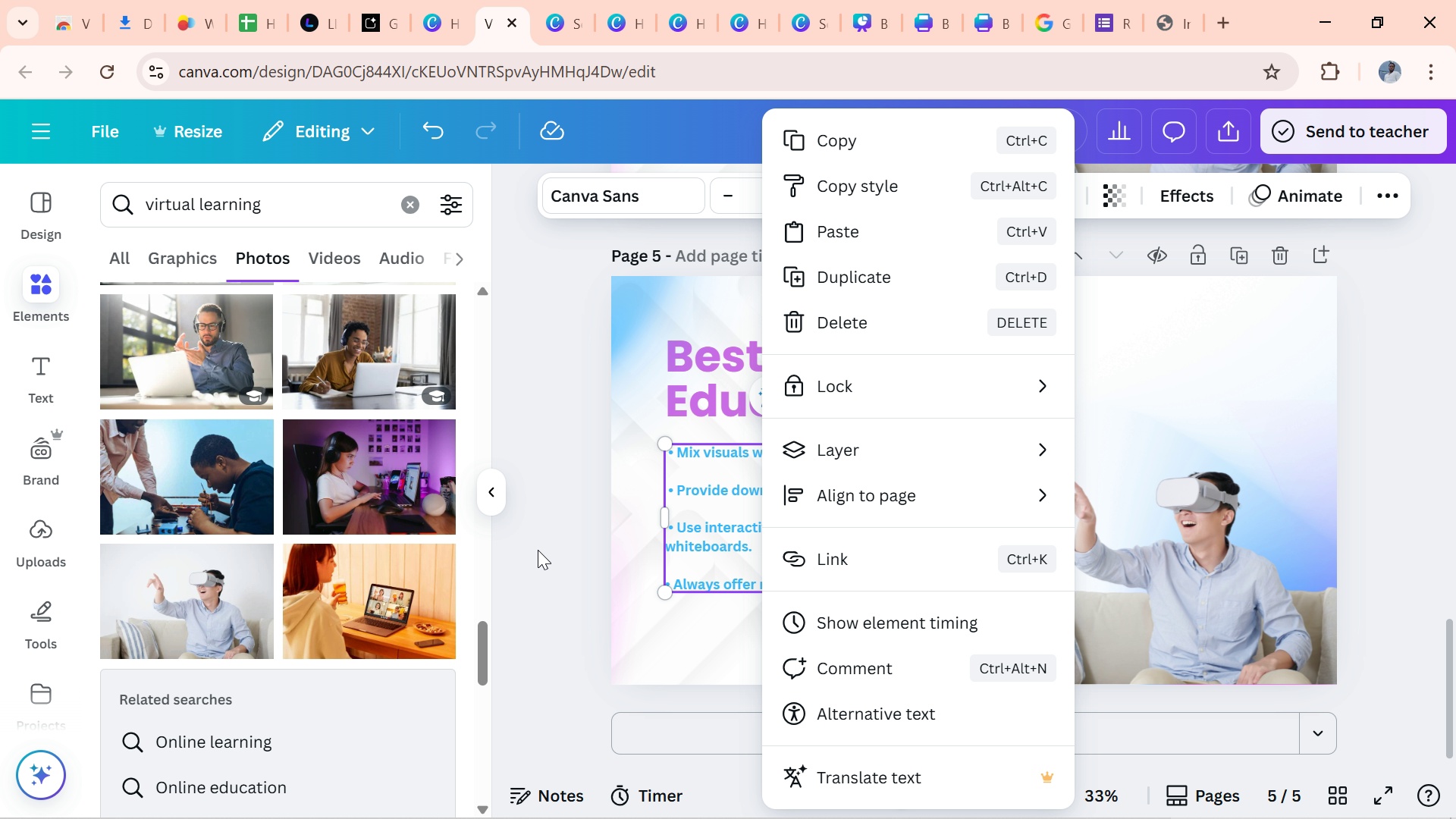 
wait(5.69)
 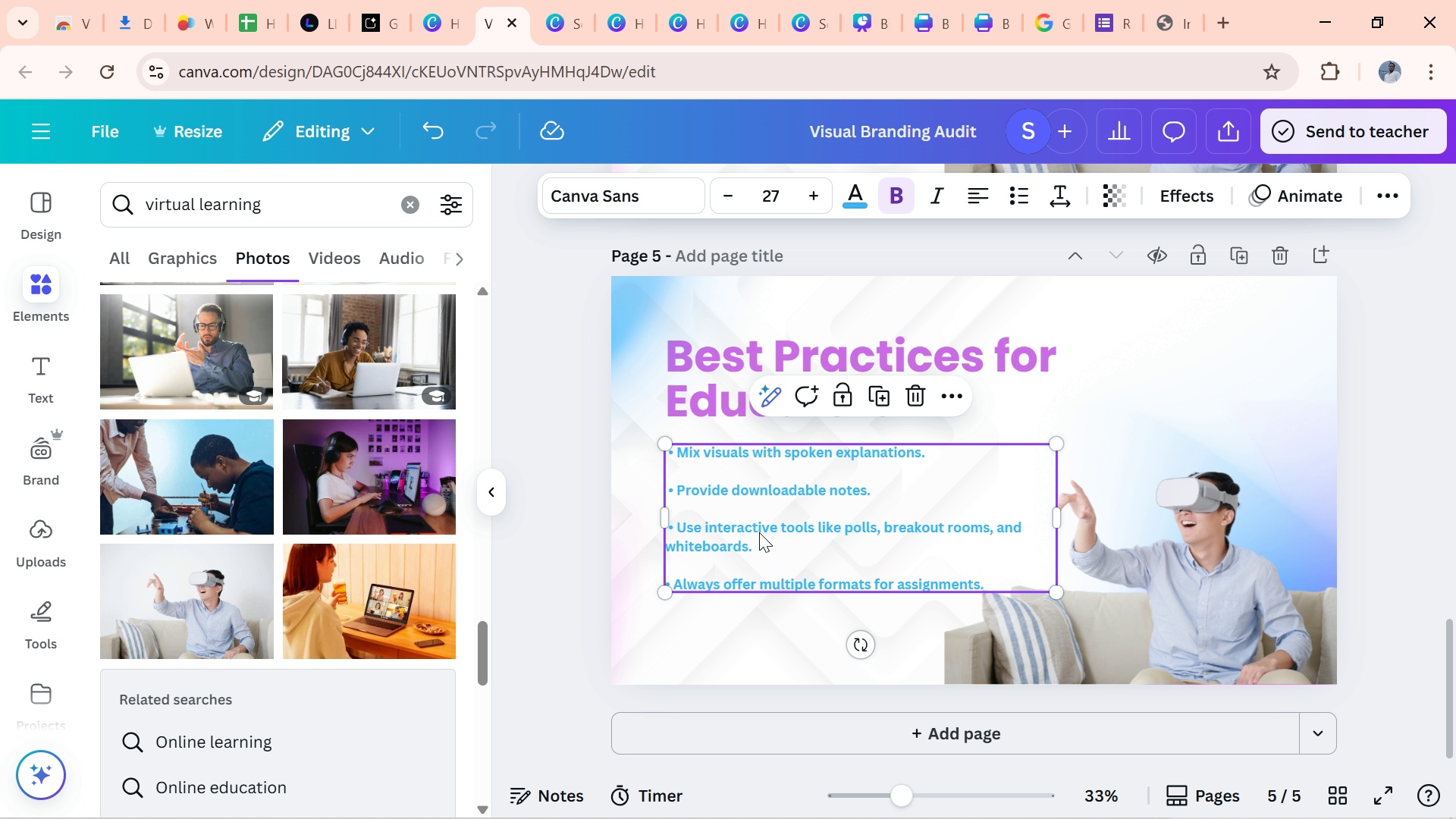 
left_click([577, 592])
 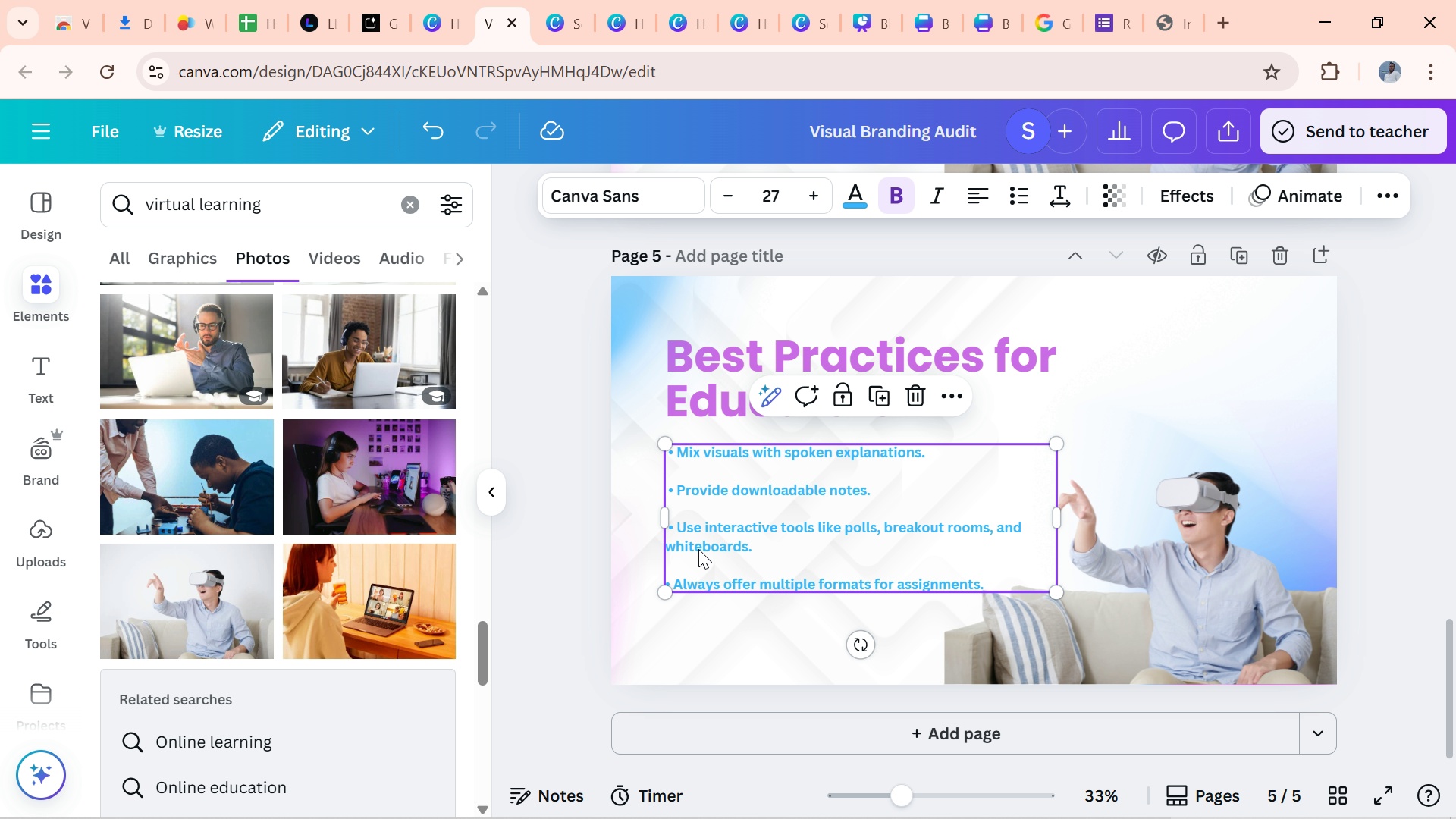 
left_click_drag(start_coordinate=[698, 549], to_coordinate=[697, 535])
 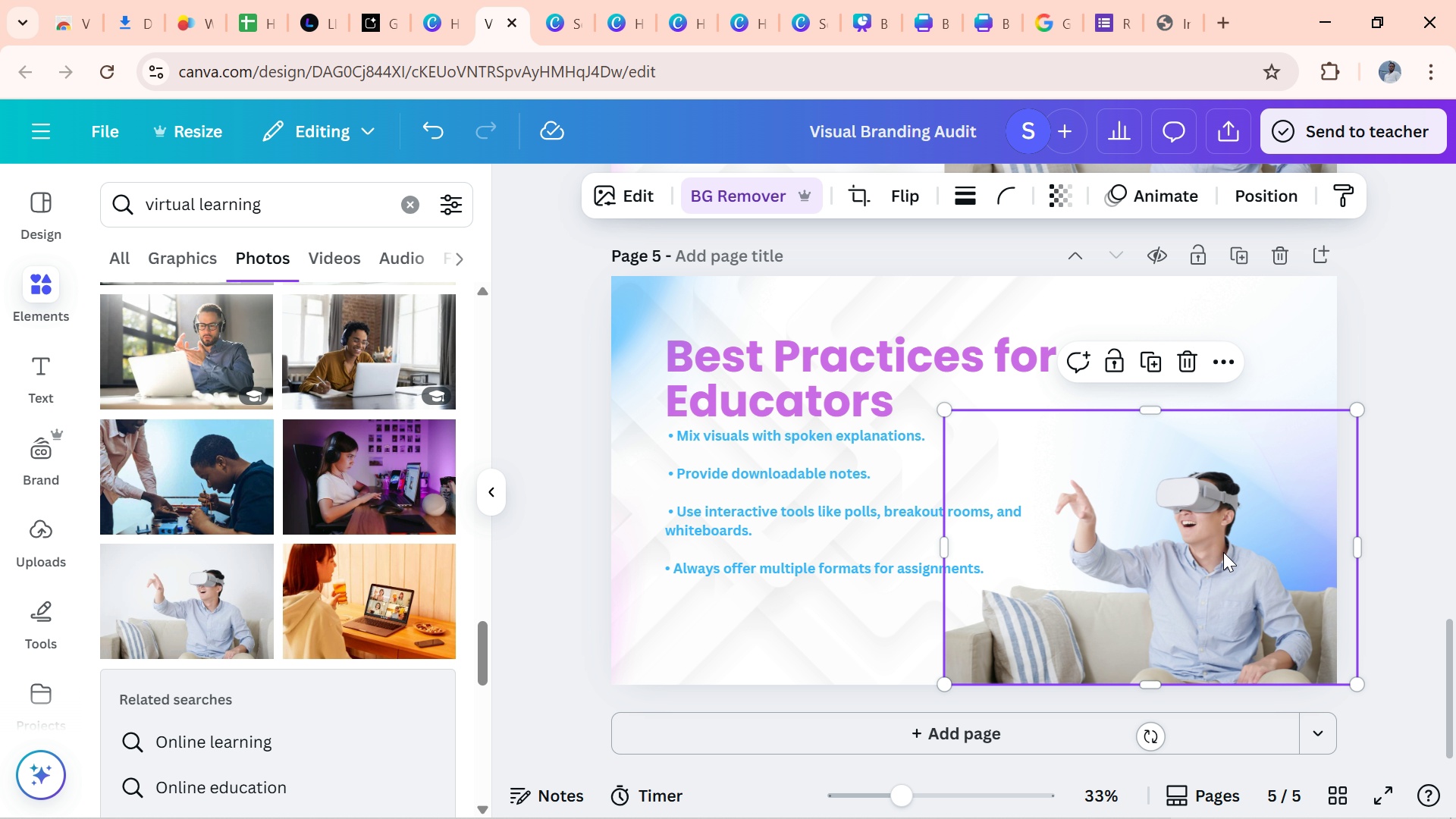 
left_click([1223, 552])
 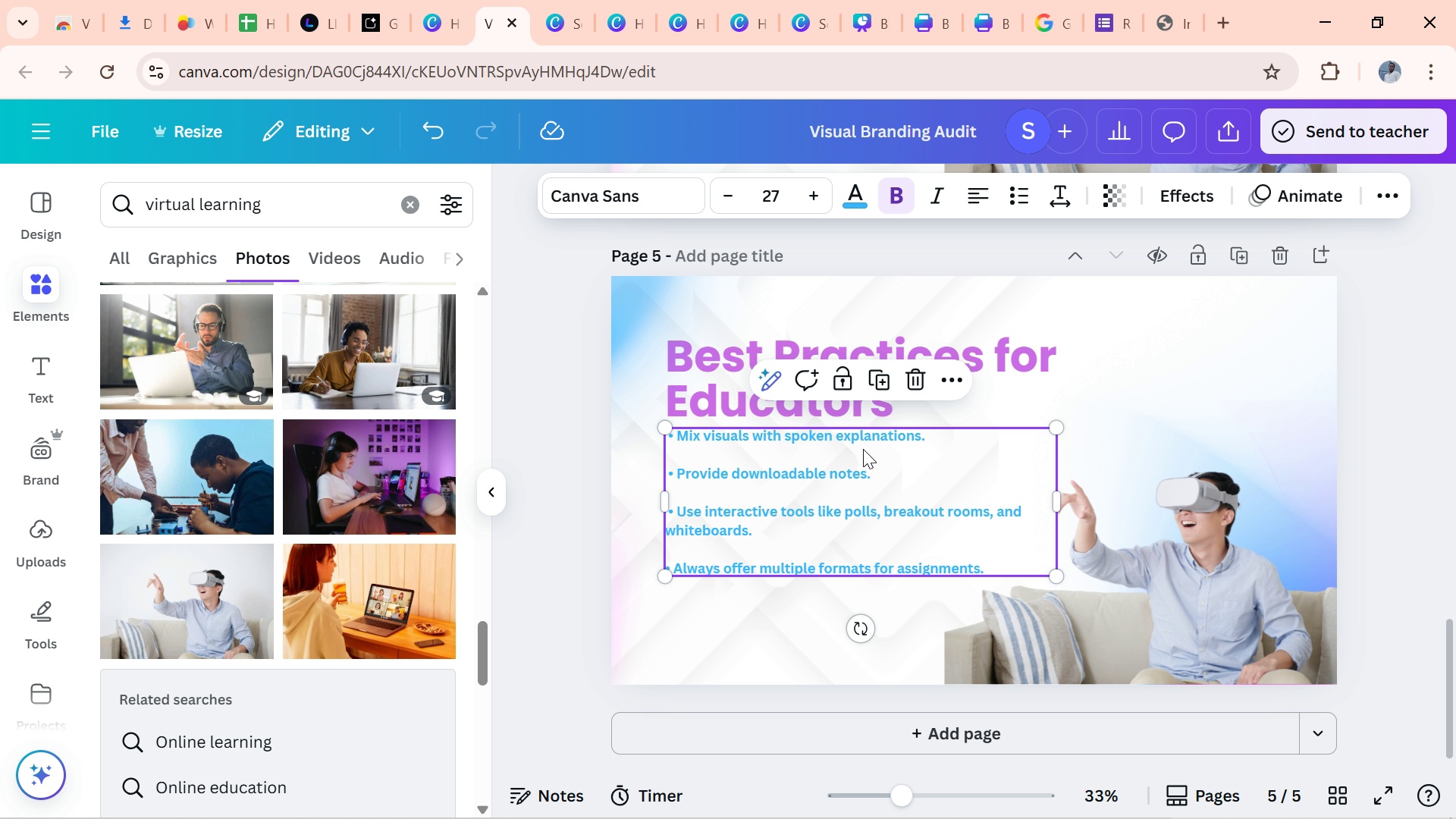 
left_click_drag(start_coordinate=[863, 449], to_coordinate=[861, 459])
 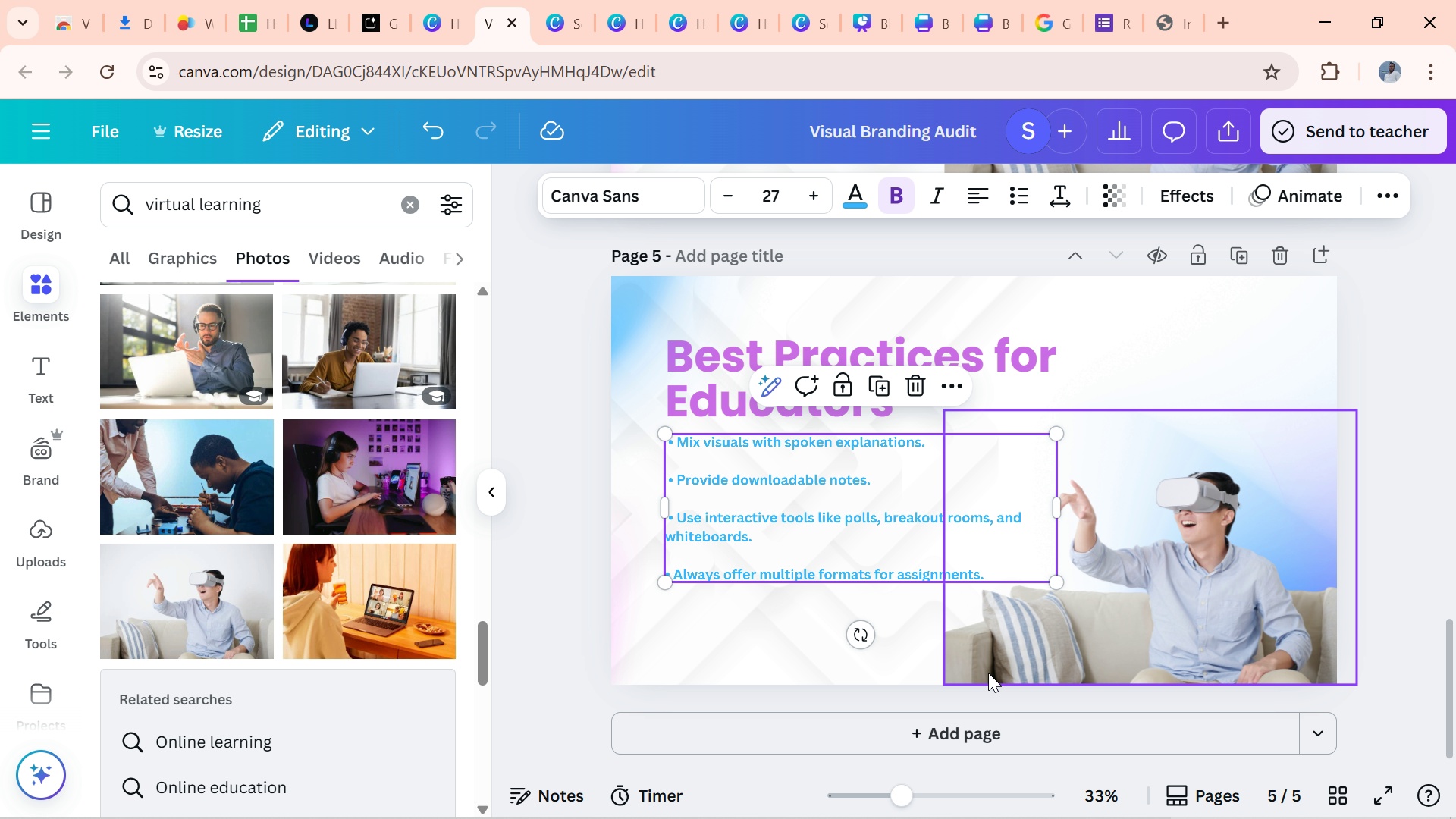 
left_click([1019, 646])
 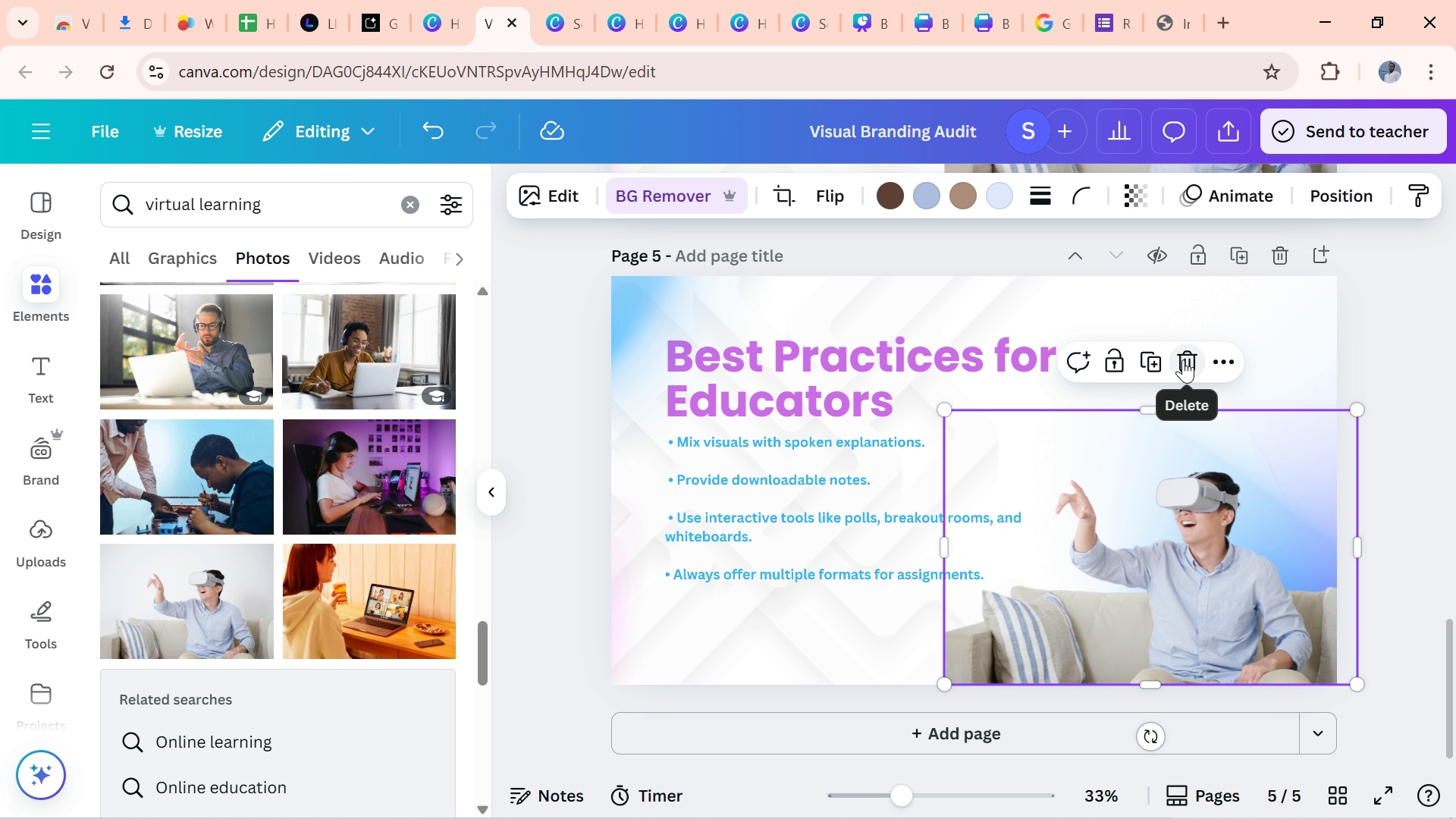 
left_click([1183, 359])
 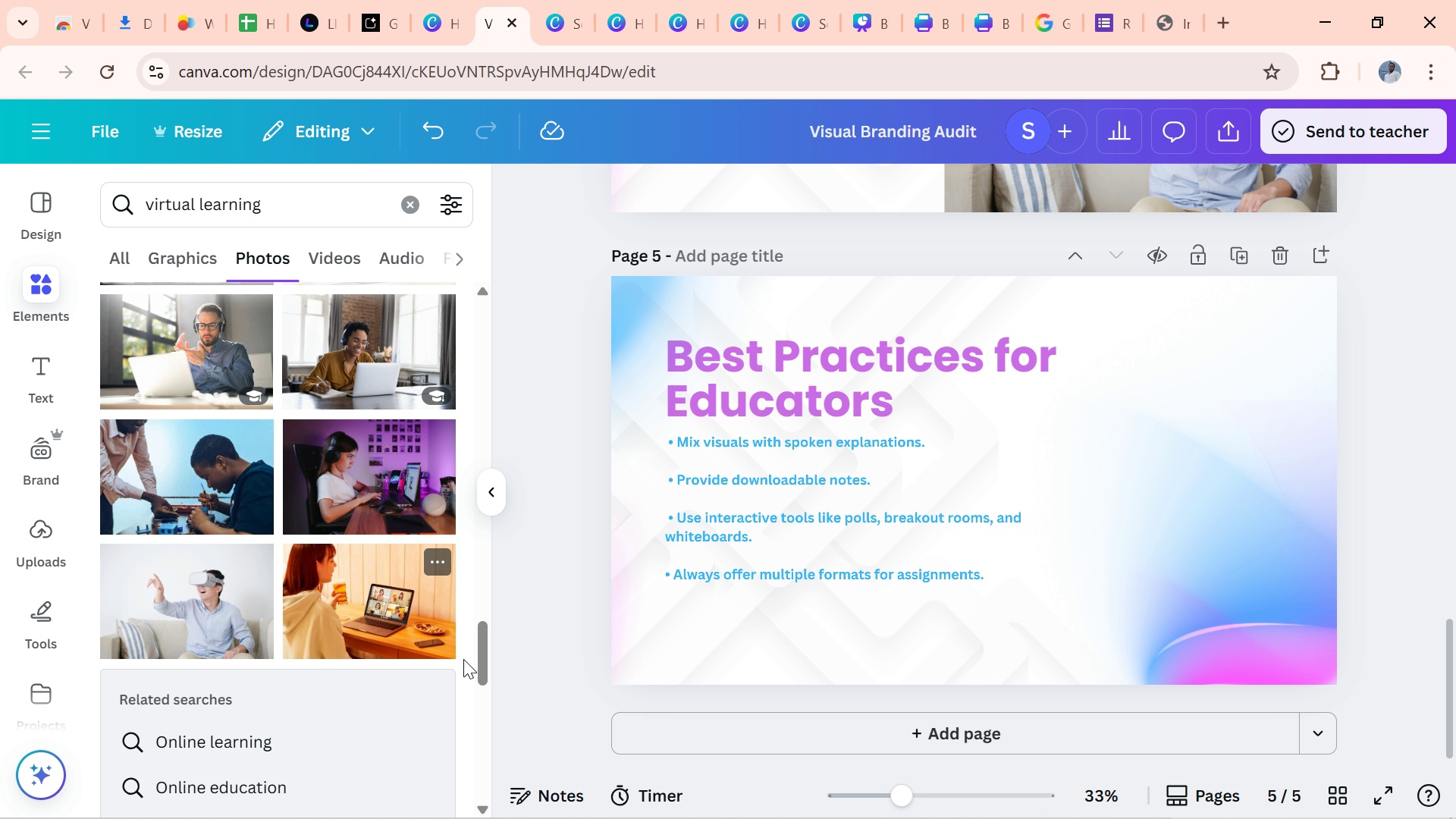 
left_click_drag(start_coordinate=[479, 661], to_coordinate=[479, 739])
 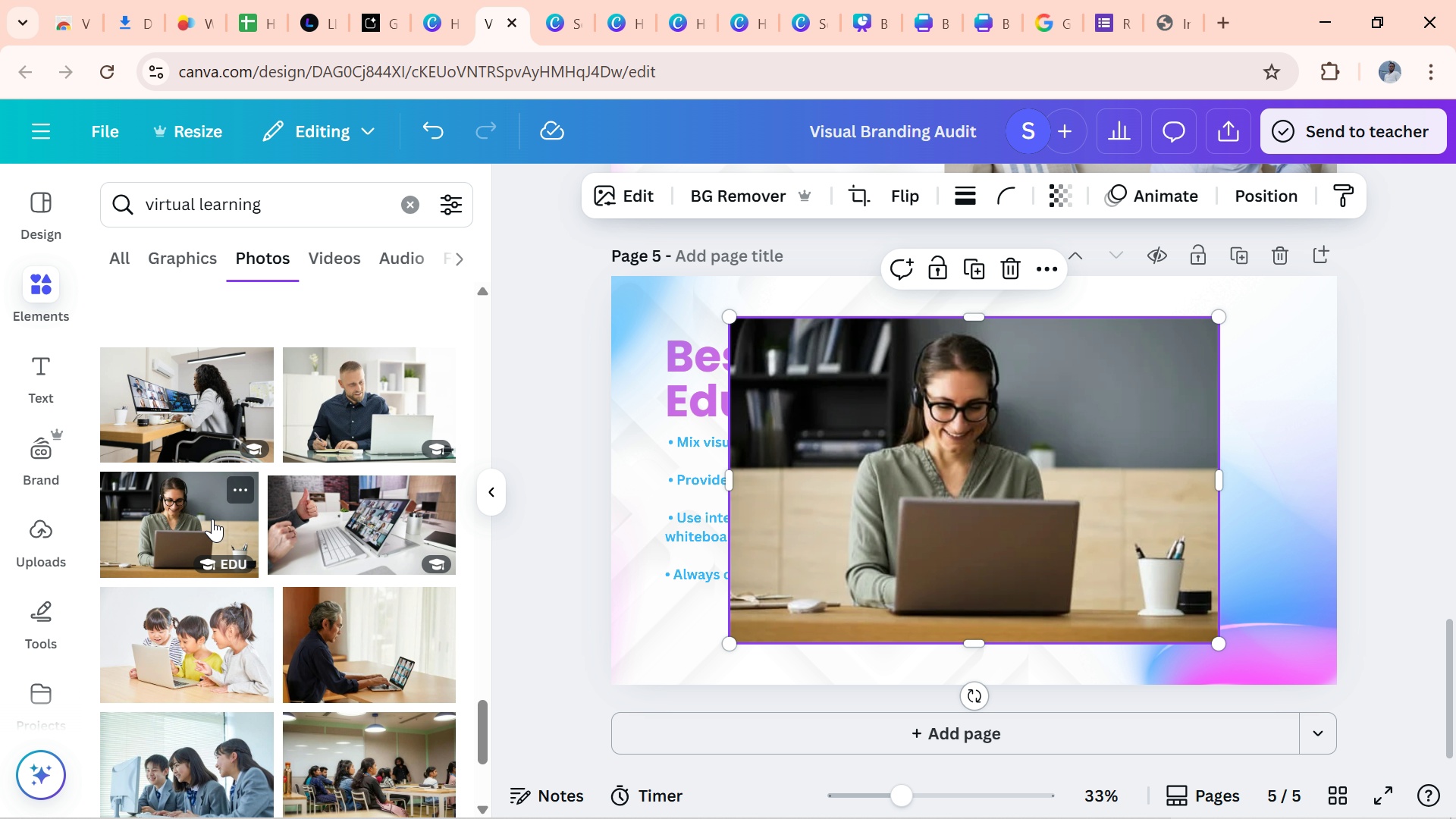 
left_click([212, 519])
 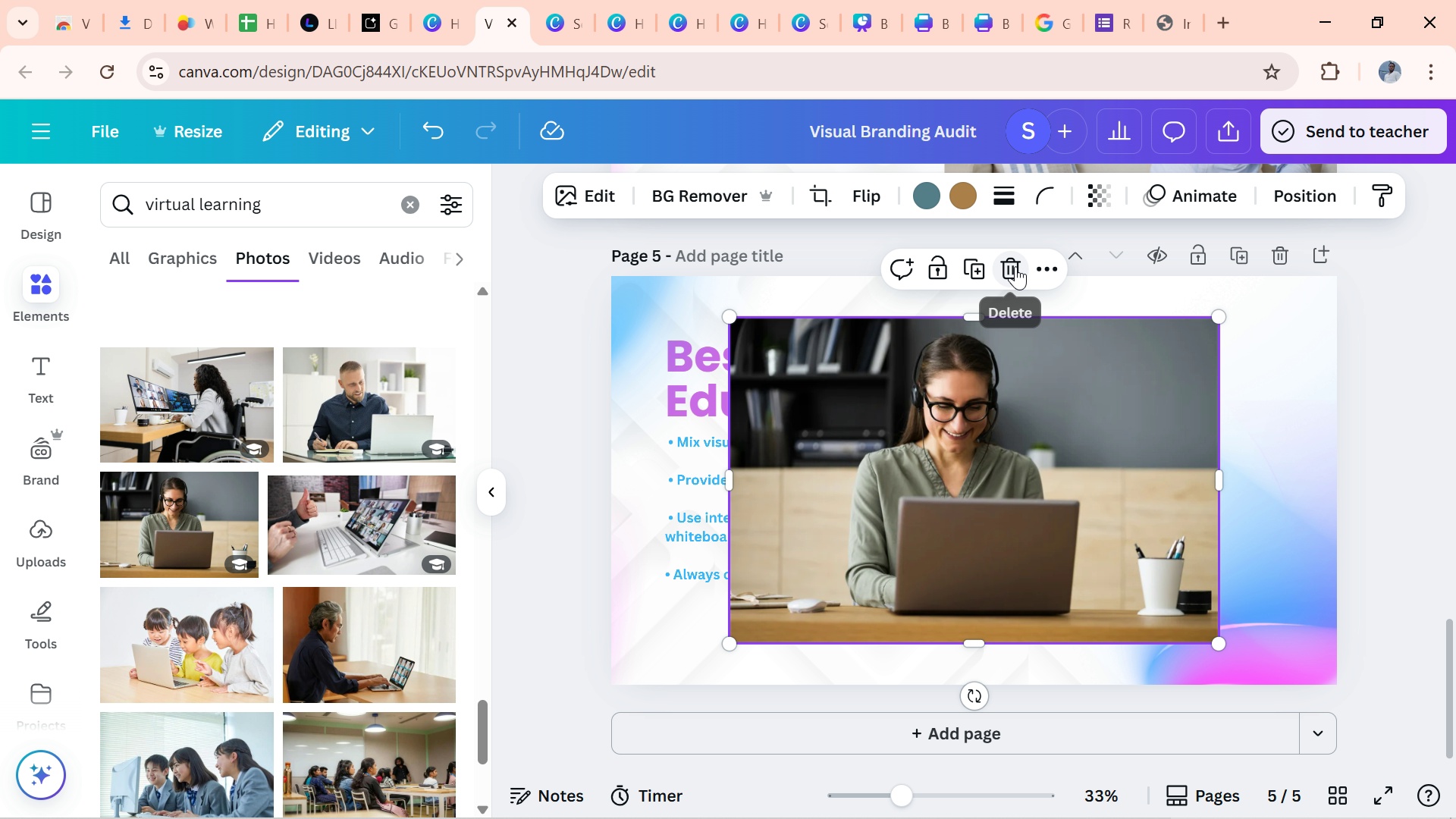 
wait(5.16)
 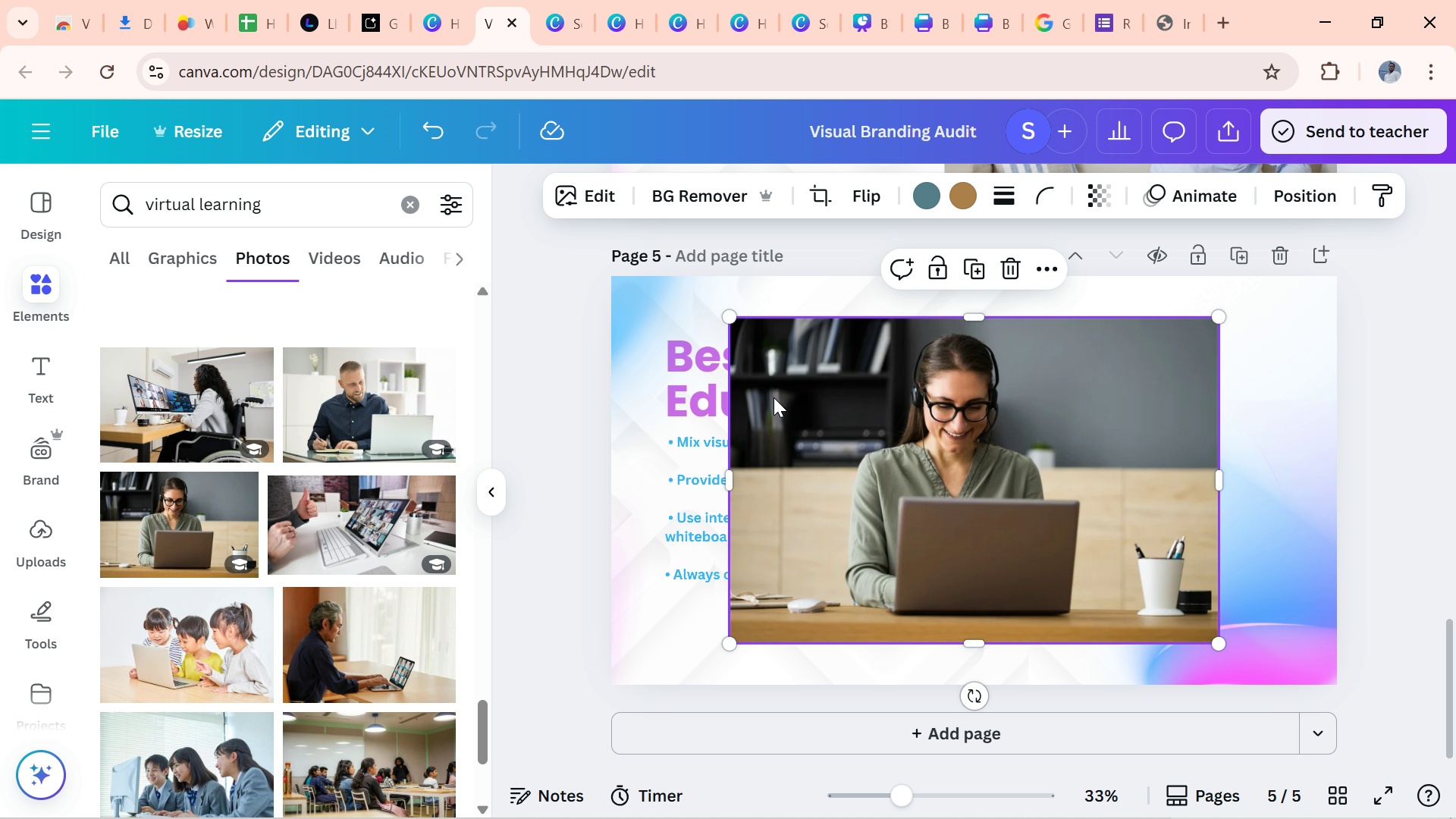 
left_click([1015, 266])
 